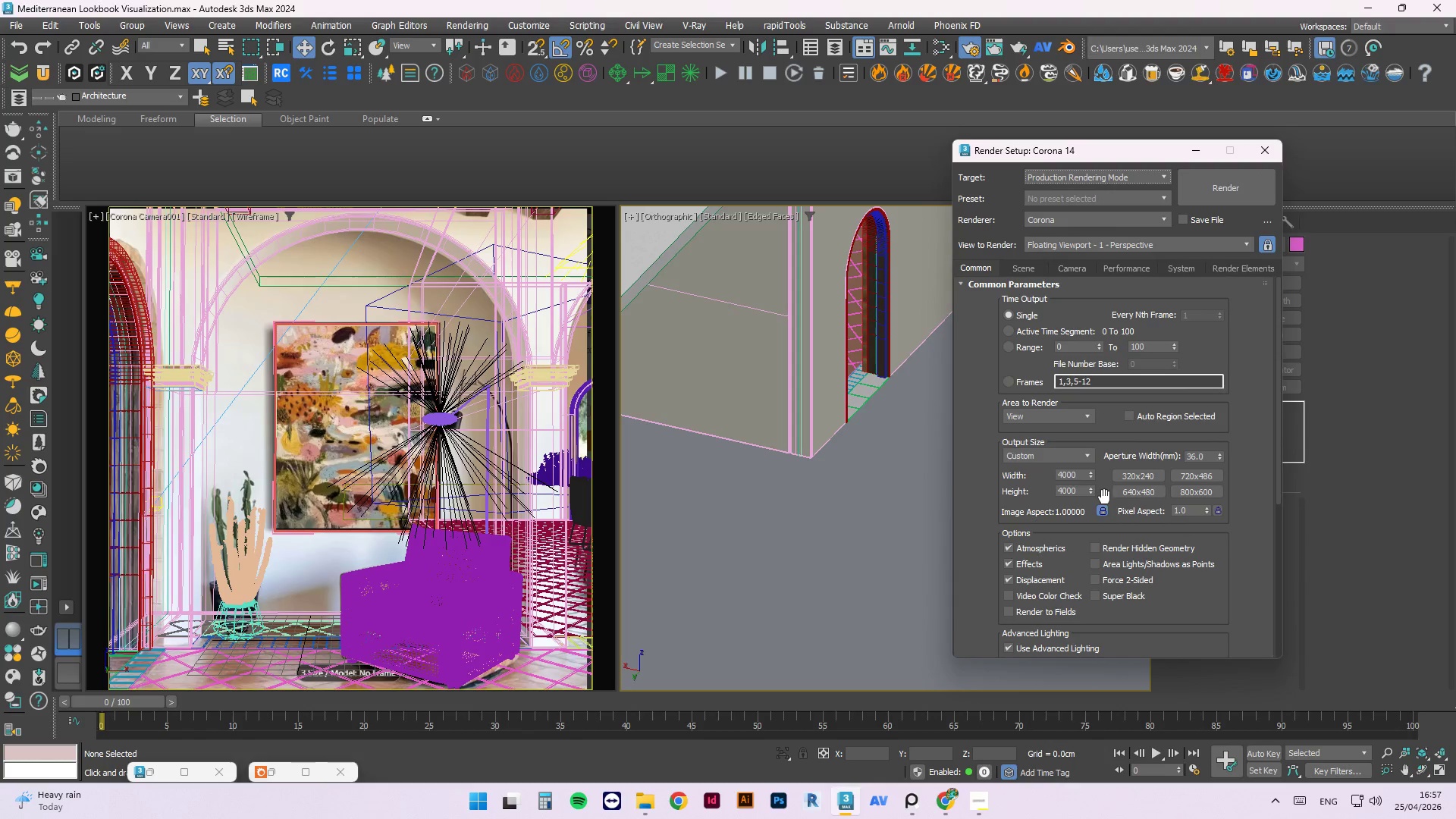 
left_click([1060, 475])
 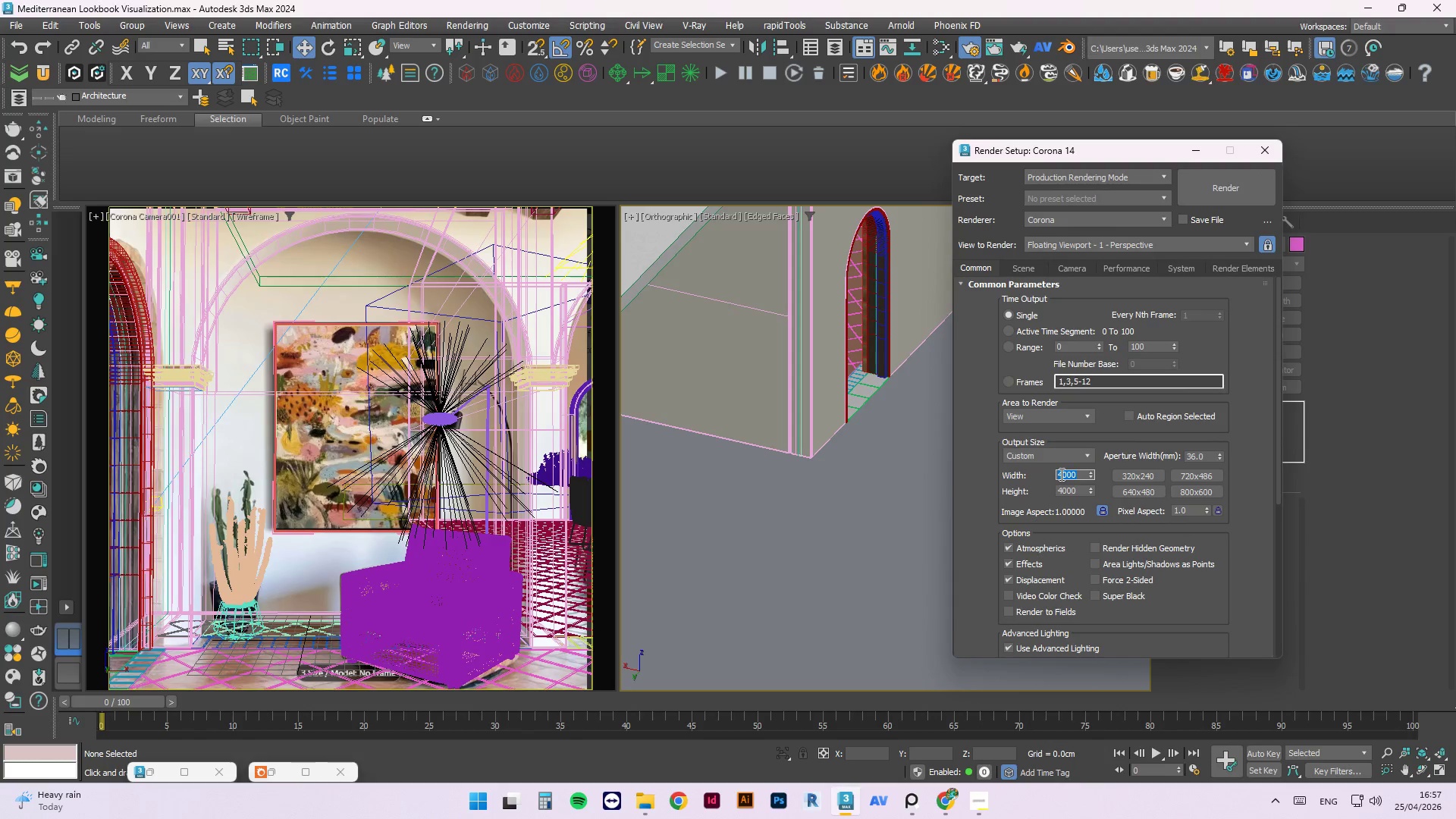 
key(Numpad3)
 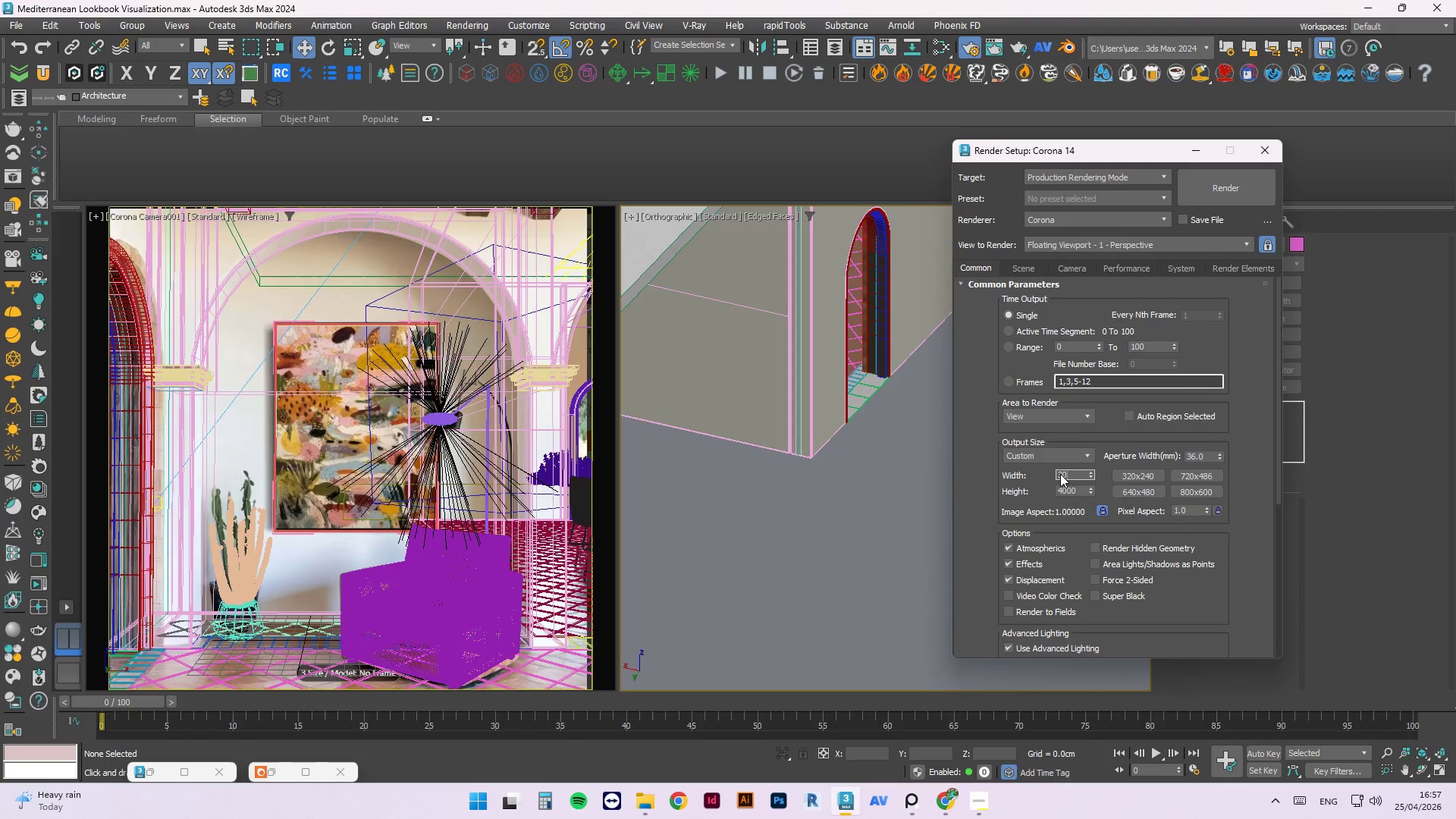 
key(Numpad0)
 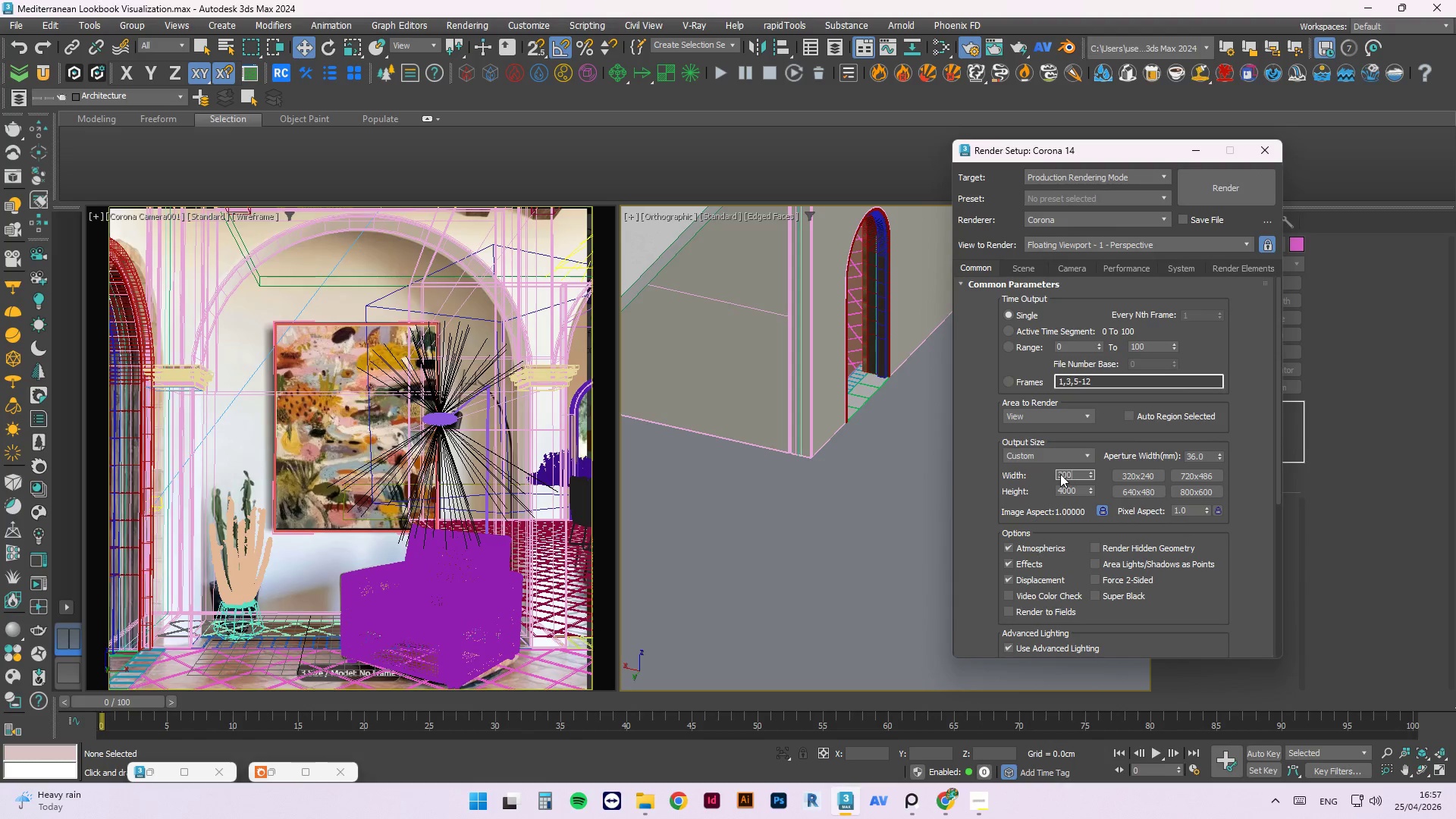 
key(Numpad0)
 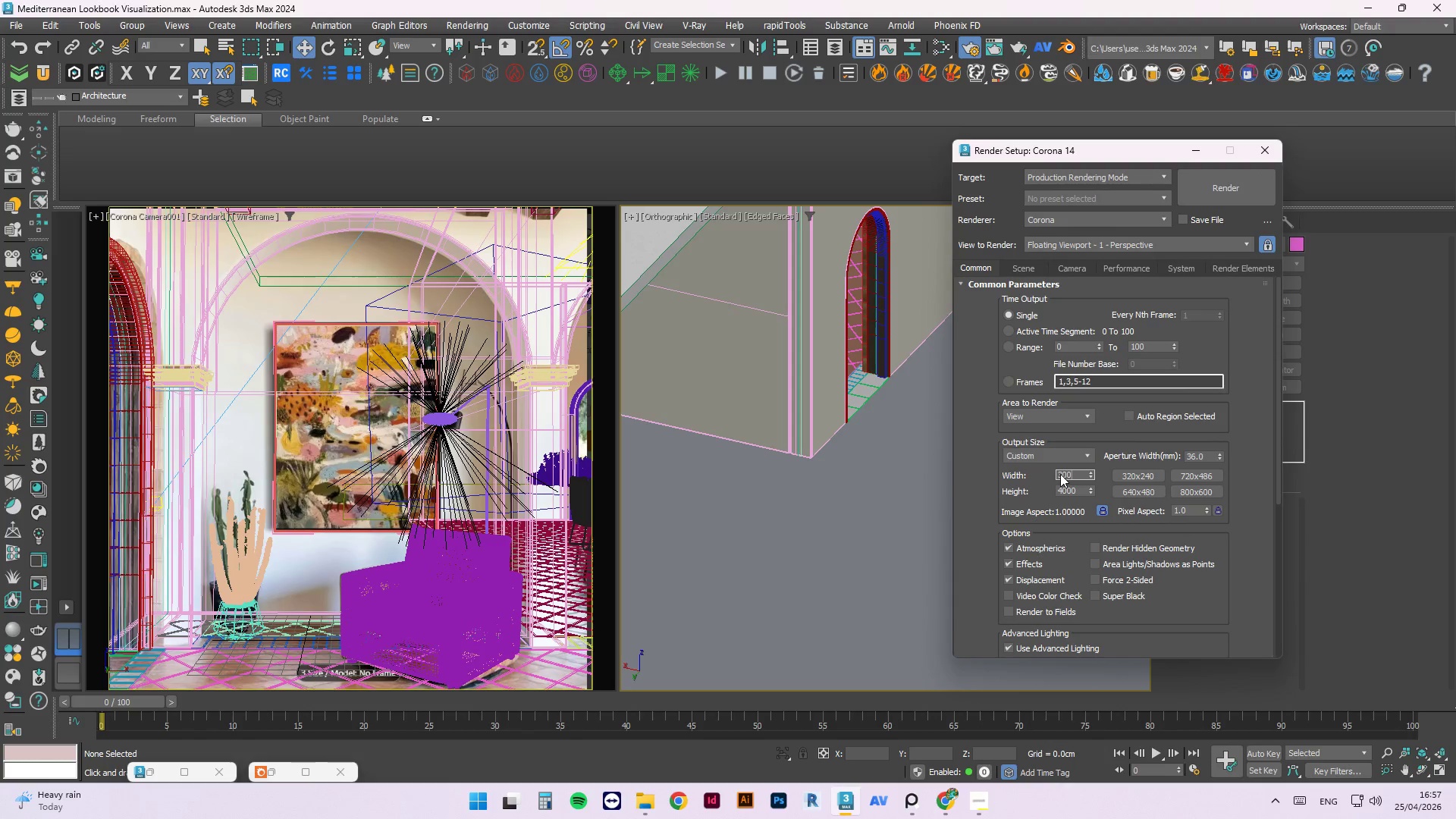 
key(Numpad0)
 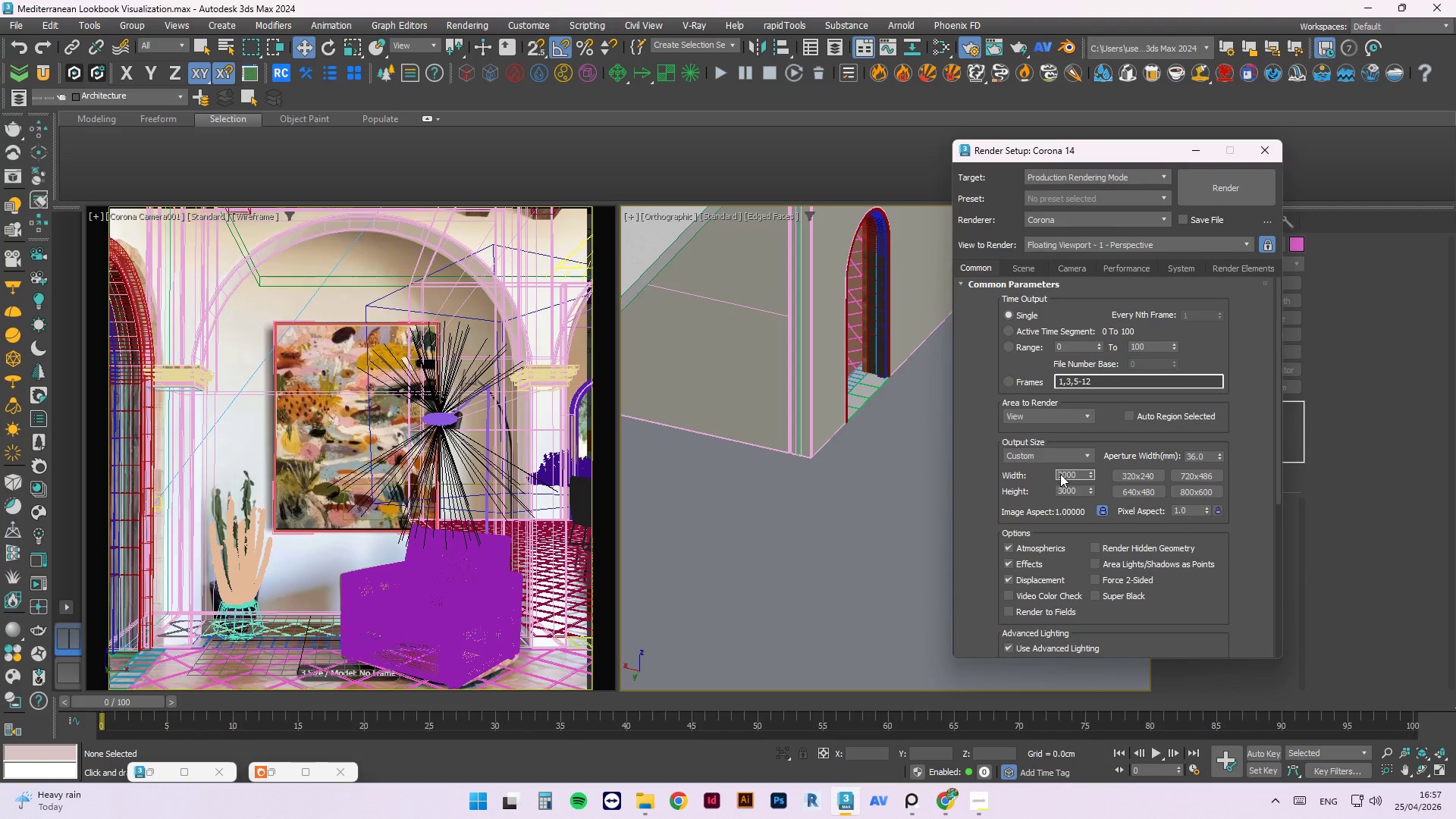 
key(Tab)
 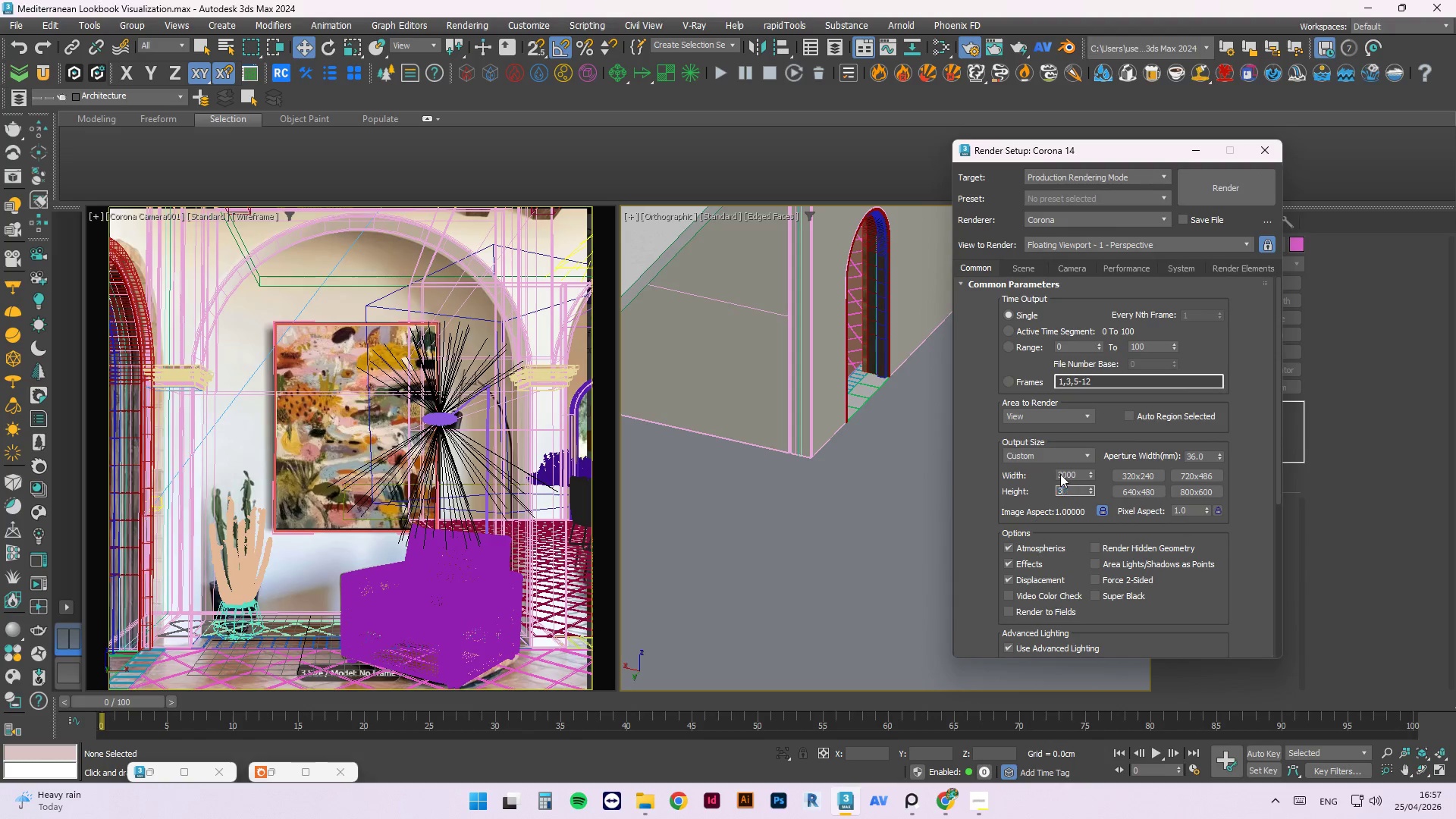 
key(Numpad3)
 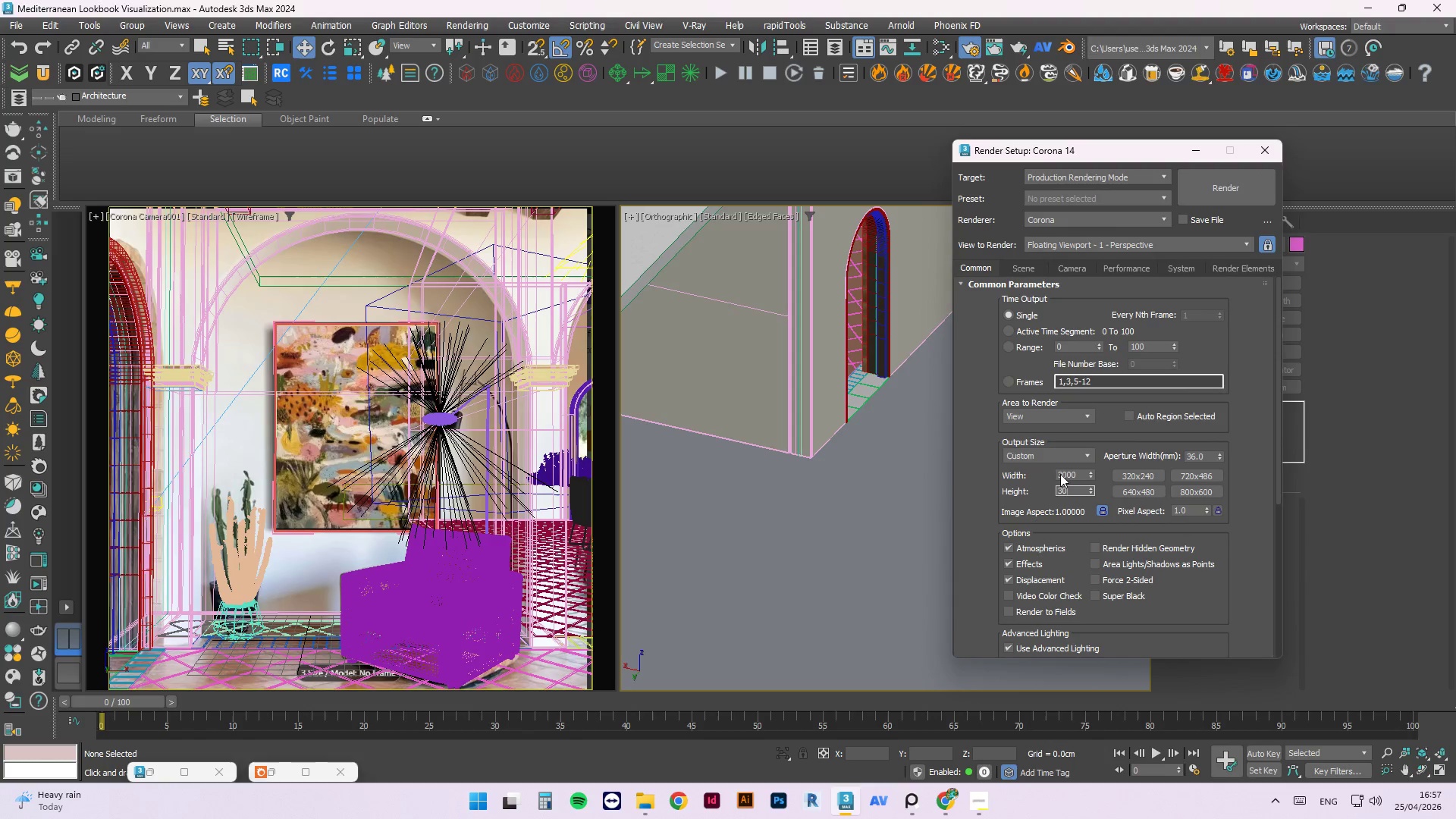 
key(Numpad0)
 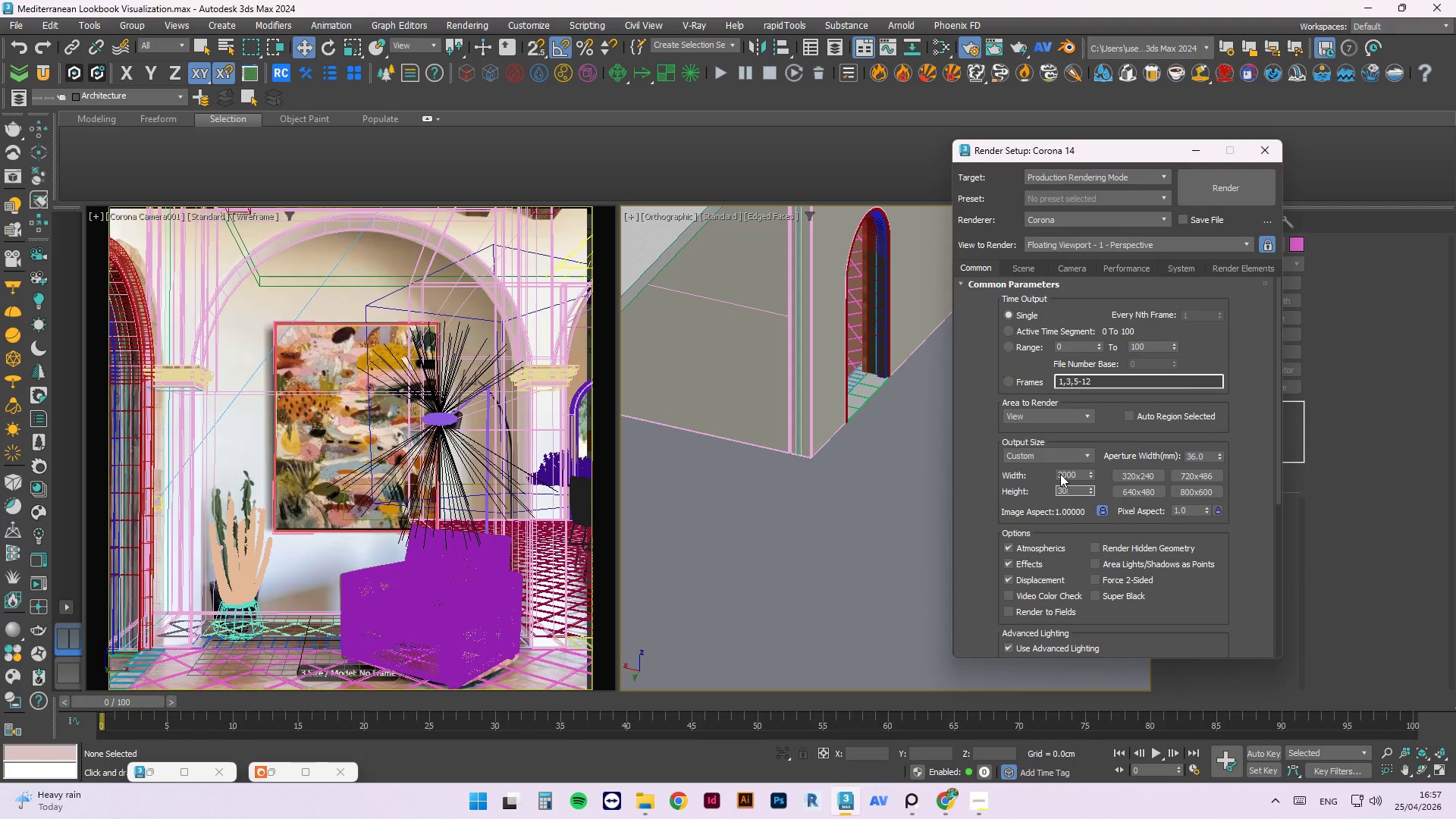 
key(Numpad0)
 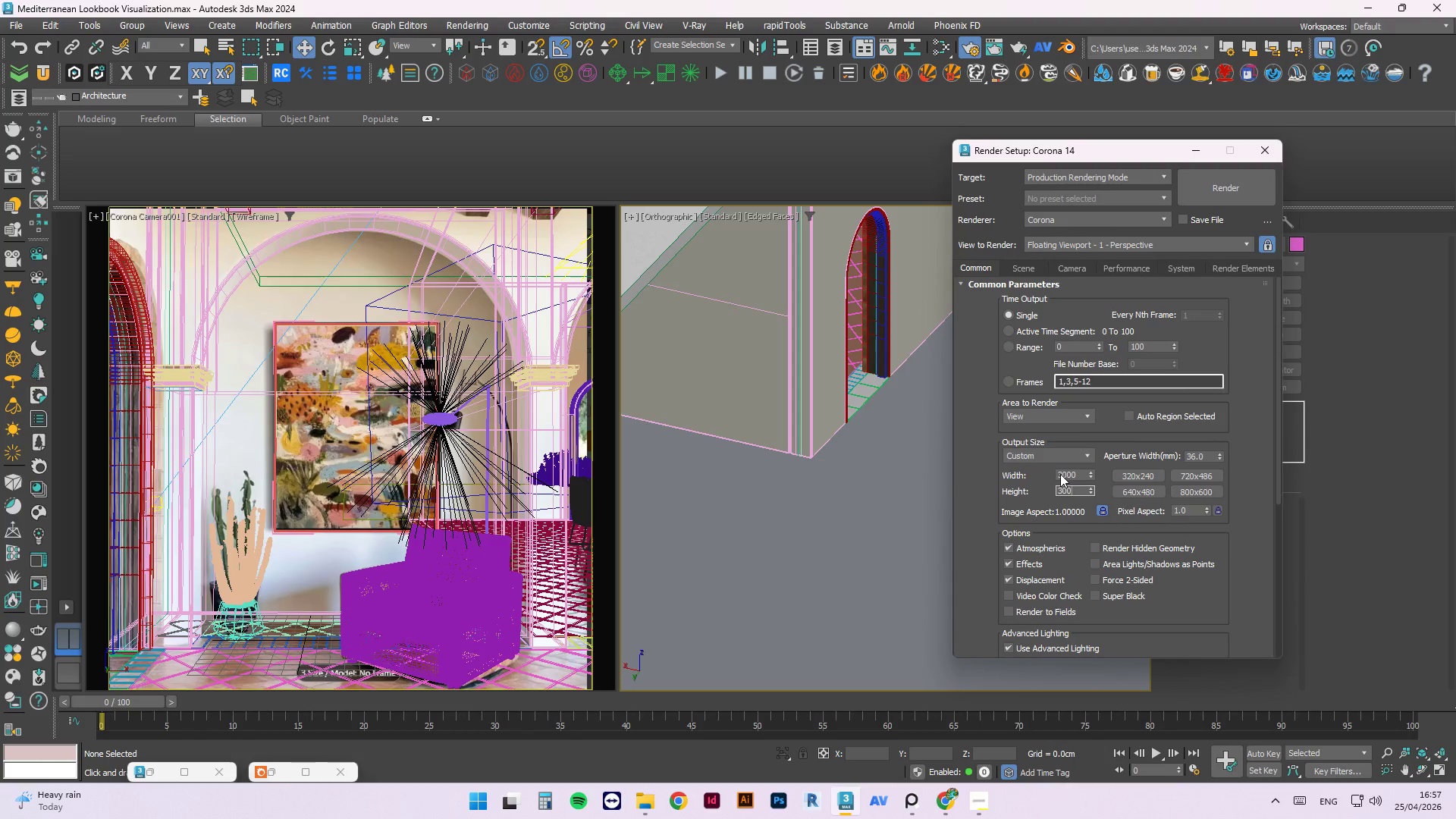 
key(Numpad0)
 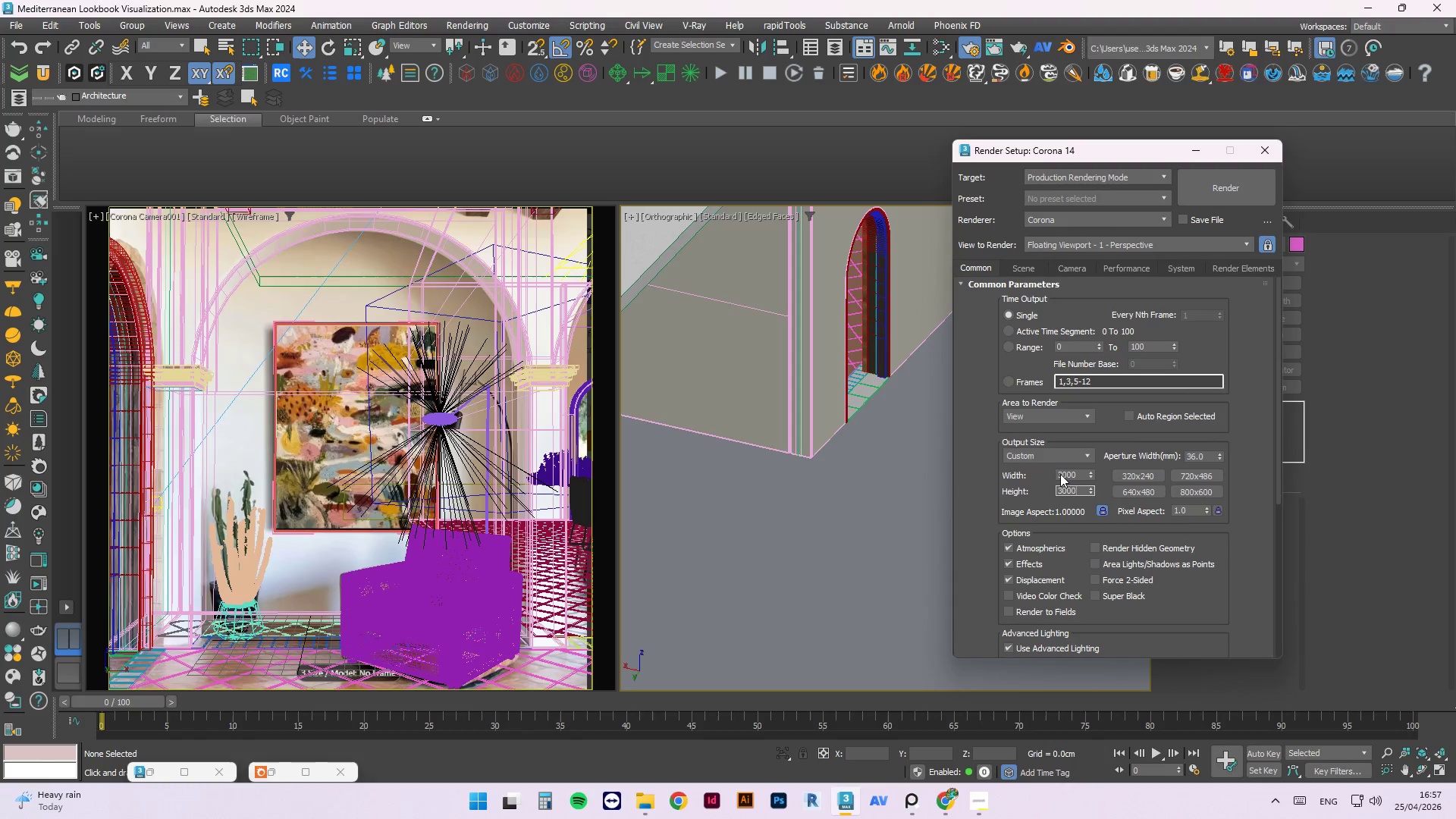 
key(NumpadEnter)
 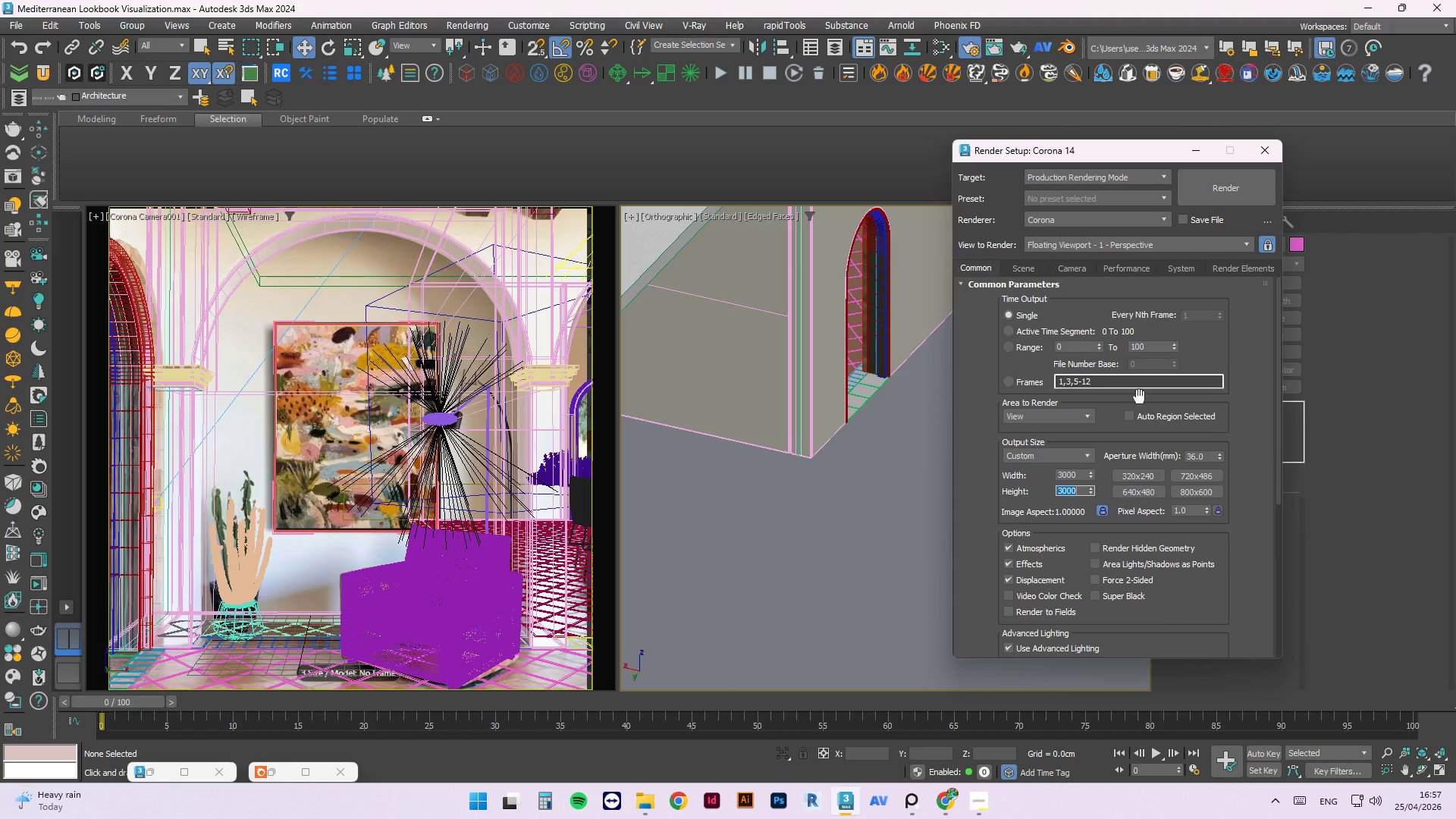 
scroll: coordinate [878, 329], scroll_direction: up, amount: 1.0
 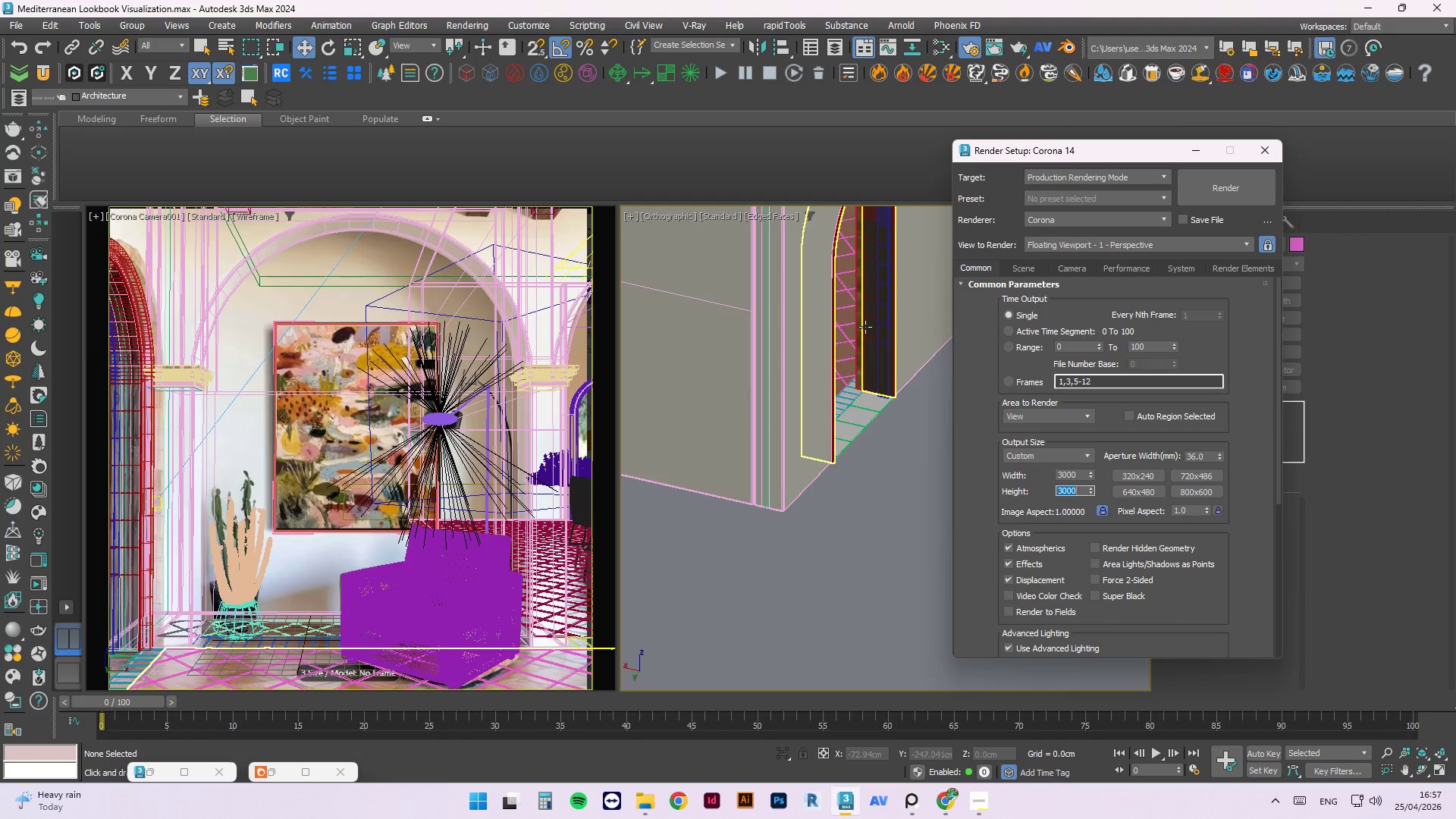 
left_click([893, 533])
 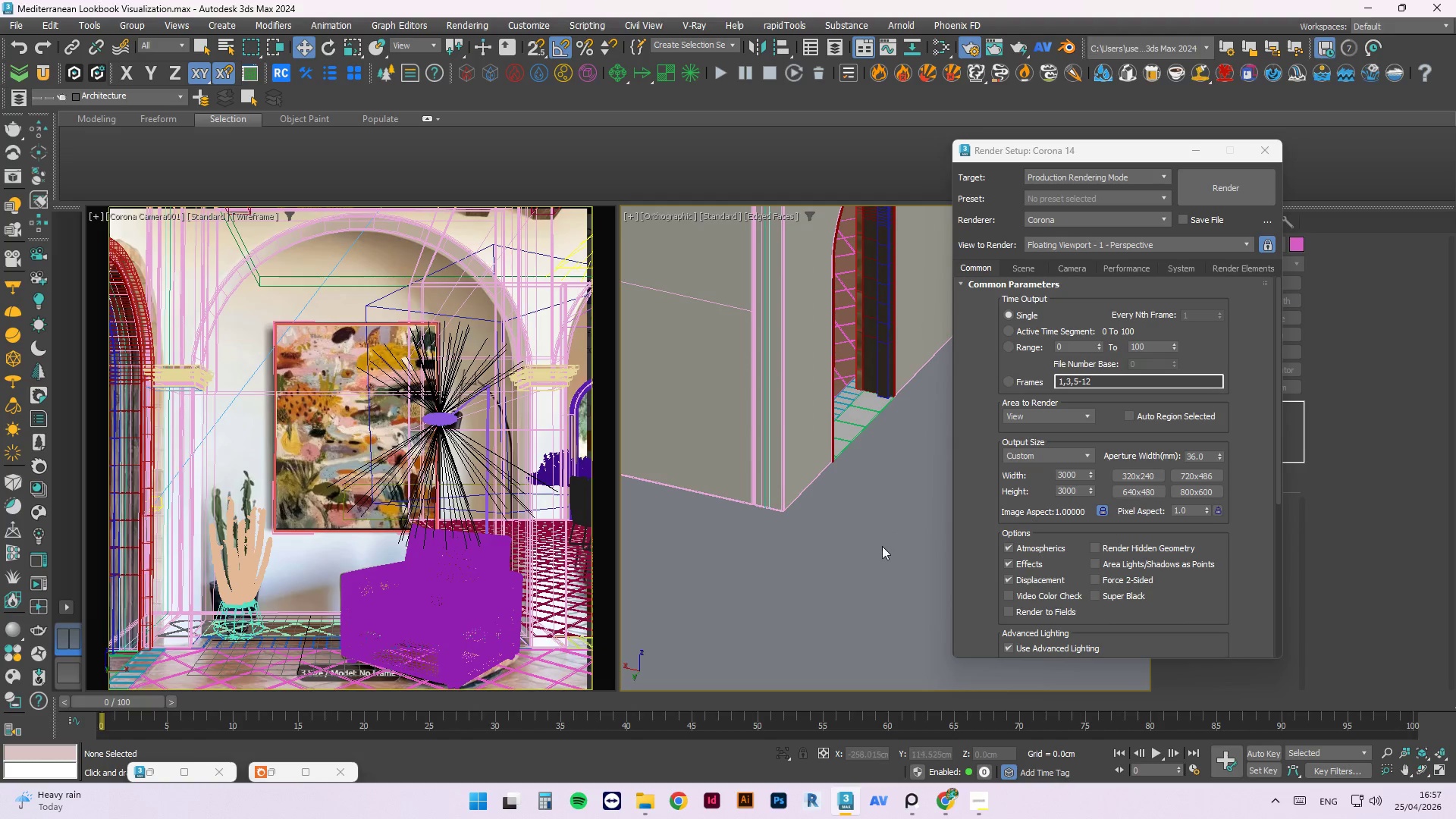 
hold_key(key=AltLeft, duration=1.27)
 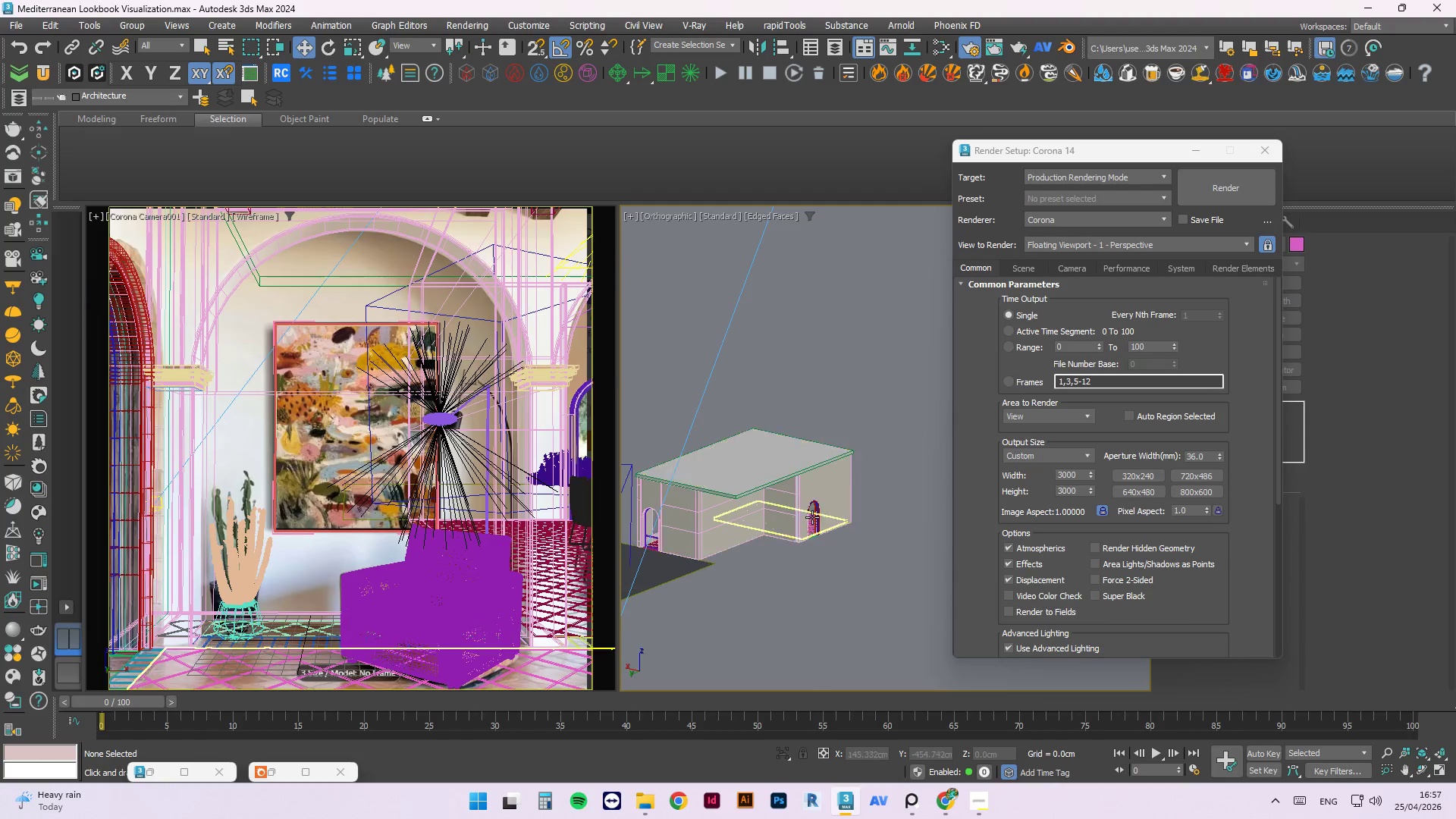 
scroll: coordinate [790, 562], scroll_direction: down, amount: 6.0
 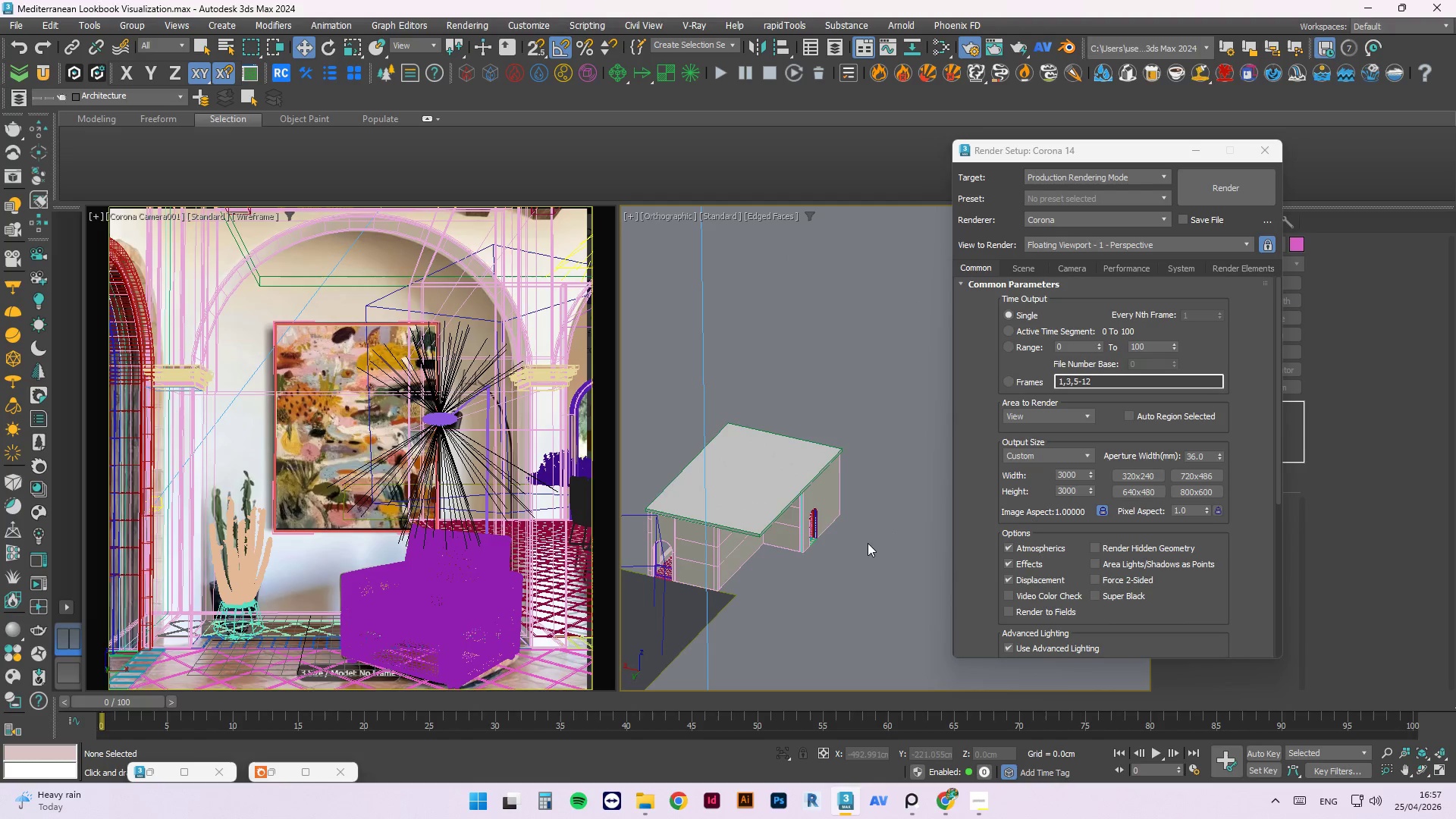 
scroll: coordinate [815, 544], scroll_direction: up, amount: 7.0
 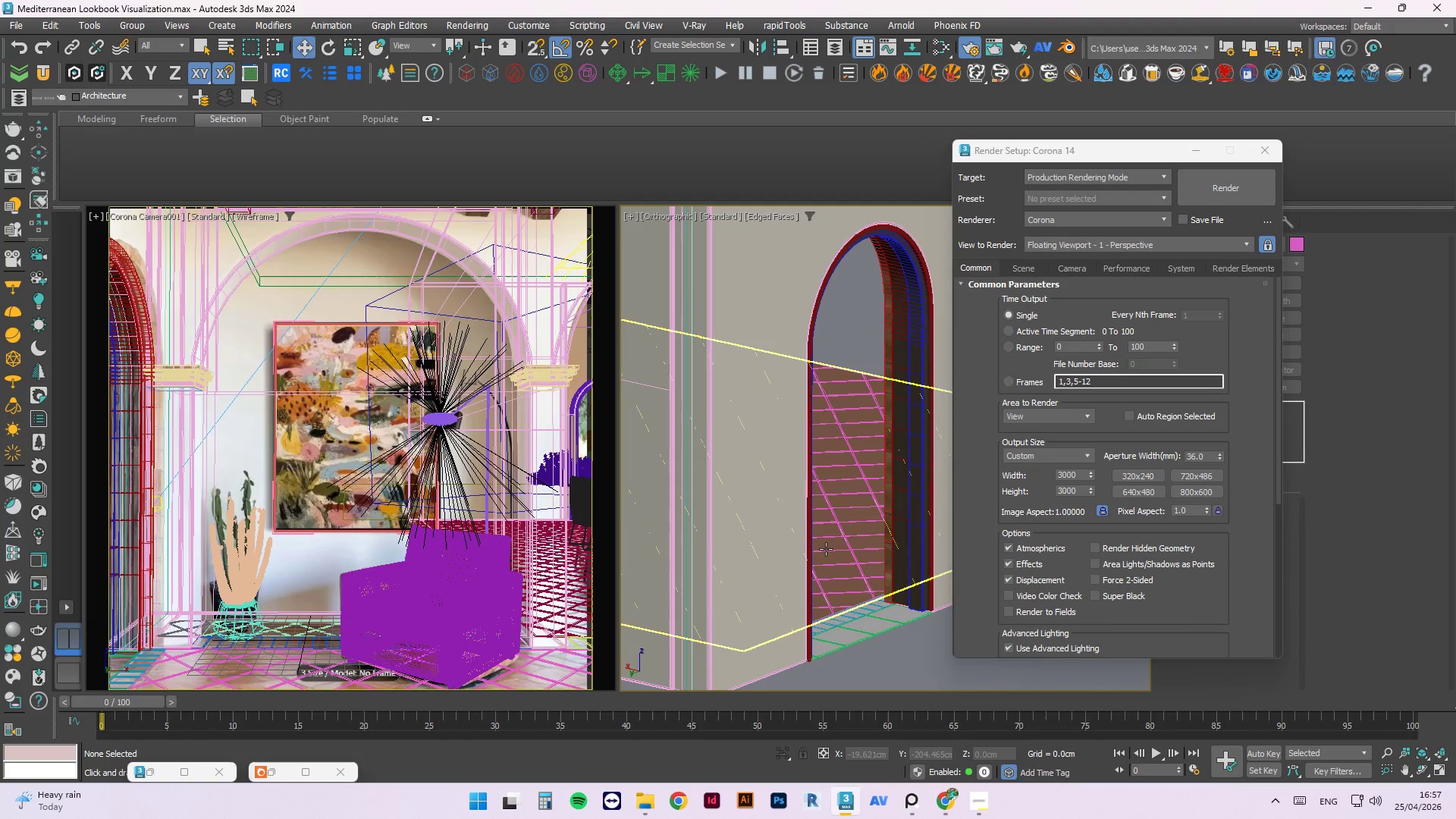 
hold_key(key=AltLeft, duration=0.56)
 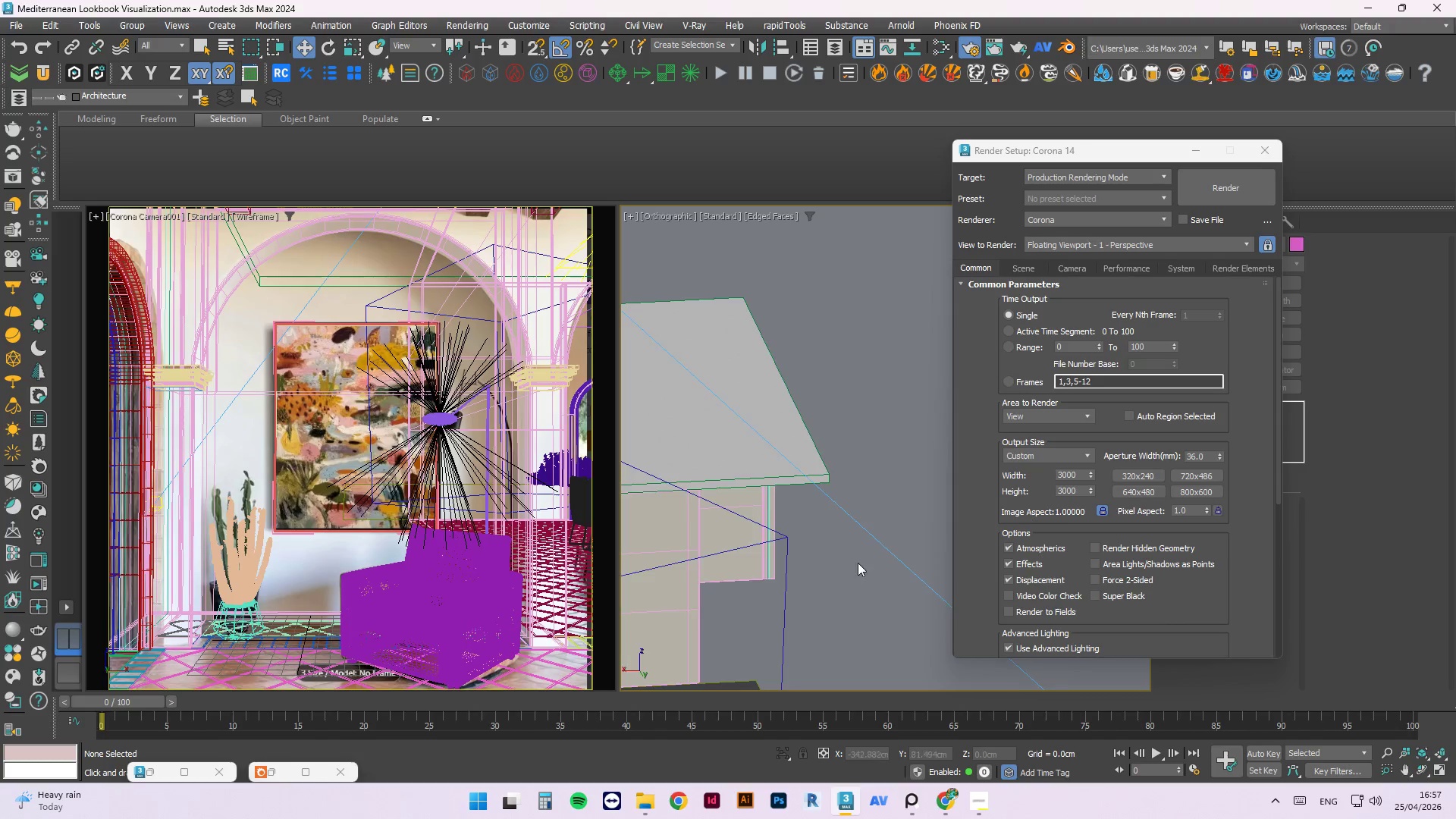 
scroll: coordinate [836, 545], scroll_direction: down, amount: 4.0
 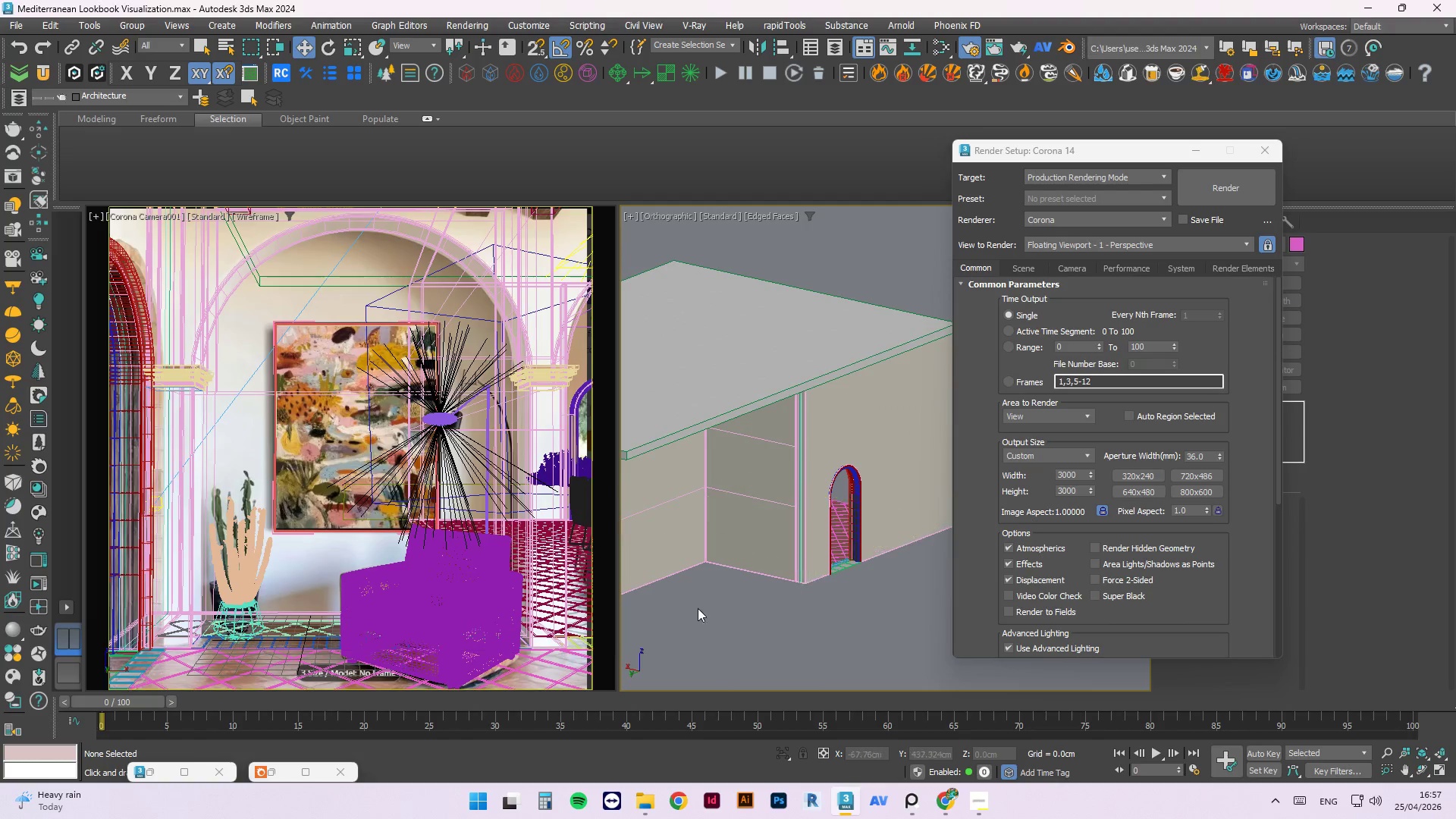 
hold_key(key=AltLeft, duration=2.62)
 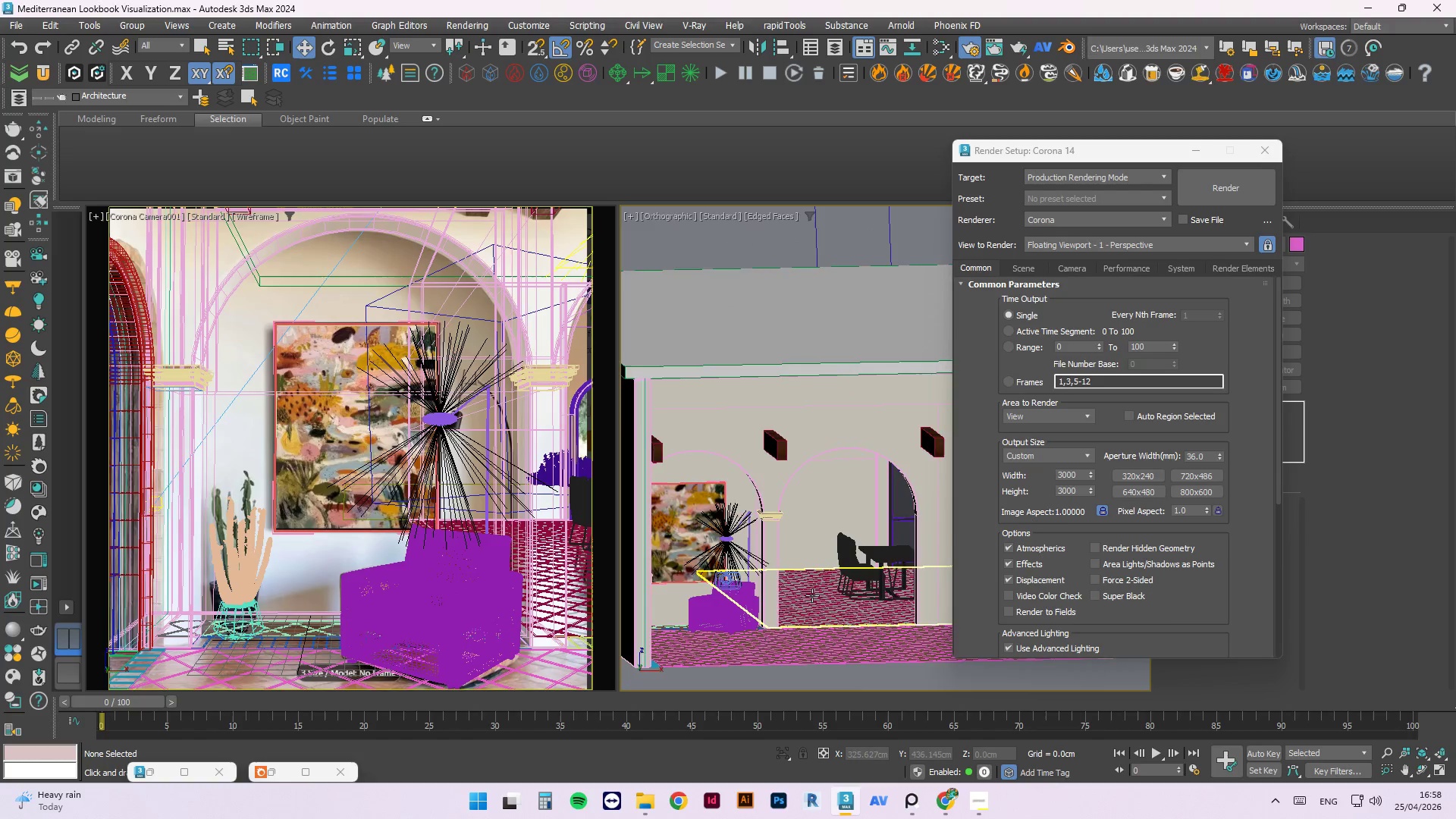 
scroll: coordinate [809, 603], scroll_direction: up, amount: 3.0
 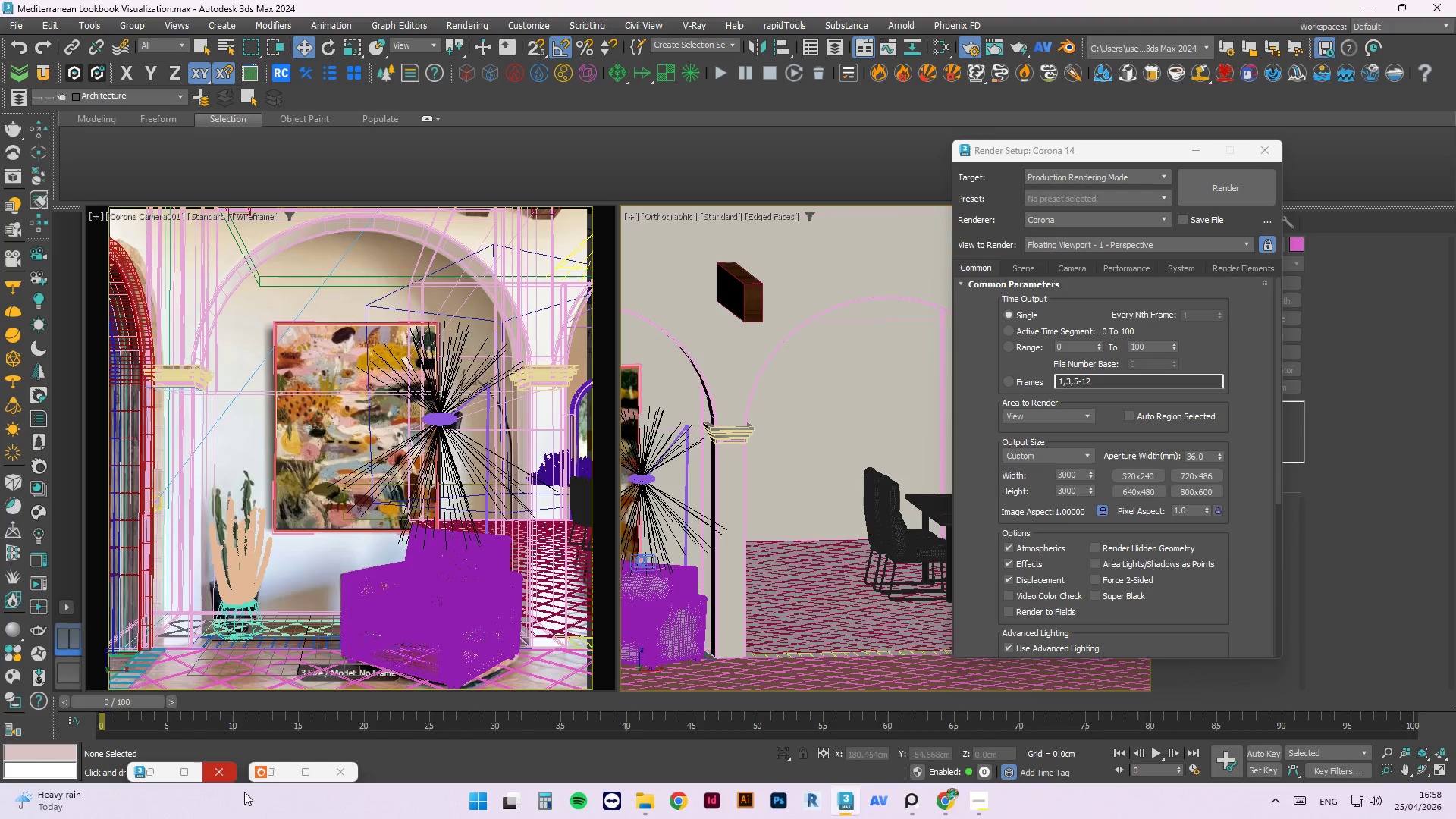 
left_click([271, 766])
 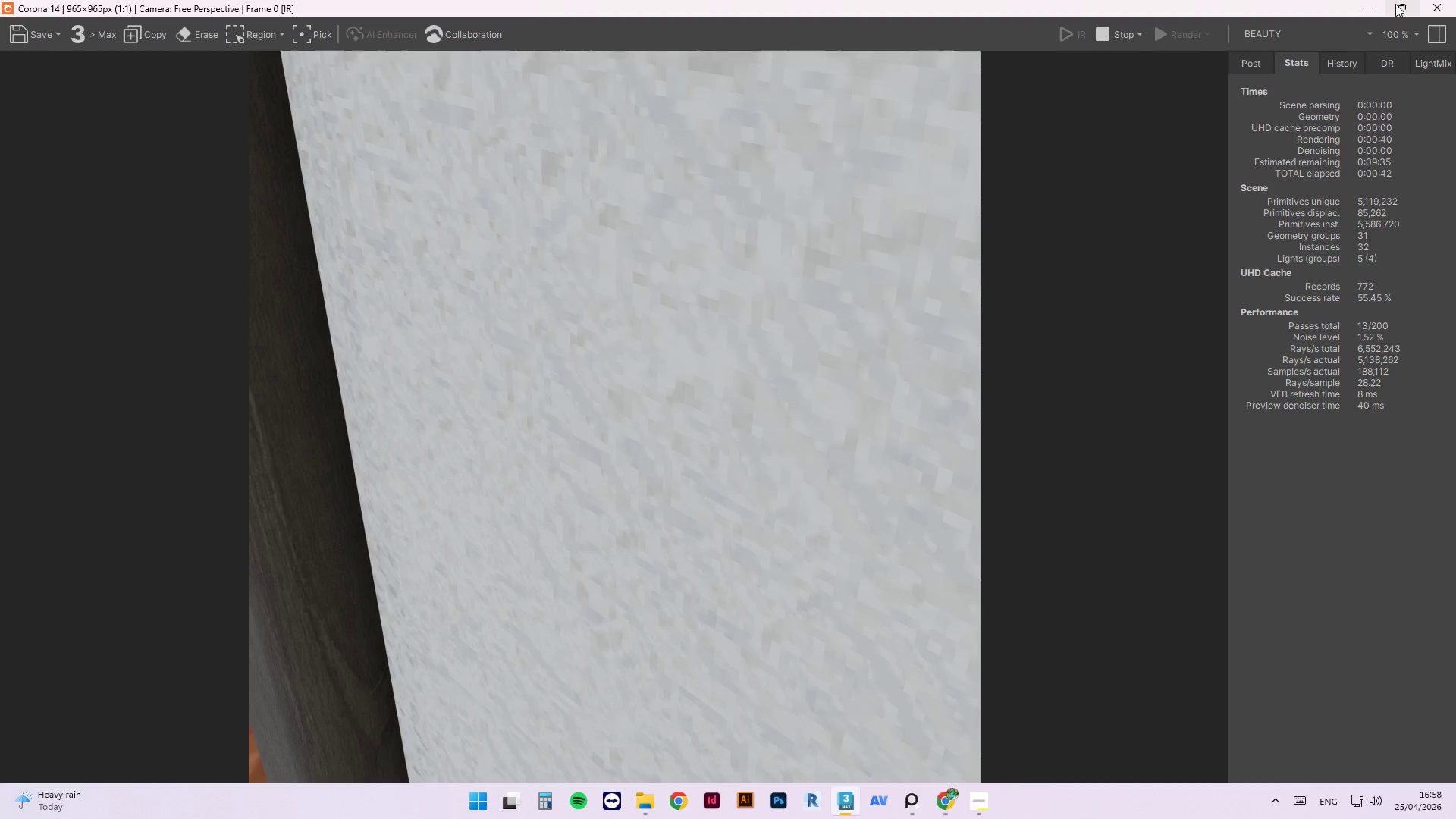 
left_click([1430, 10])
 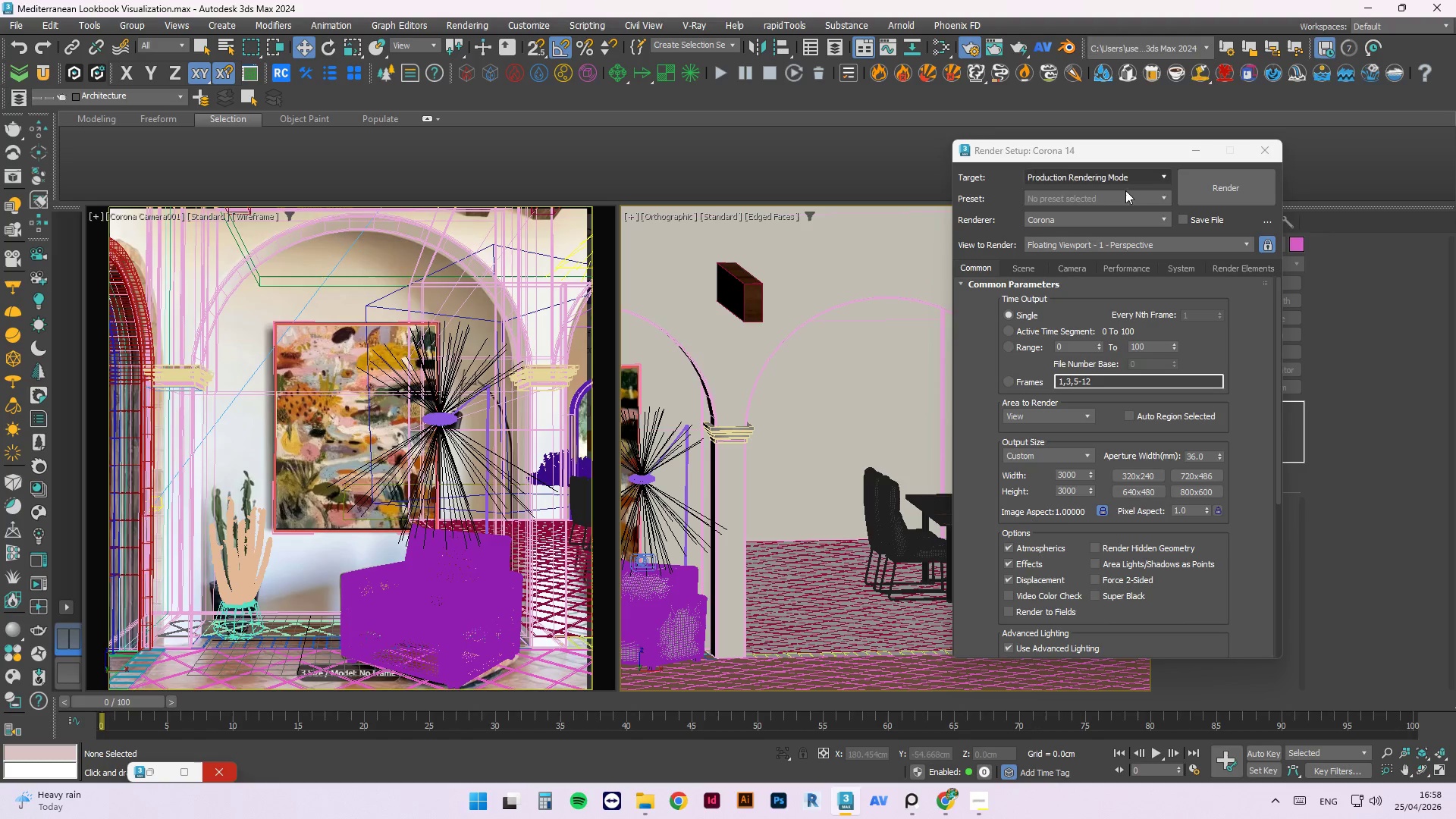 
wait(15.72)
 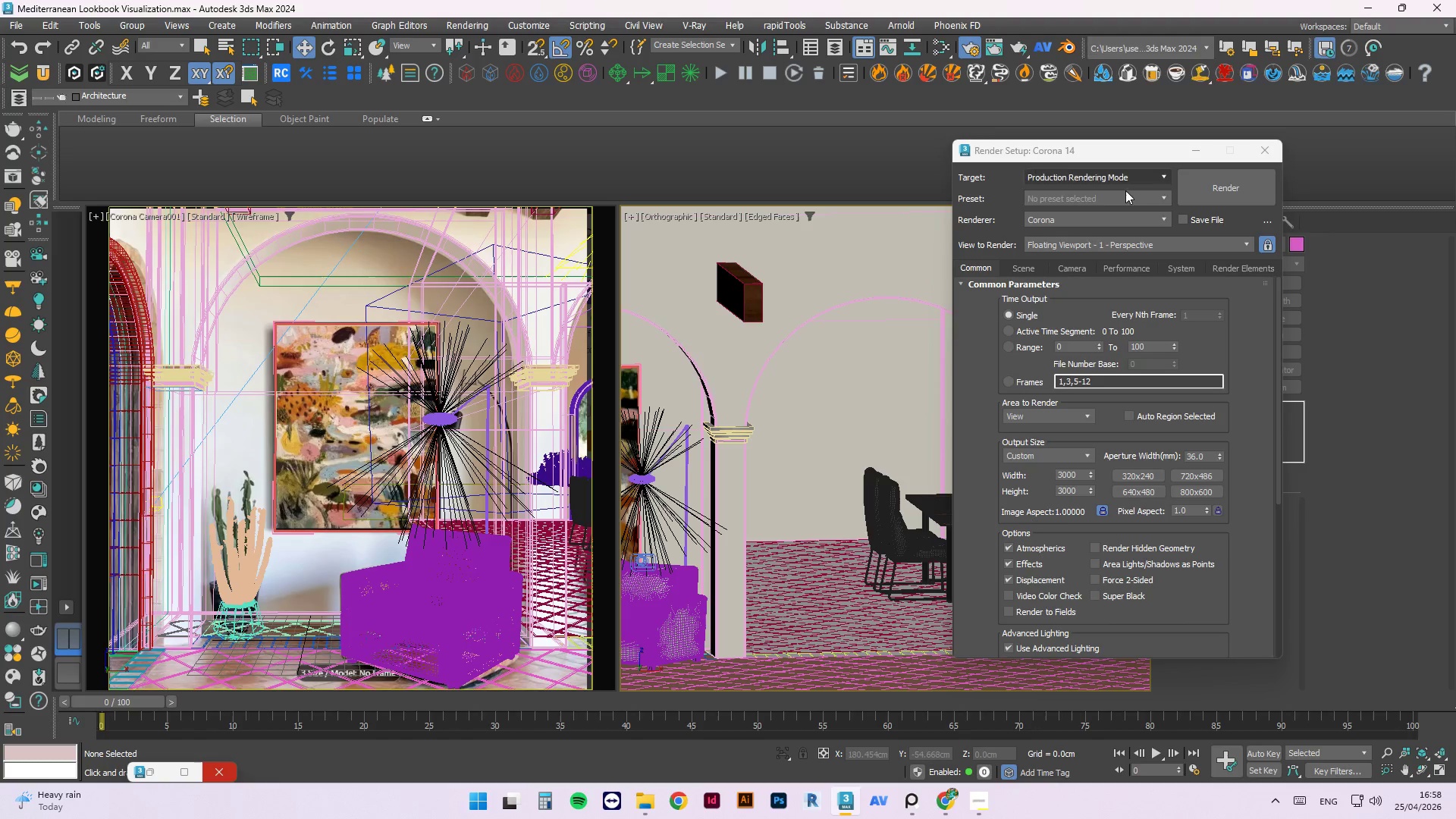 
left_click([35, 586])
 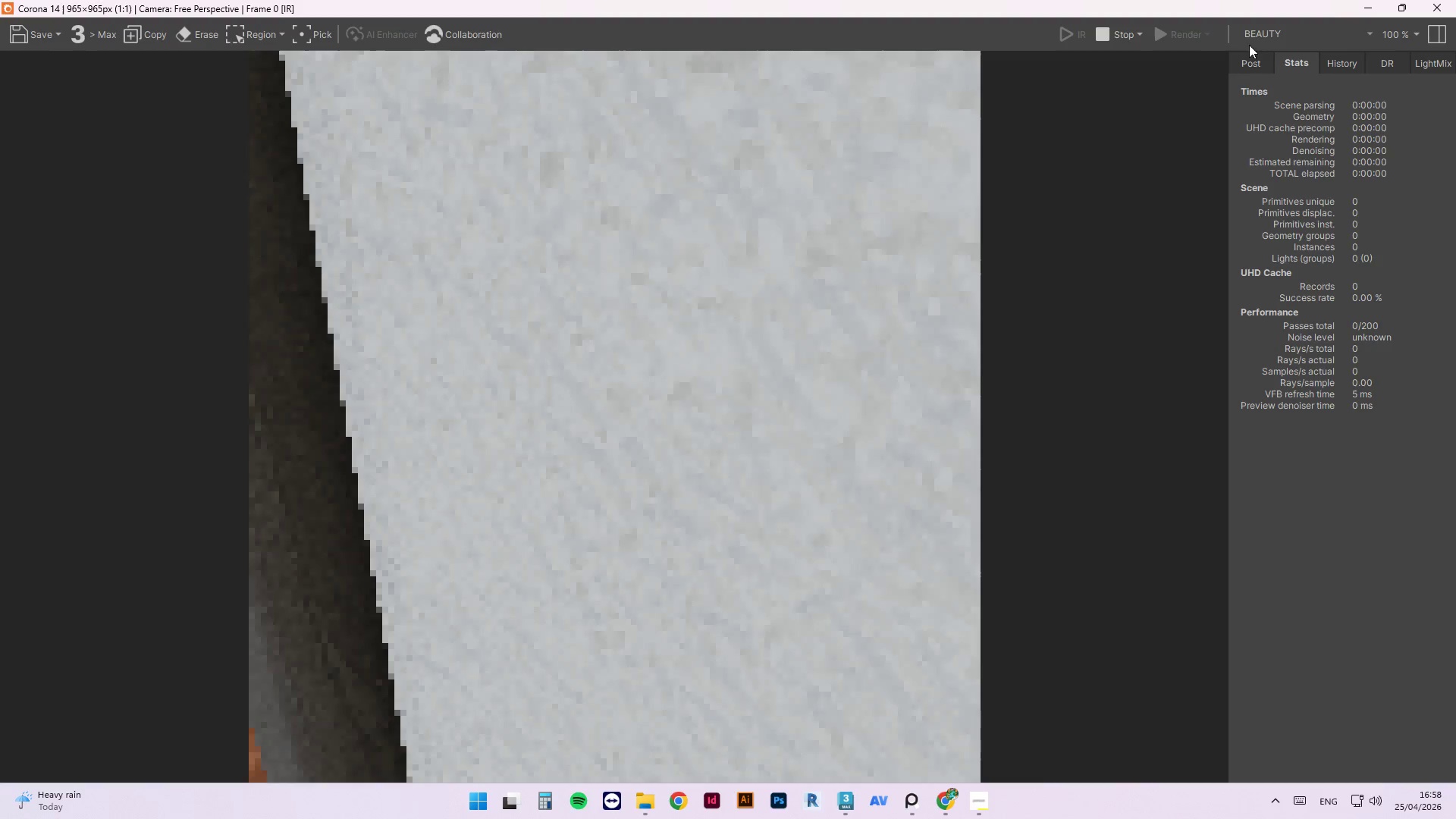 
left_click([1363, 2])
 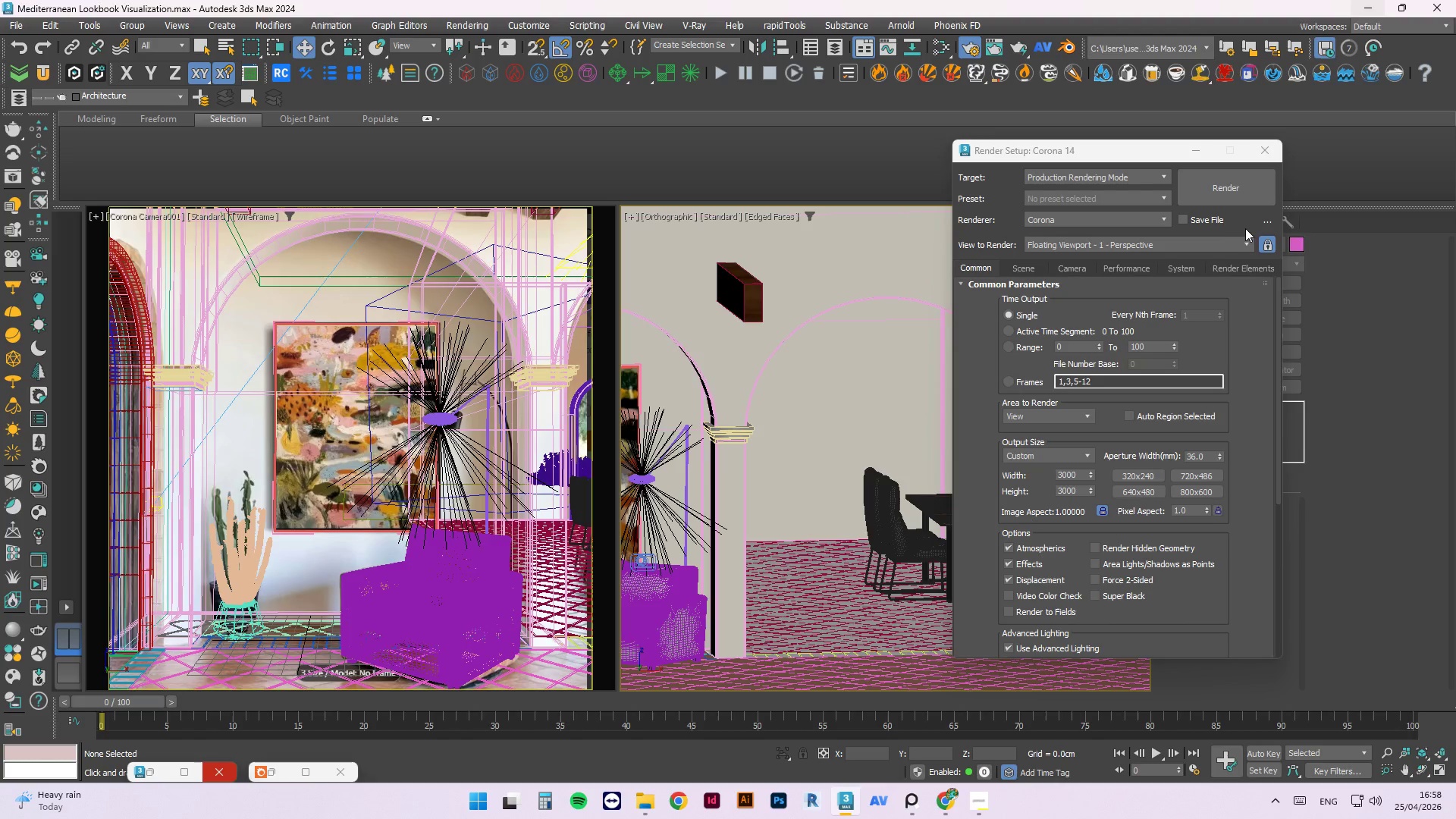 
left_click([1232, 241])
 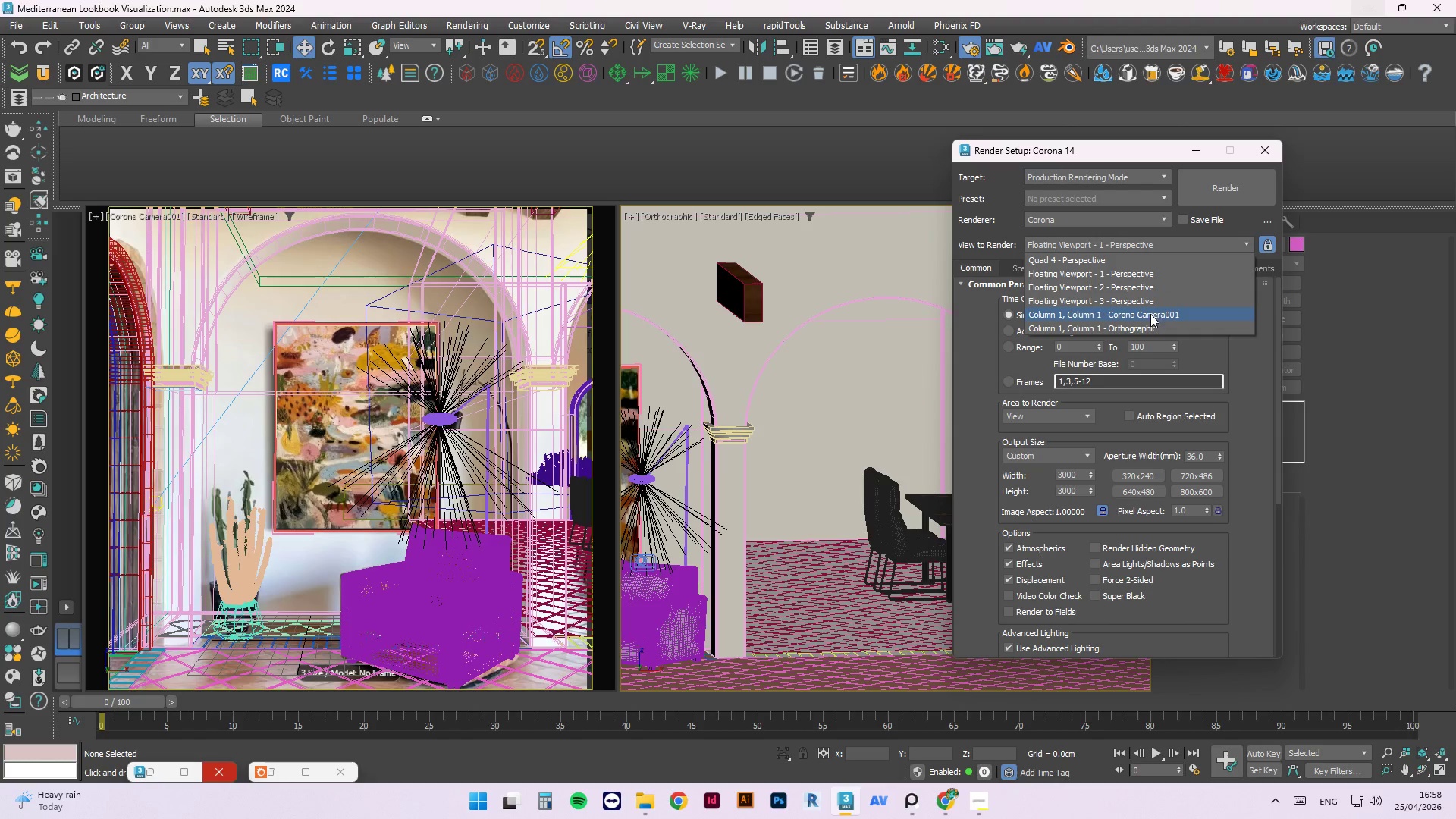 
left_click([1150, 315])
 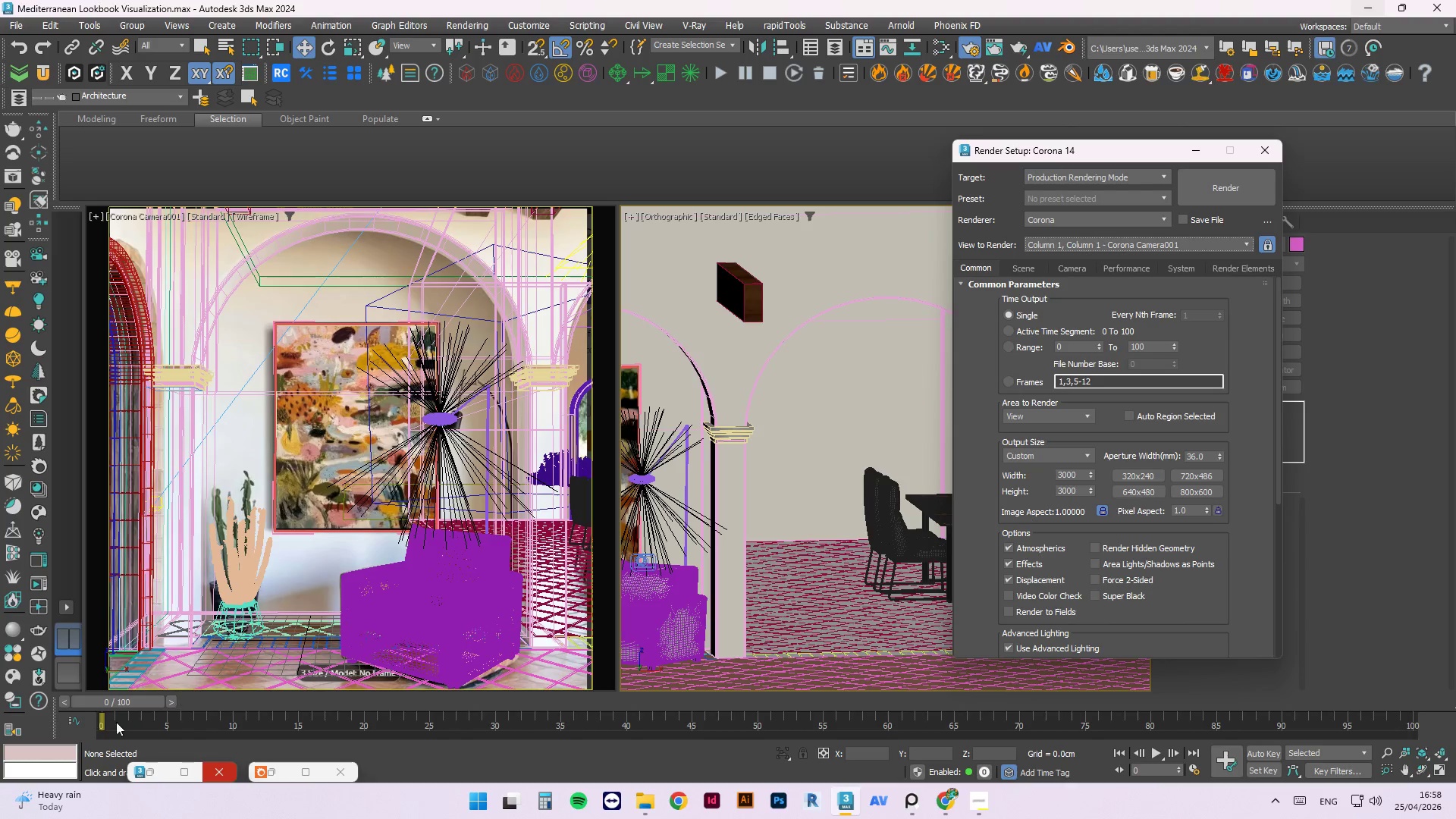 
left_click([40, 582])
 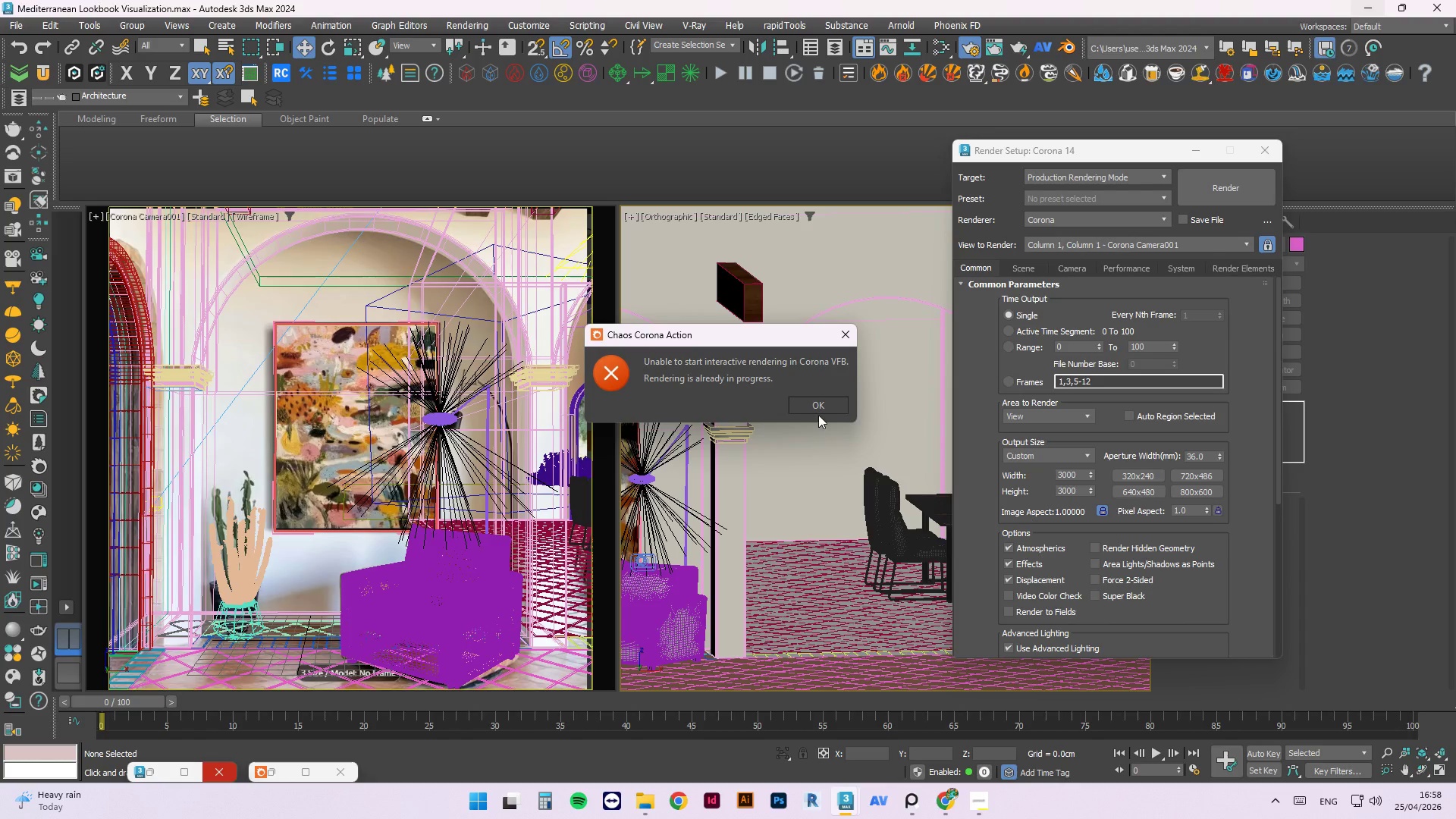 
left_click([818, 400])
 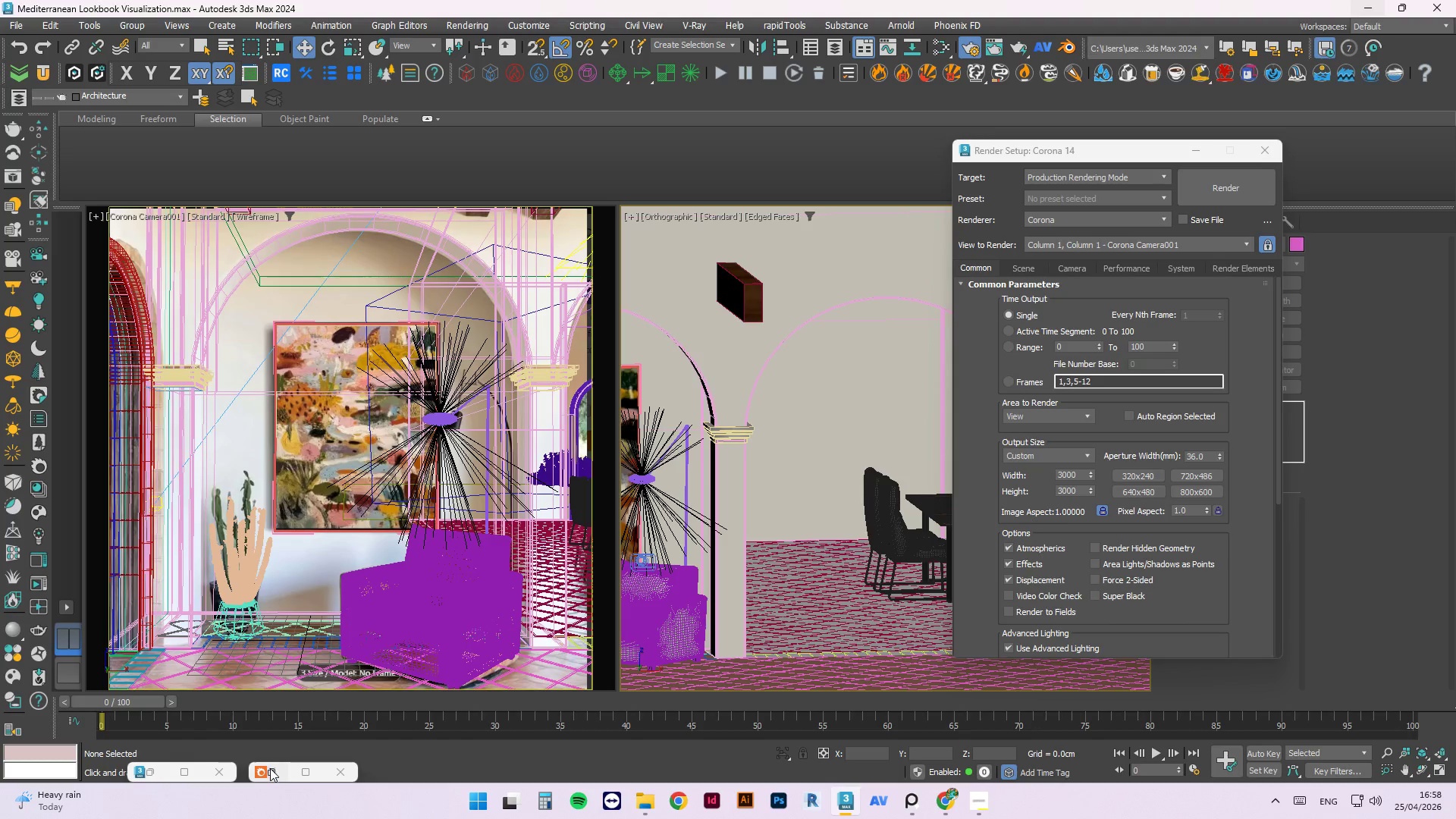 
left_click([281, 770])
 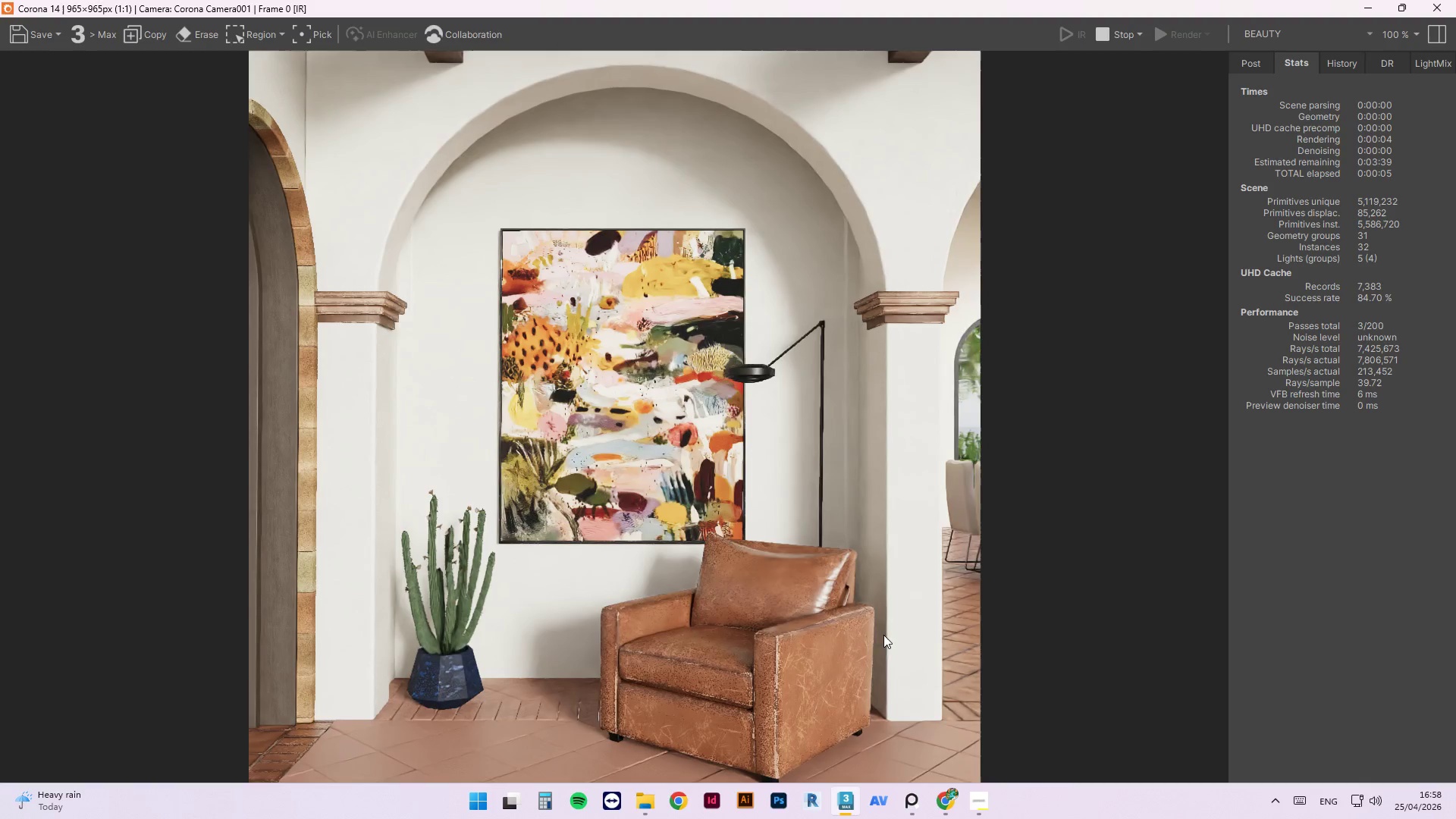 
scroll: coordinate [657, 509], scroll_direction: up, amount: 1.0
 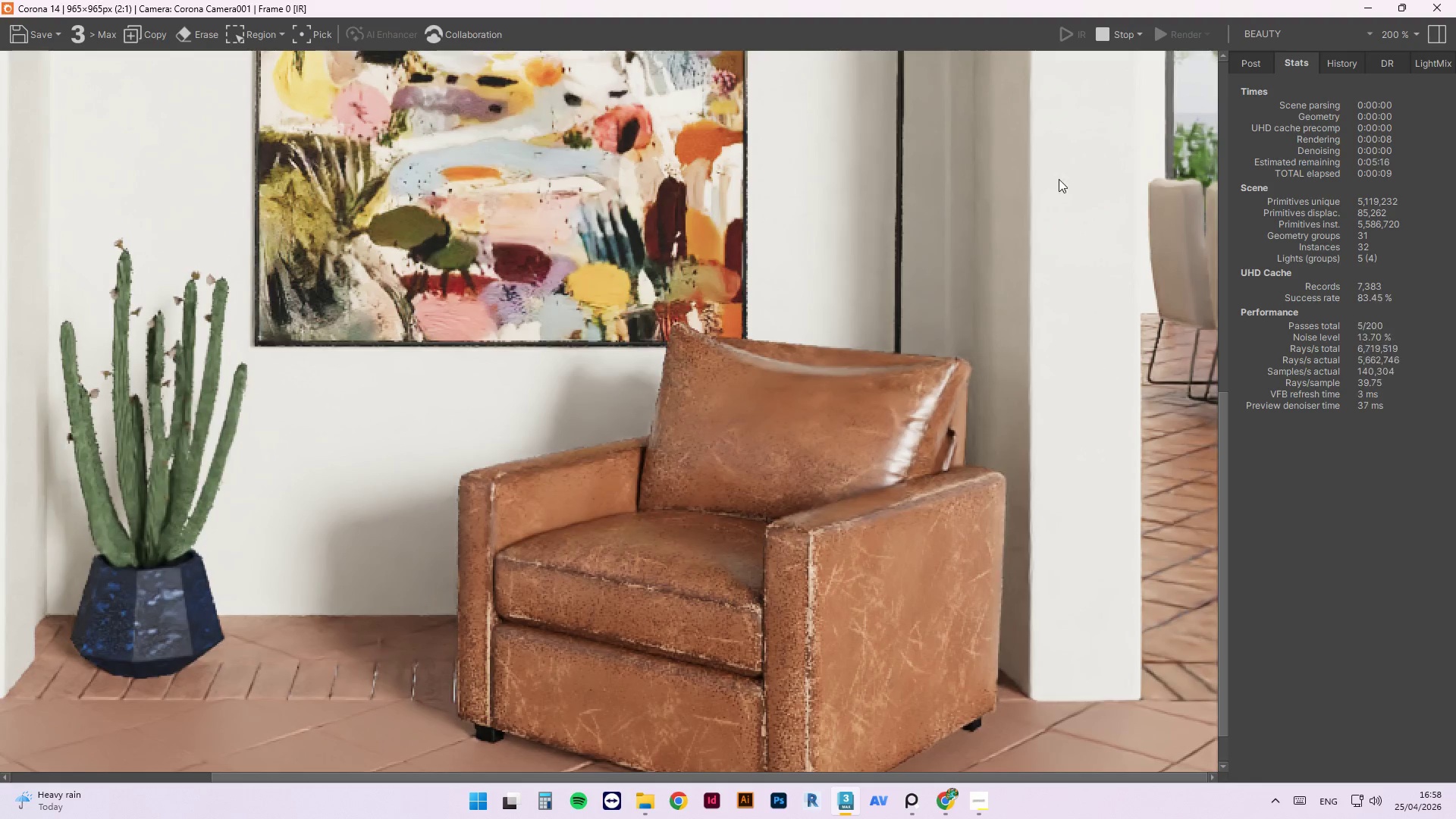 
left_click([1373, 10])
 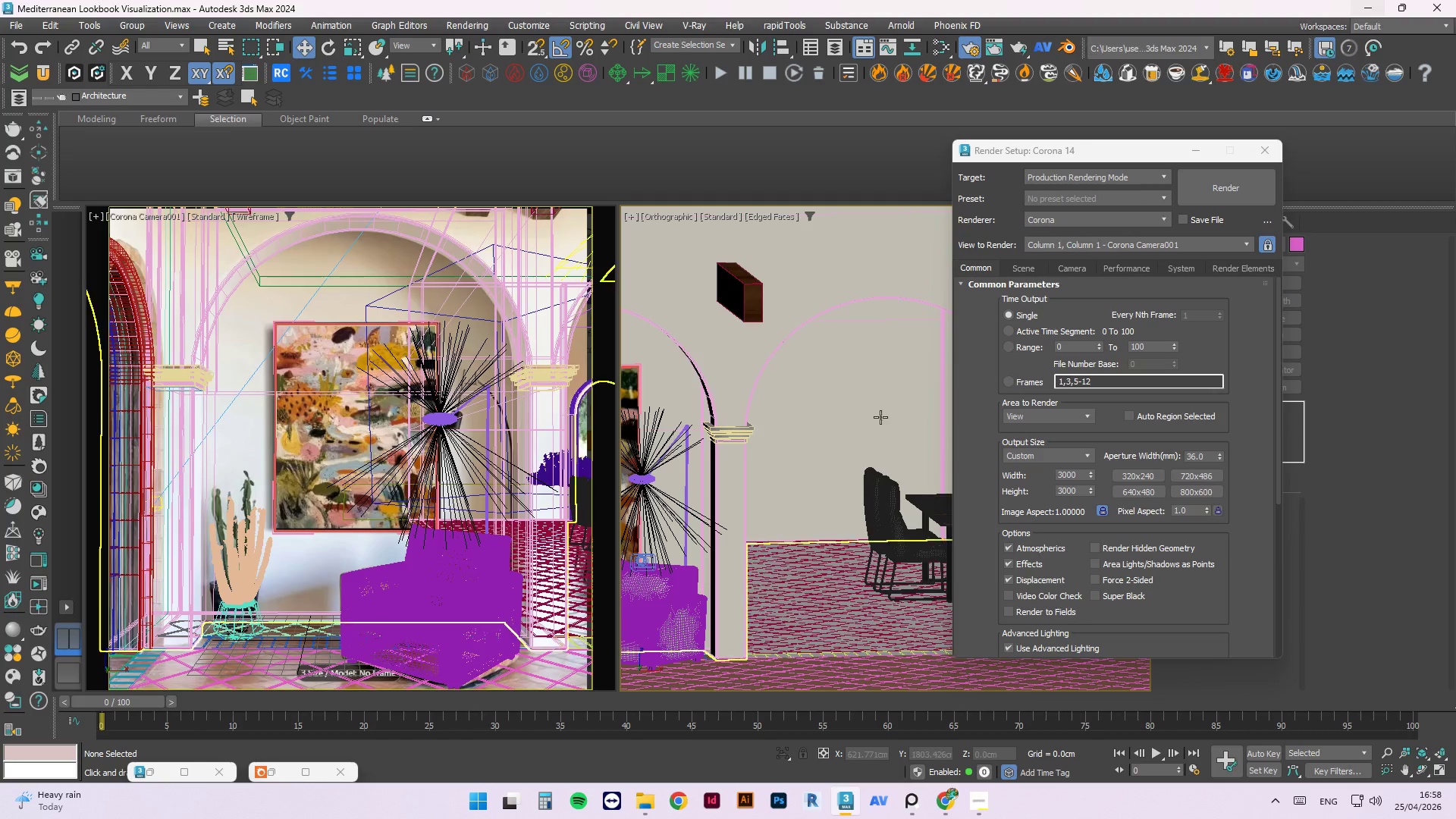 
scroll: coordinate [817, 529], scroll_direction: down, amount: 2.0
 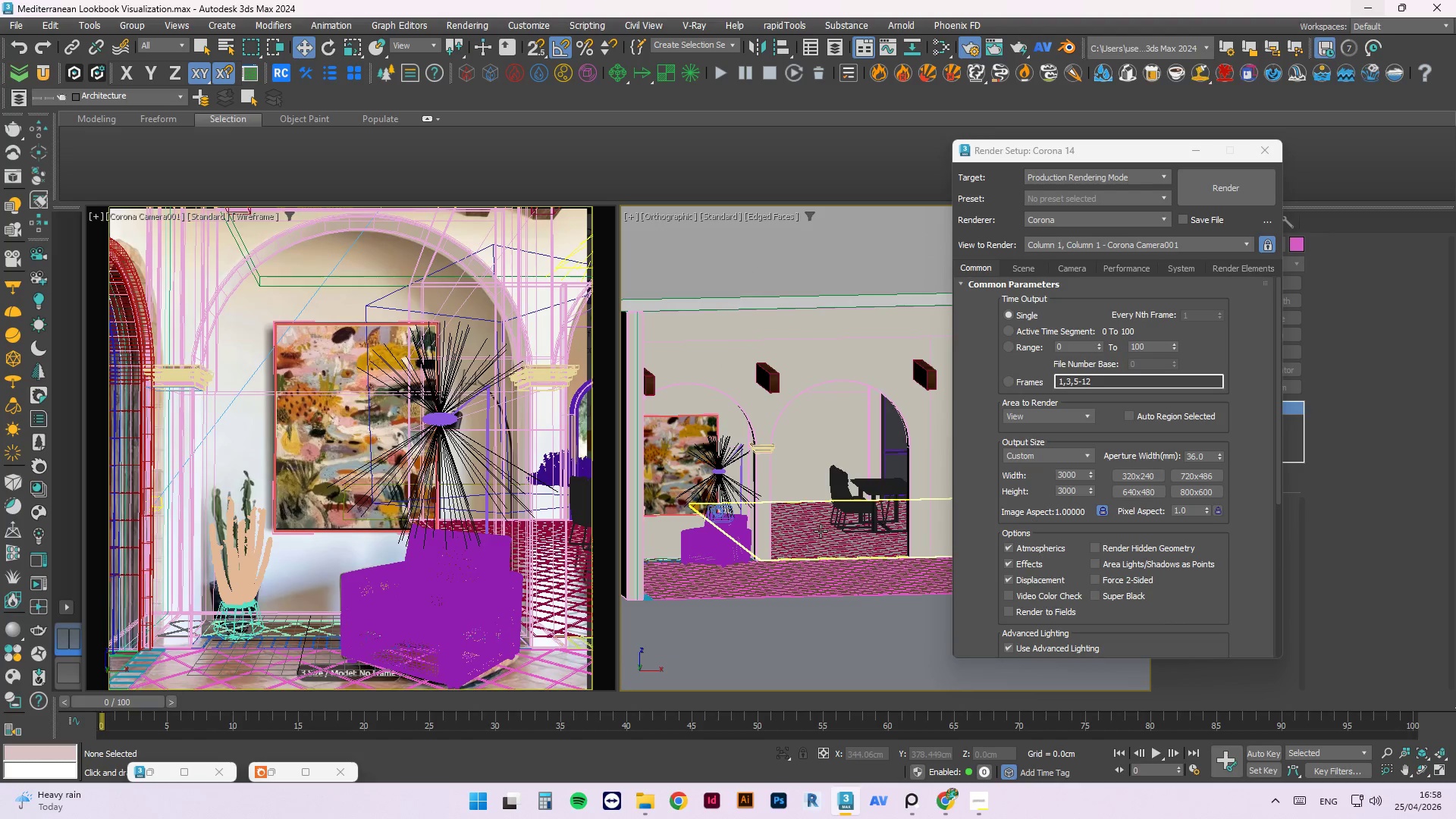 
scroll: coordinate [824, 444], scroll_direction: up, amount: 10.0
 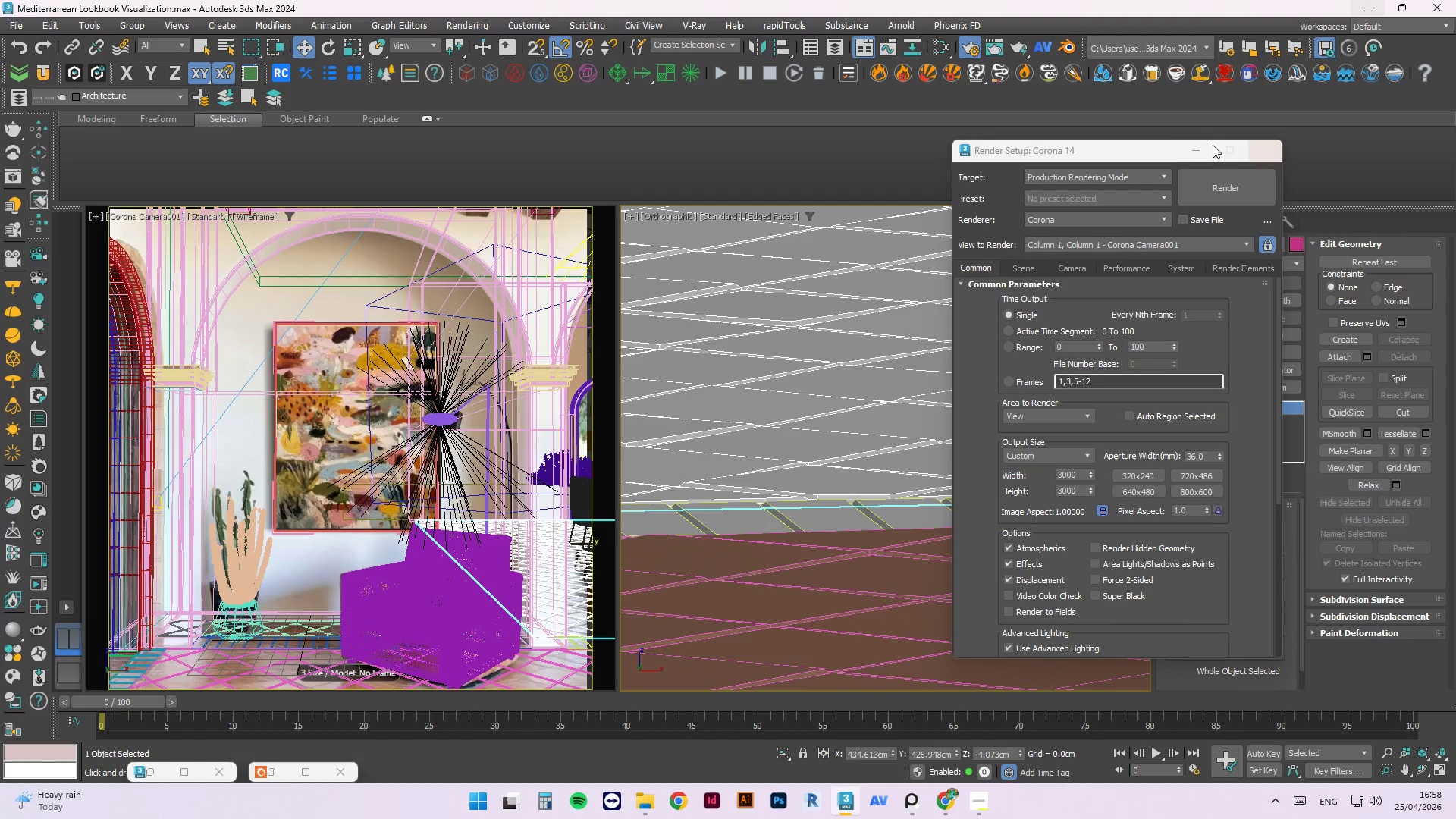 
left_click_drag(start_coordinate=[1163, 149], to_coordinate=[326, 263])
 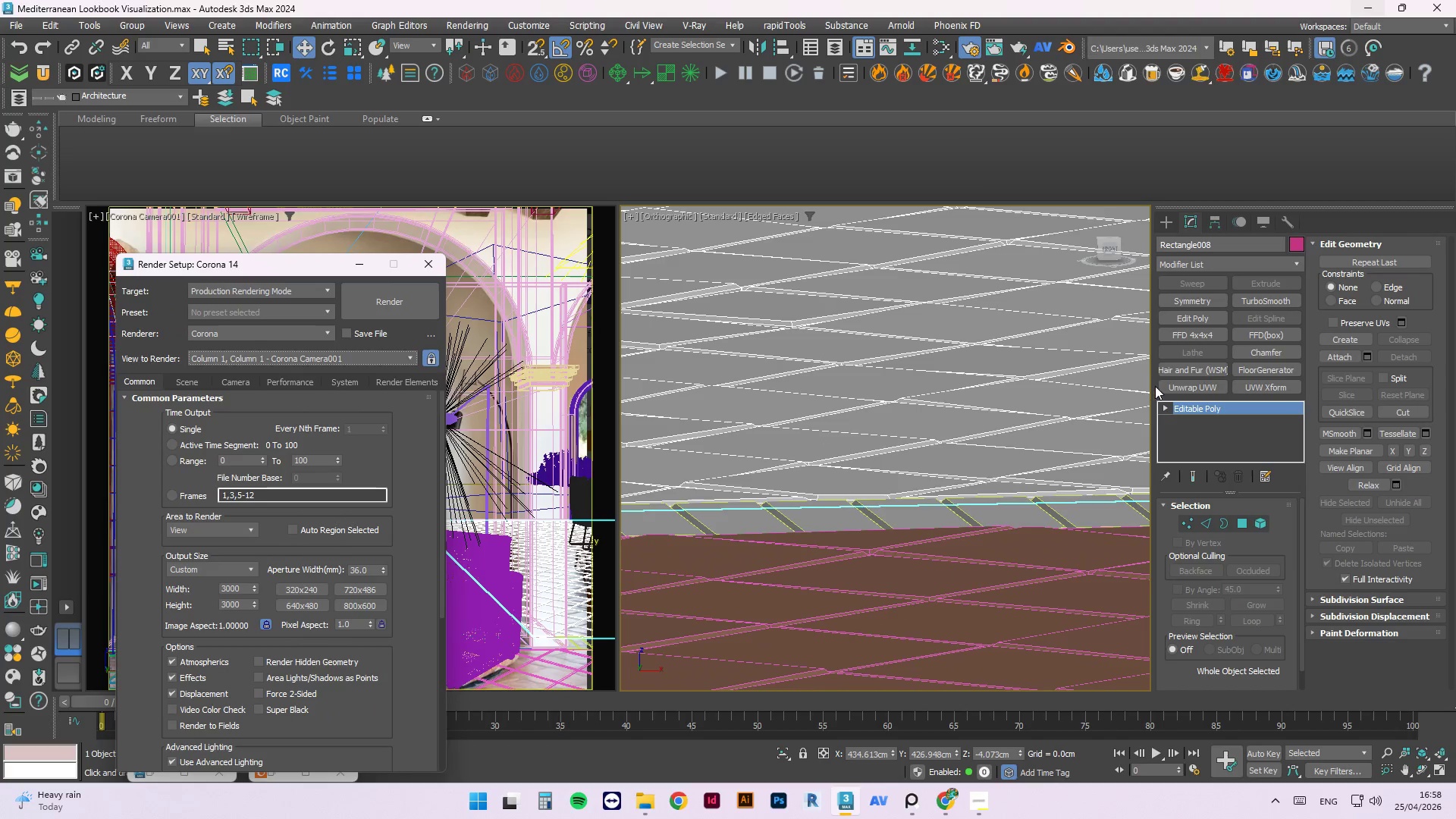 
left_click([1176, 390])
 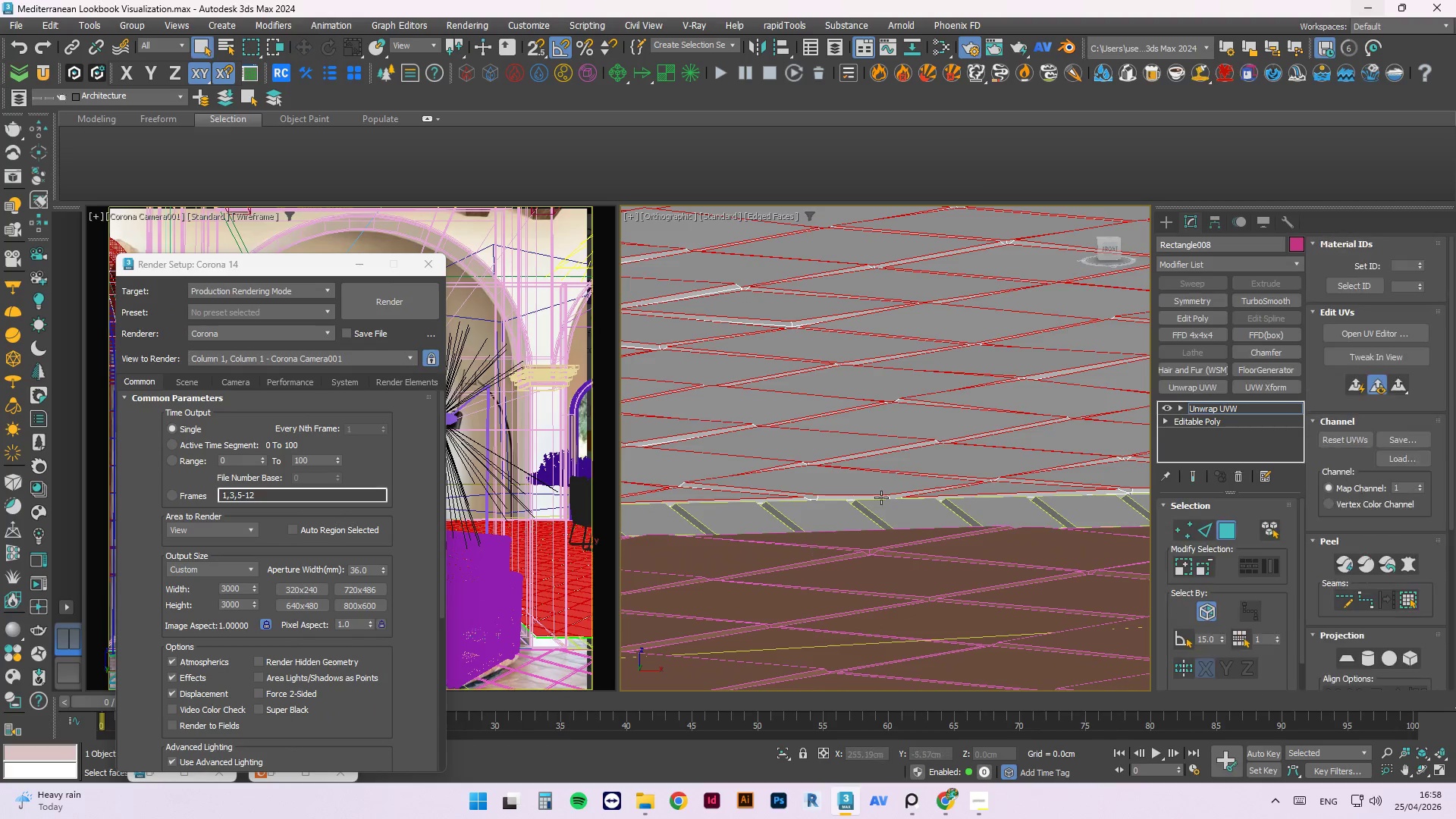 
key(Alt+Q)
 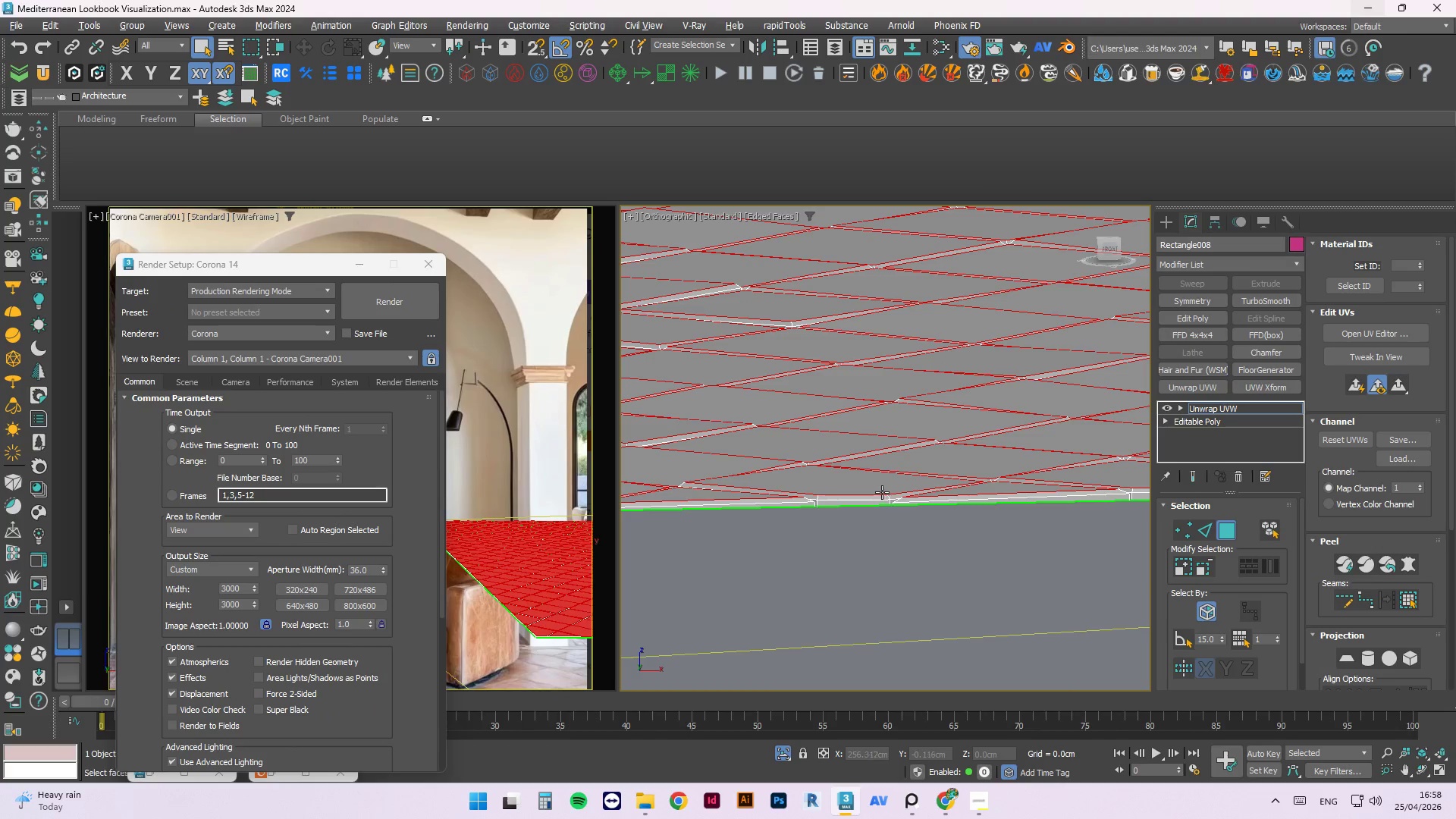 
scroll: coordinate [863, 525], scroll_direction: down, amount: 10.0
 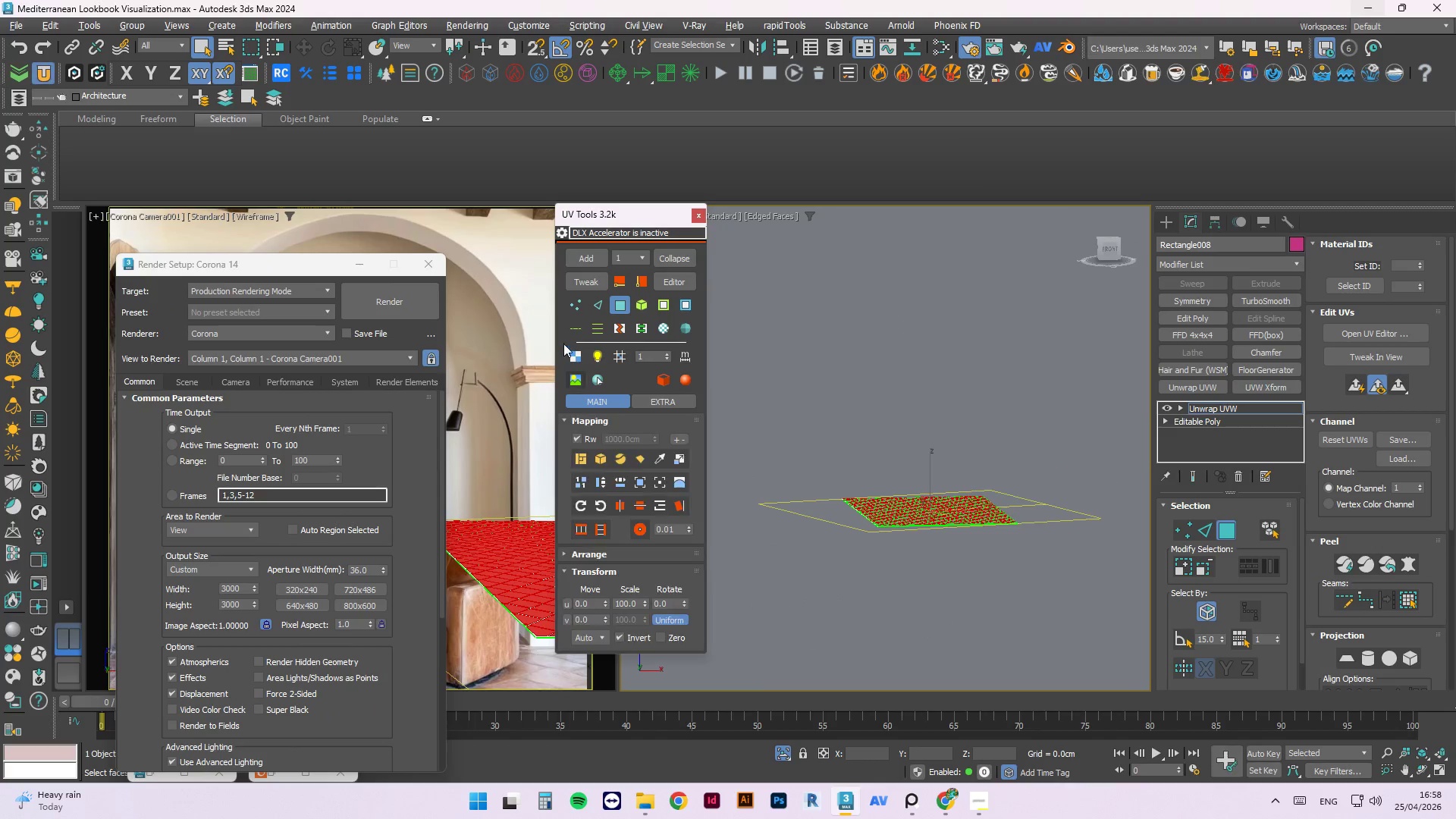 
left_click([587, 278])
 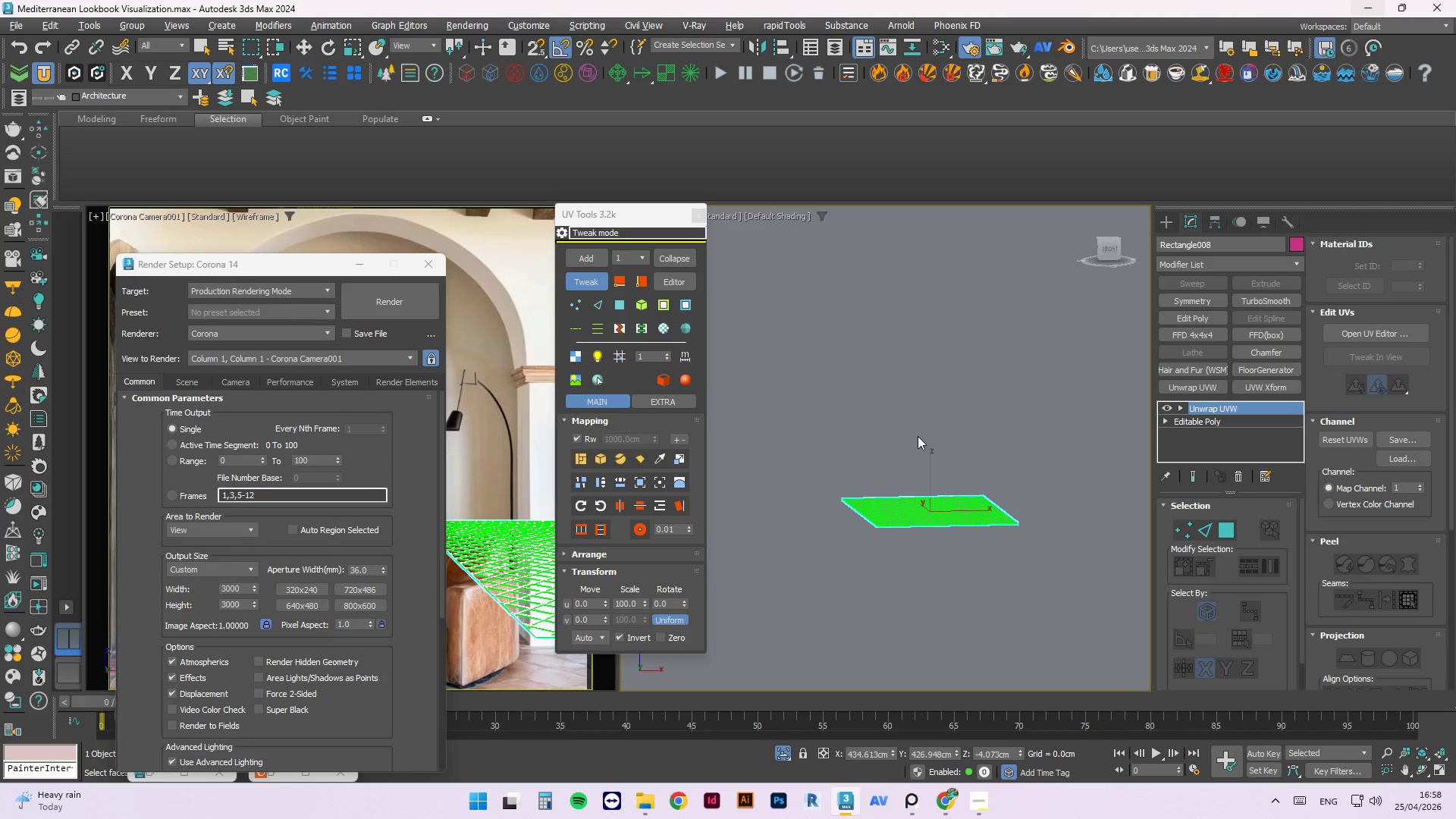 
wait(8.95)
 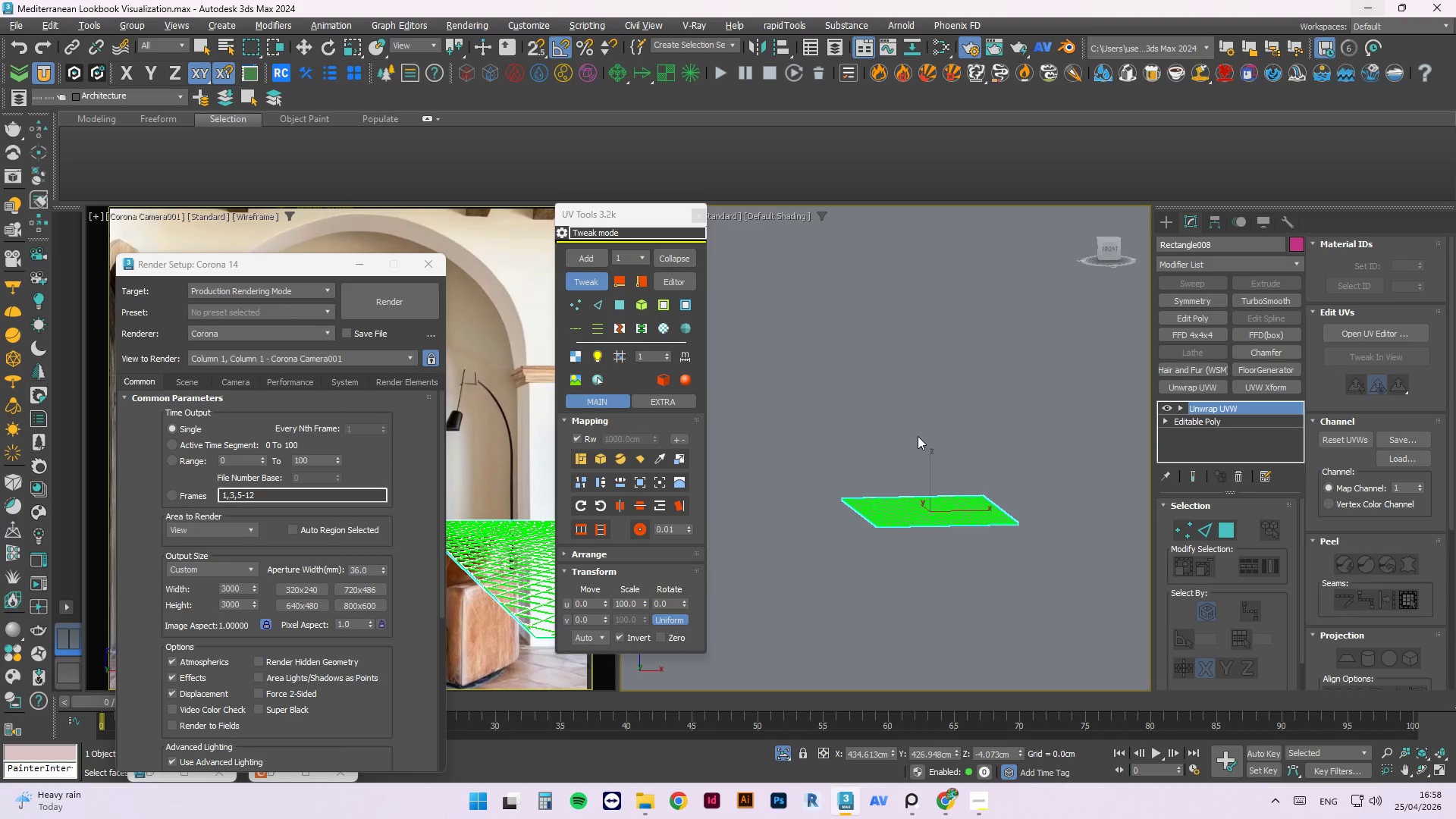 
left_click_drag(start_coordinate=[1044, 444], to_coordinate=[761, 610])
 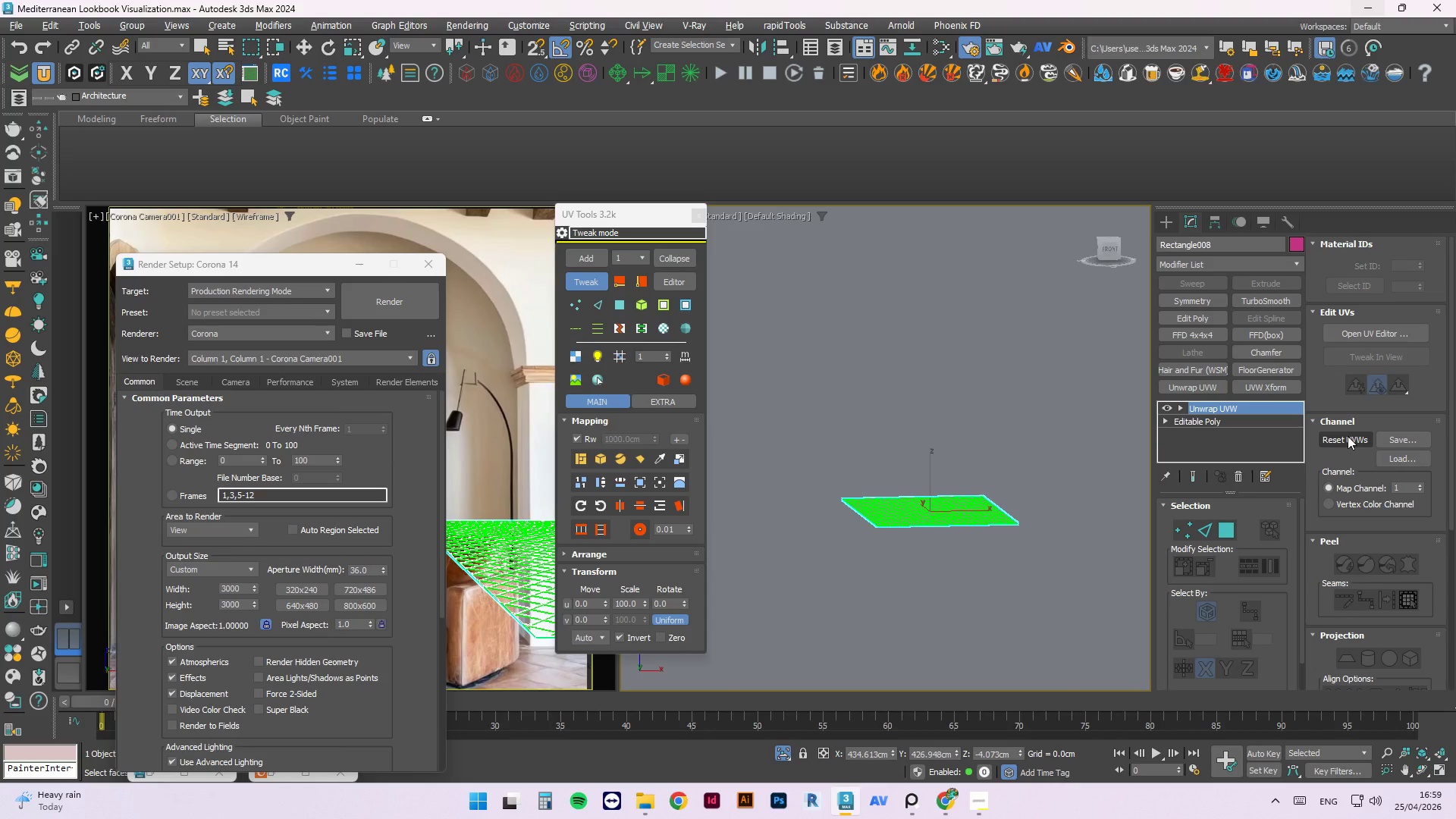 
wait(25.25)
 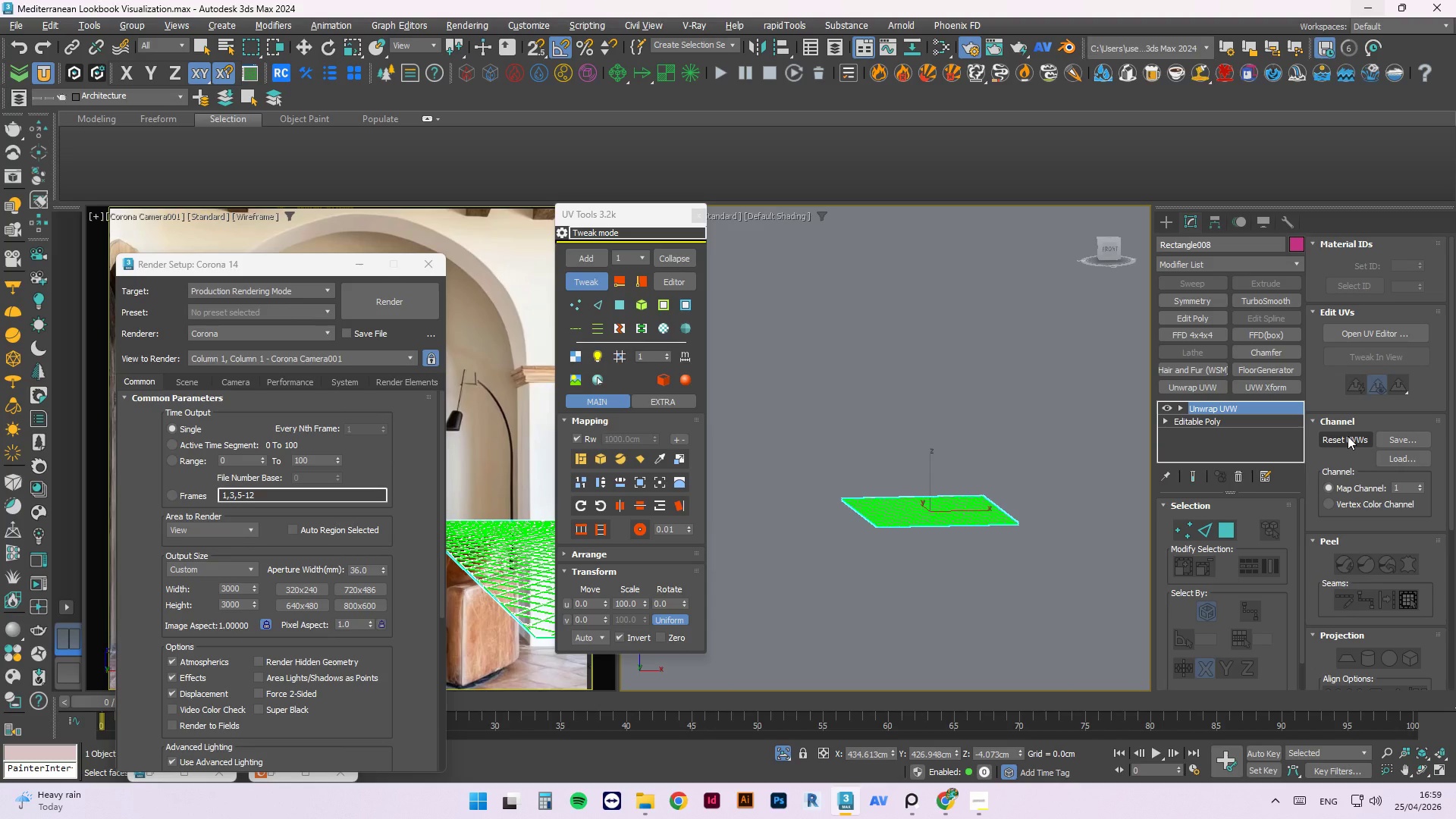 
scroll: coordinate [1060, 465], scroll_direction: down, amount: 2.0
 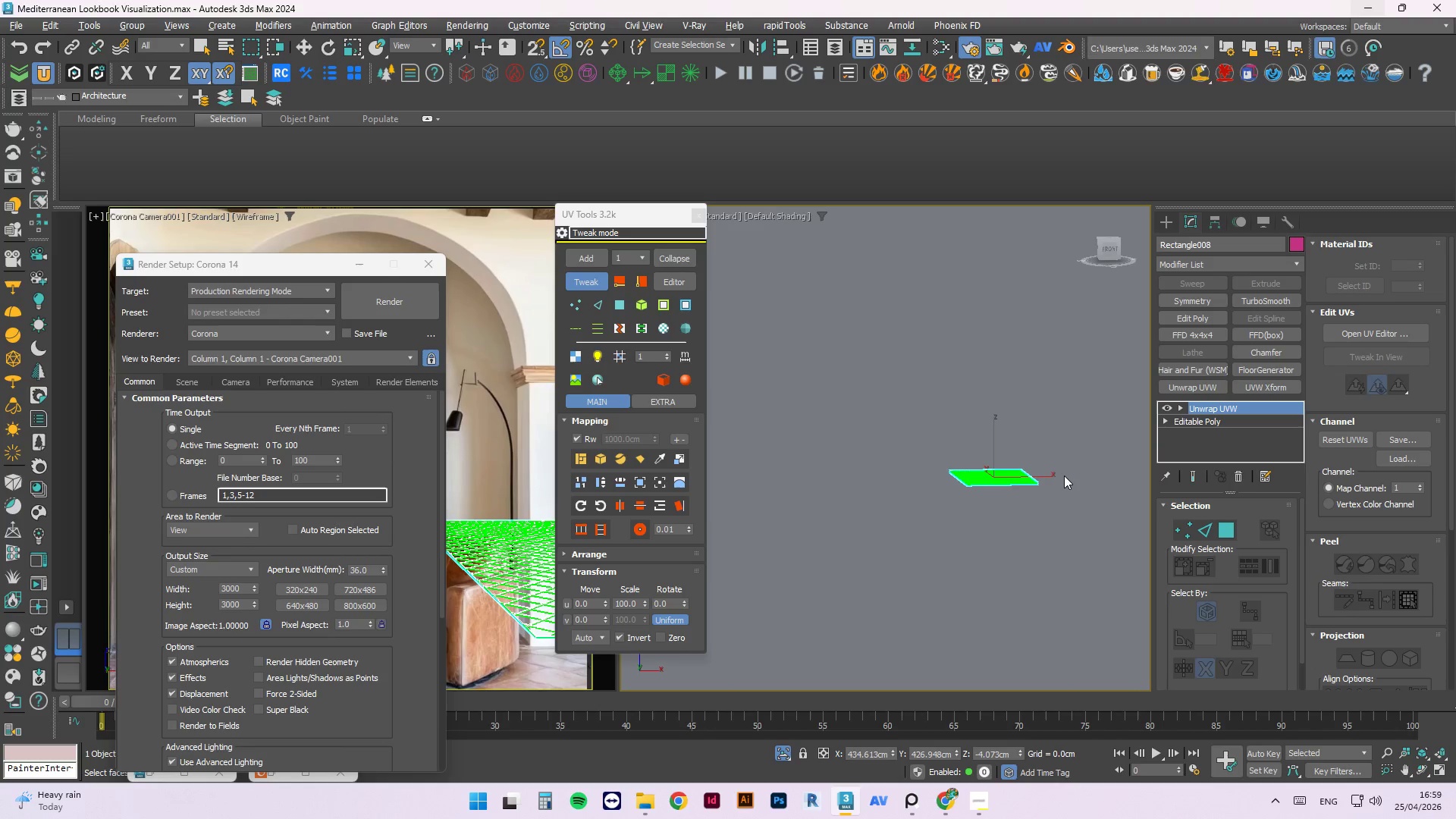 
key(Control+A)
 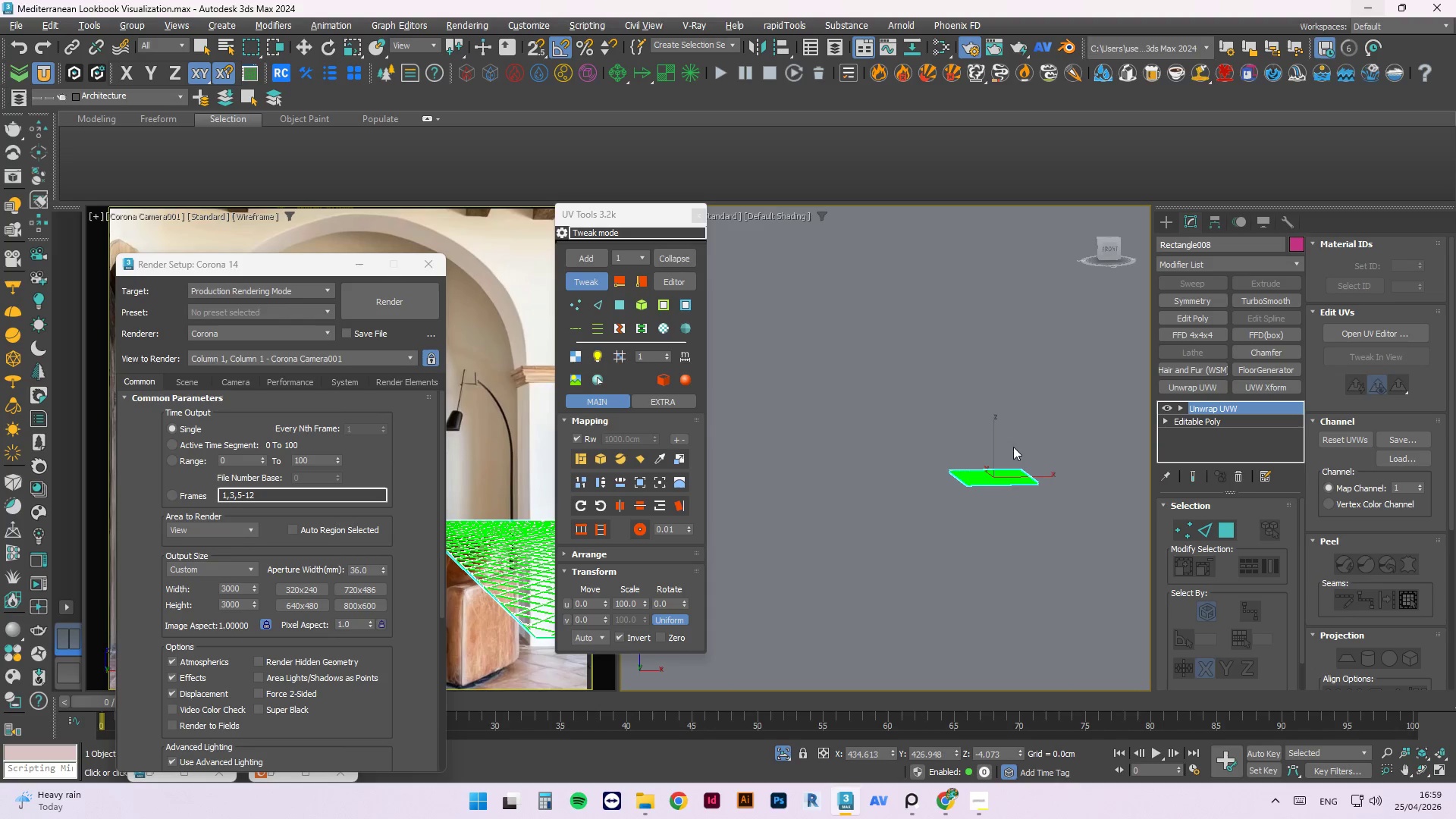 
hold_key(key=AltLeft, duration=0.62)
 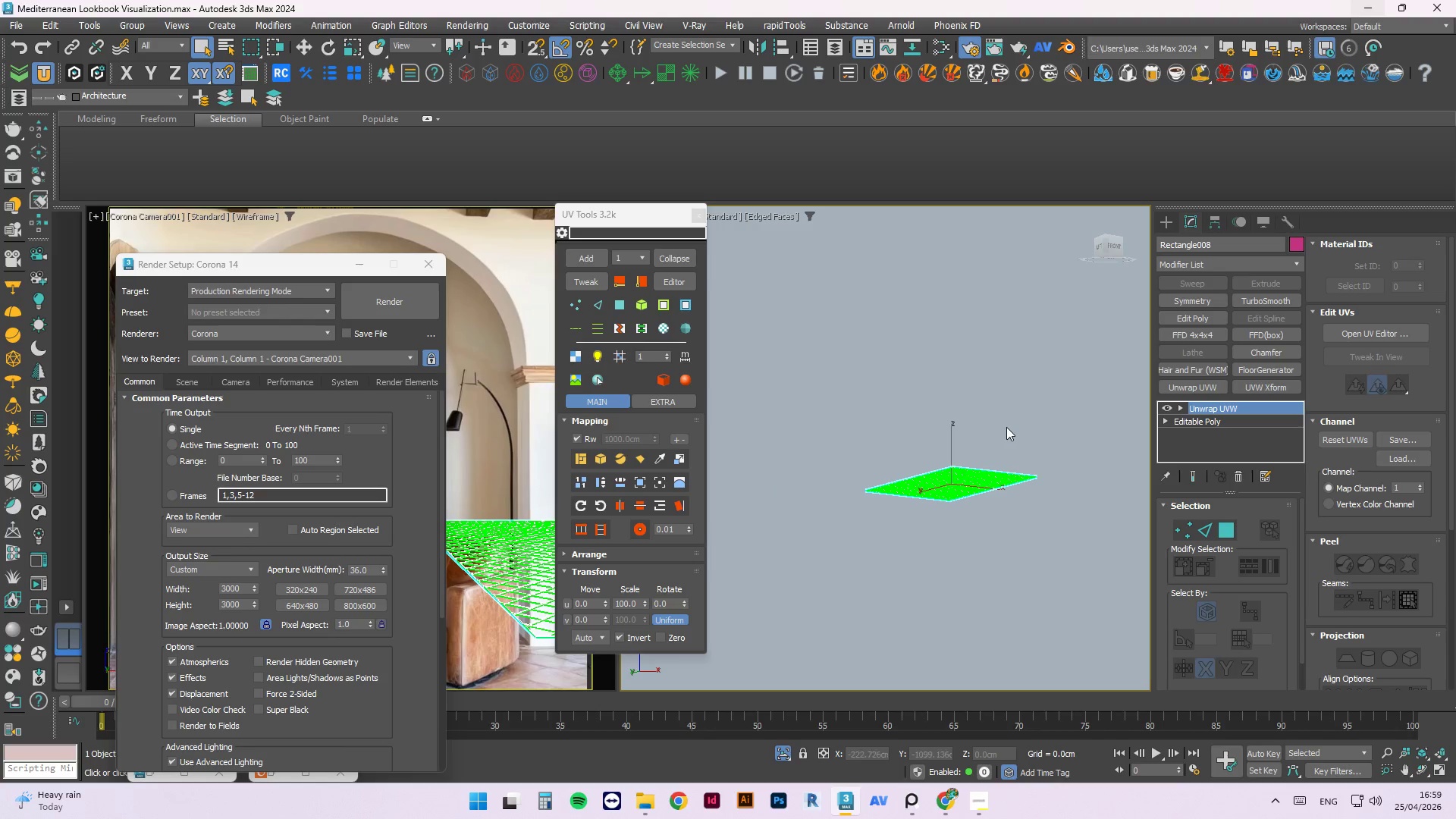 
scroll: coordinate [1010, 457], scroll_direction: up, amount: 5.0
 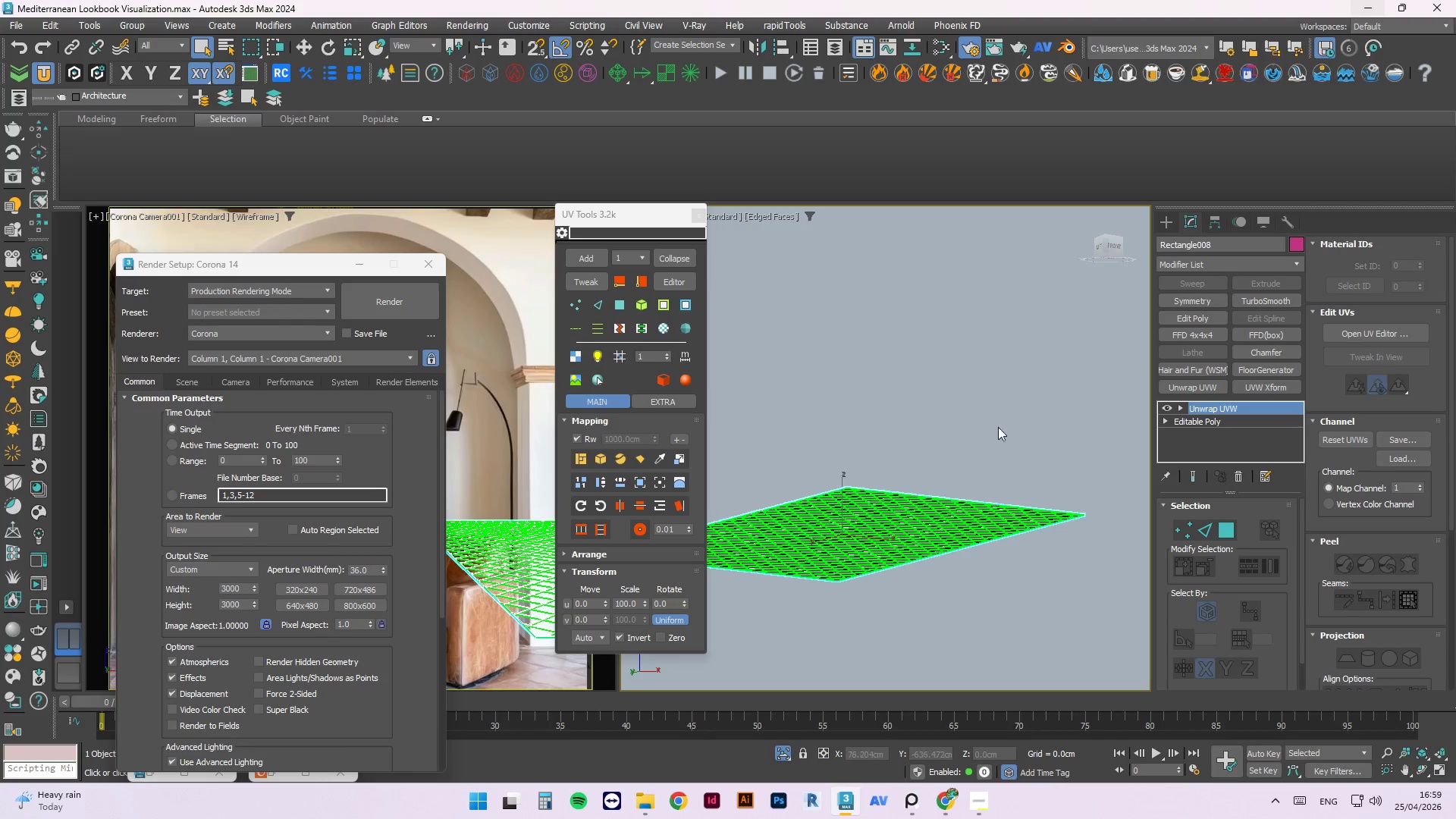 
hold_key(key=AltLeft, duration=0.69)
 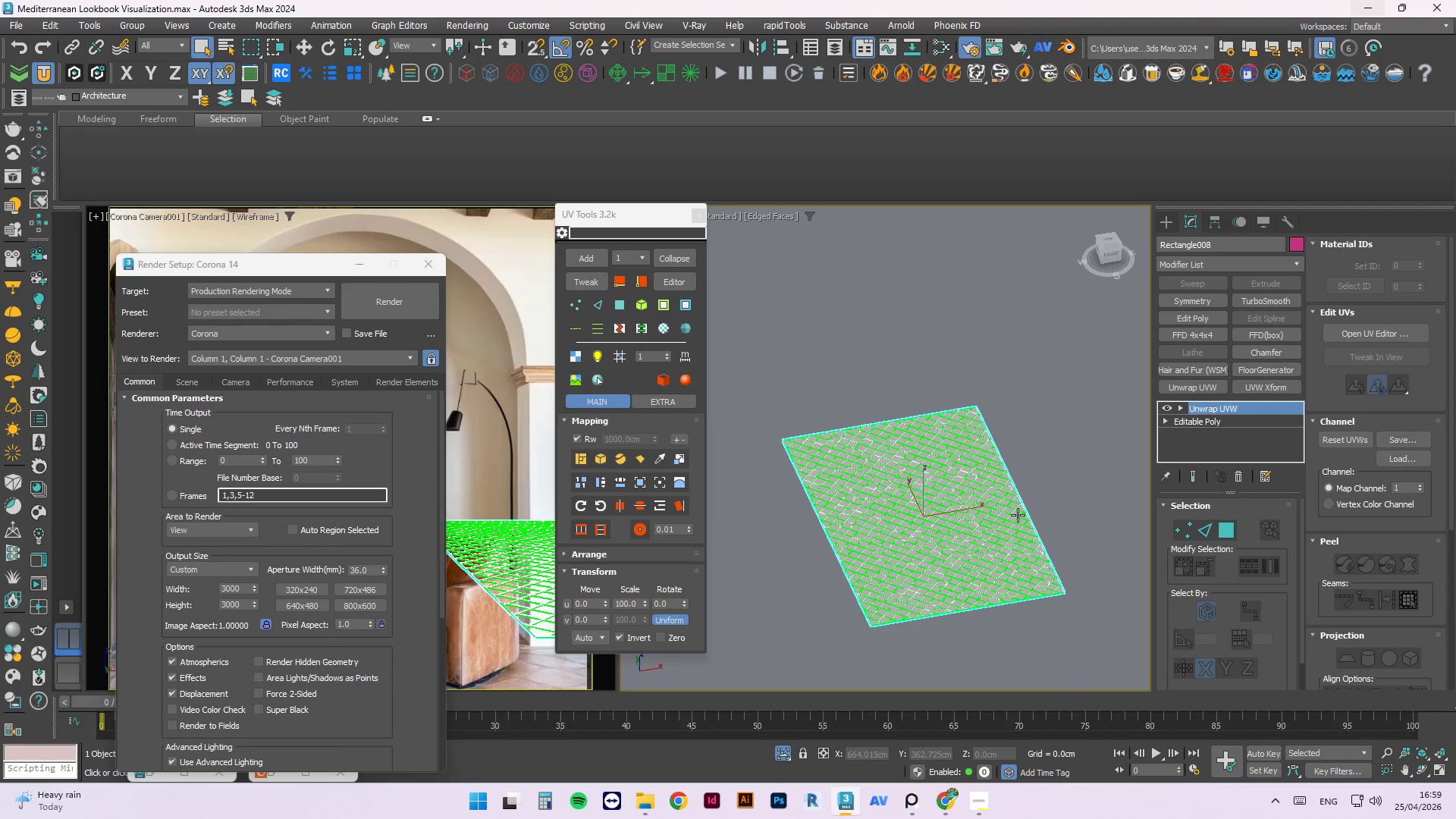 
scroll: coordinate [1040, 451], scroll_direction: down, amount: 3.0
 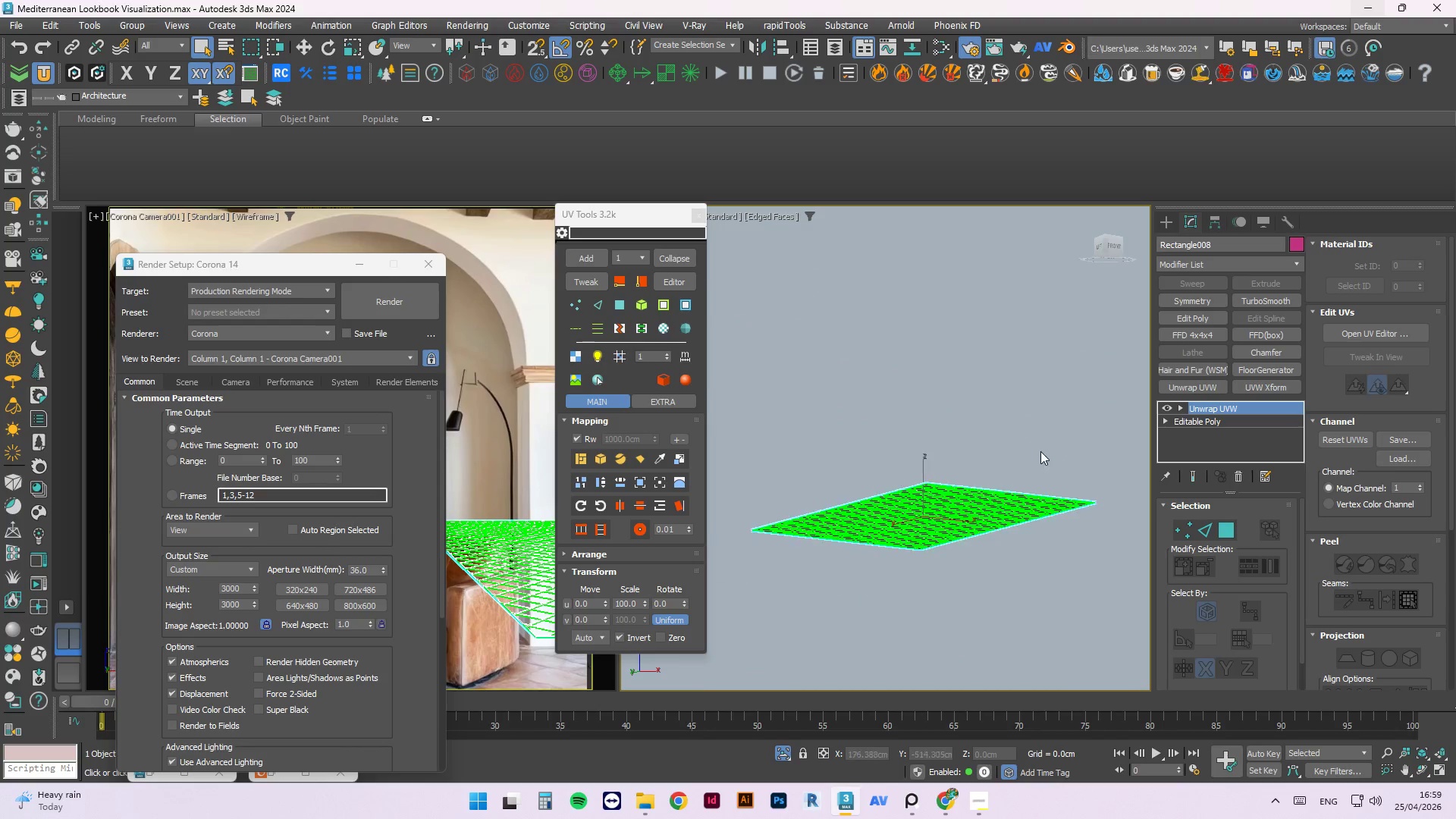 
key(M)
 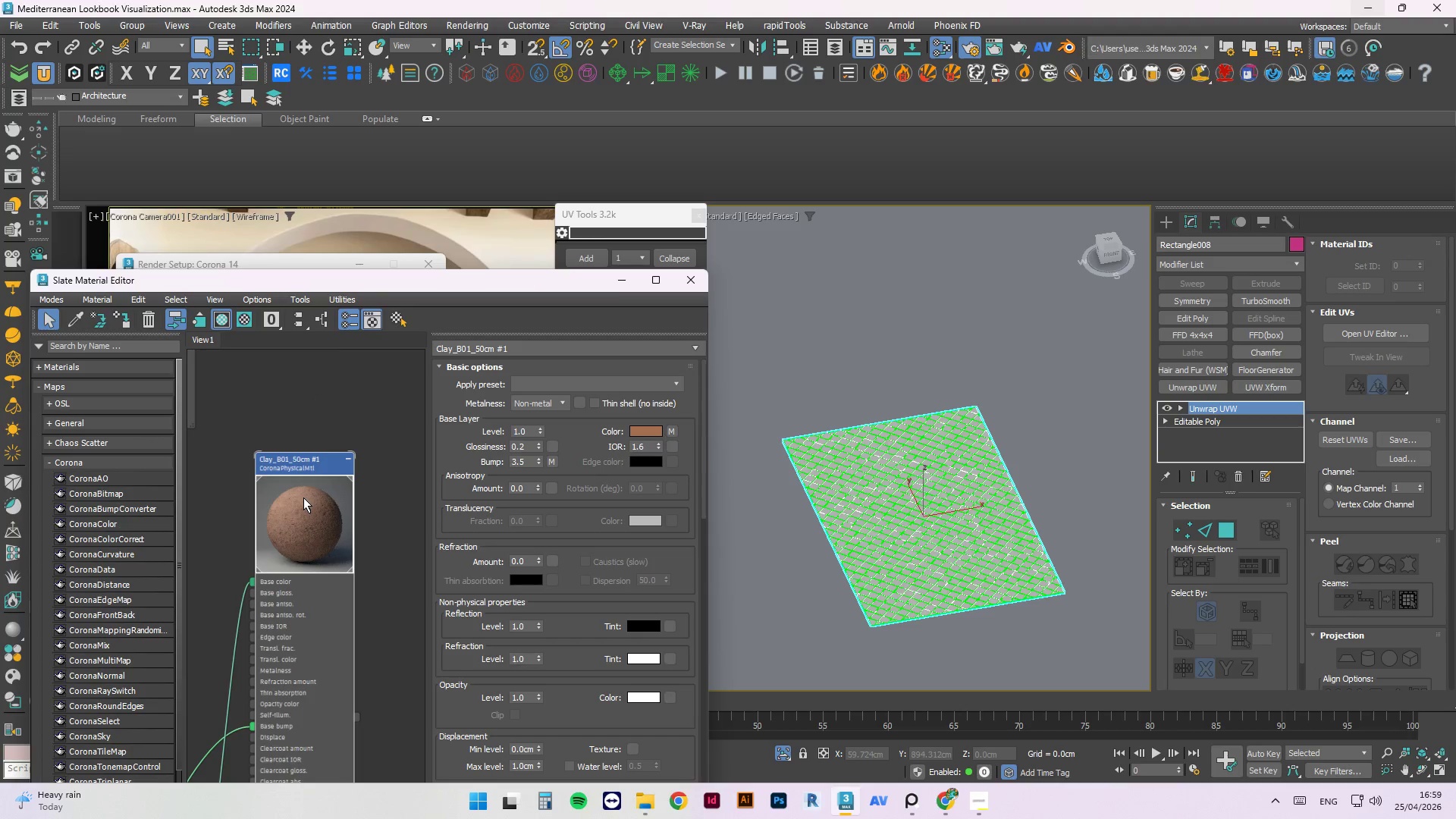 
left_click([121, 323])
 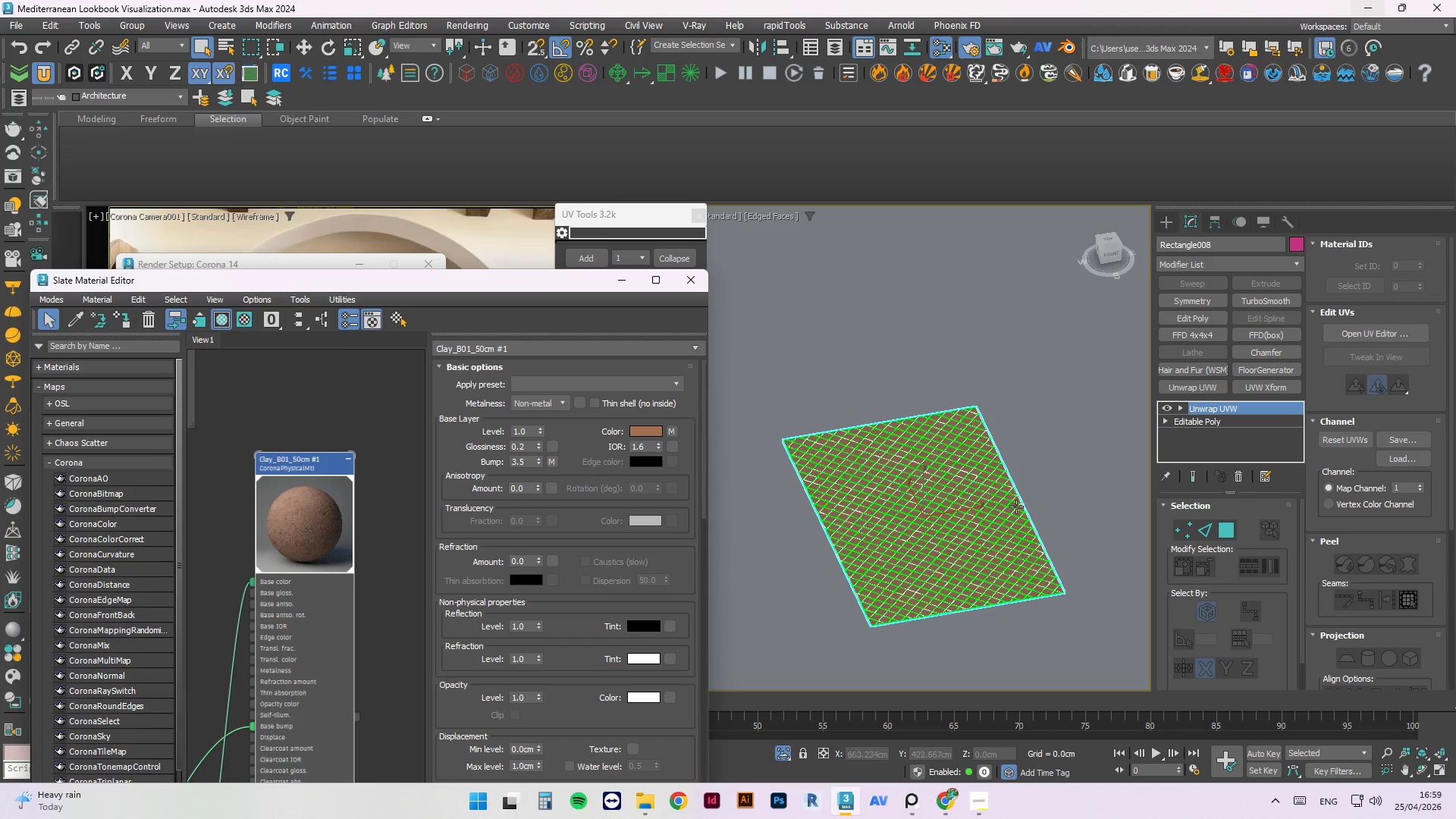 
scroll: coordinate [940, 553], scroll_direction: up, amount: 12.0
 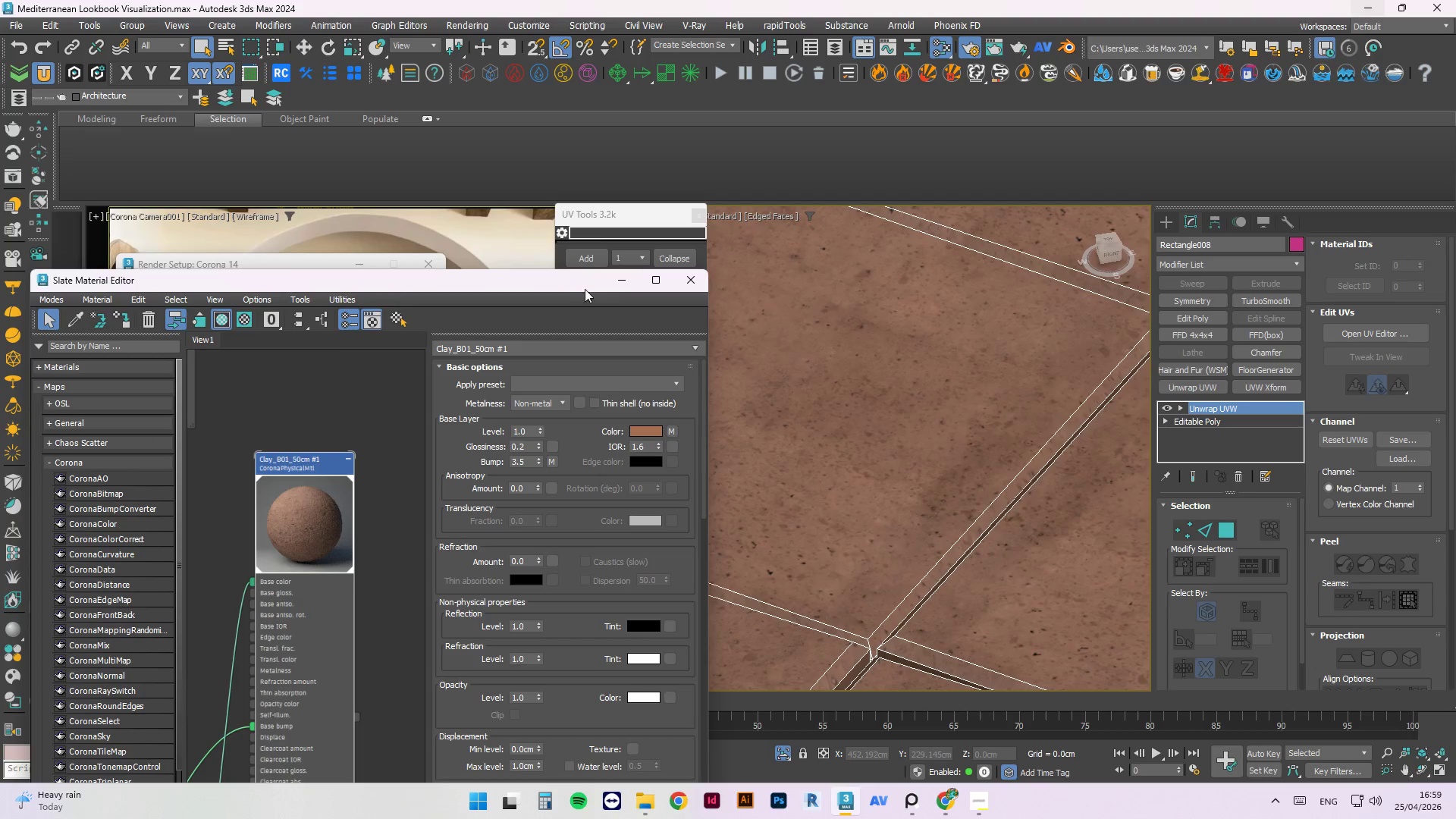 
left_click([612, 281])
 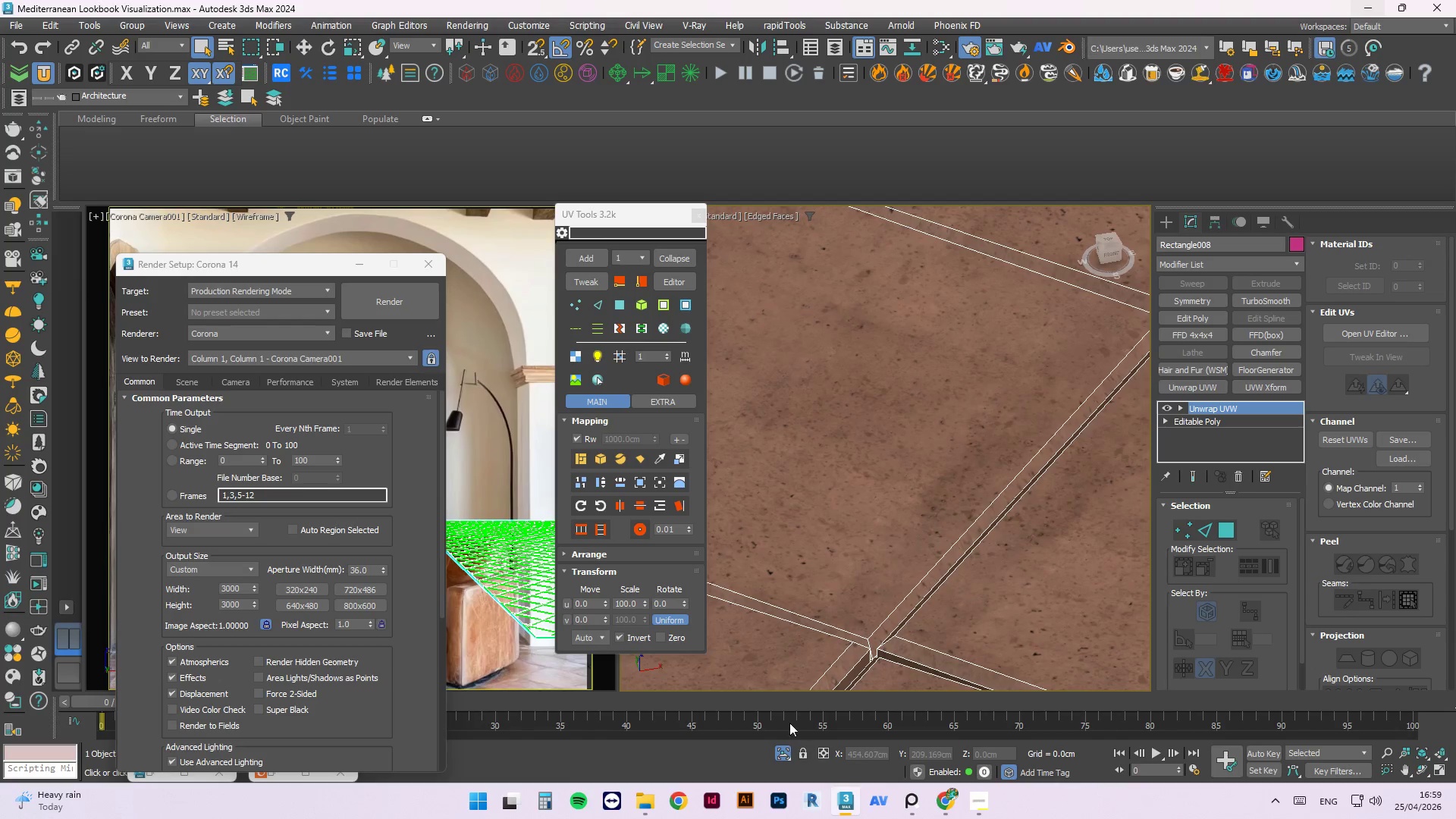 
left_click([780, 758])
 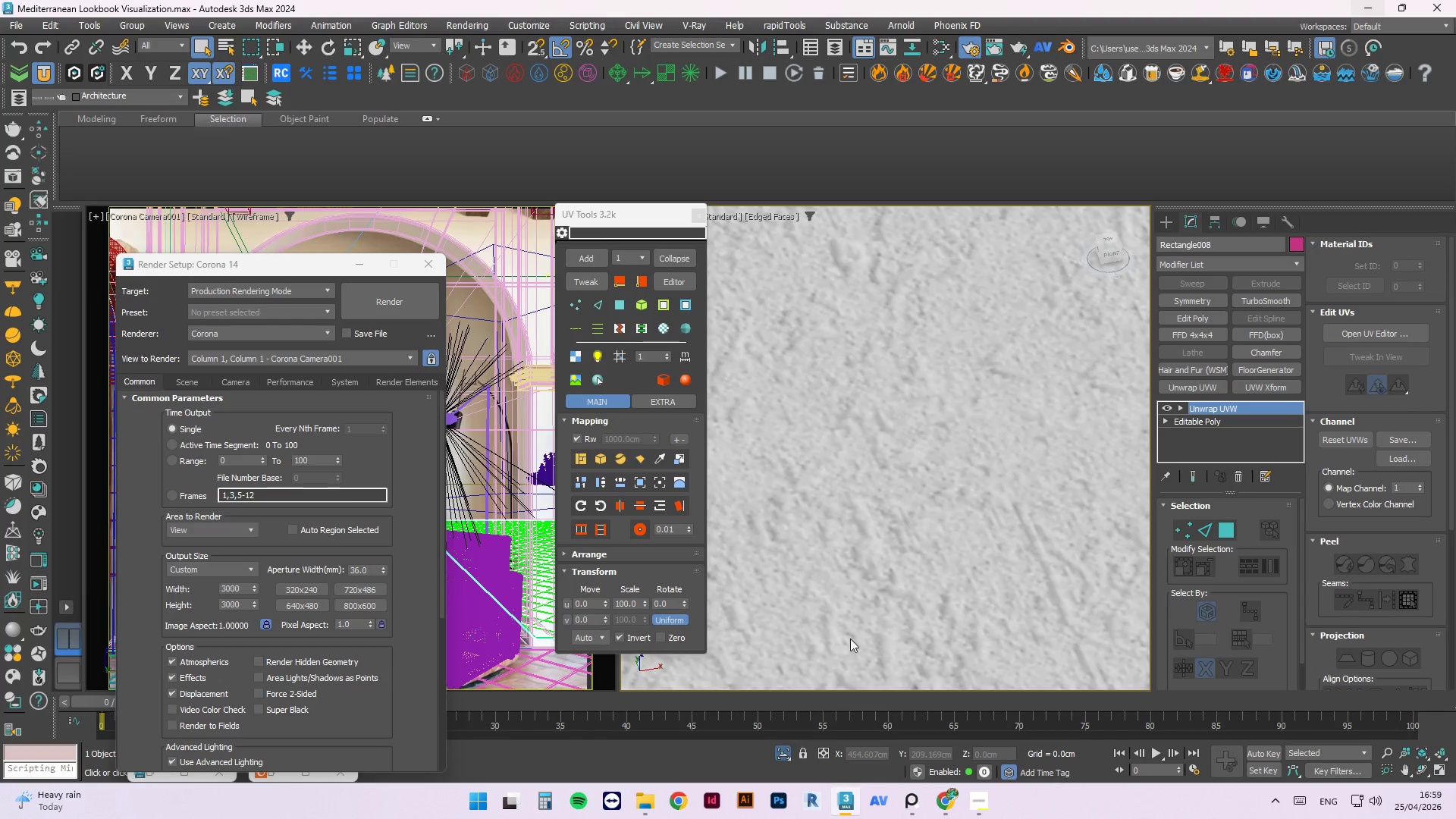 
hold_key(key=AltLeft, duration=1.42)
 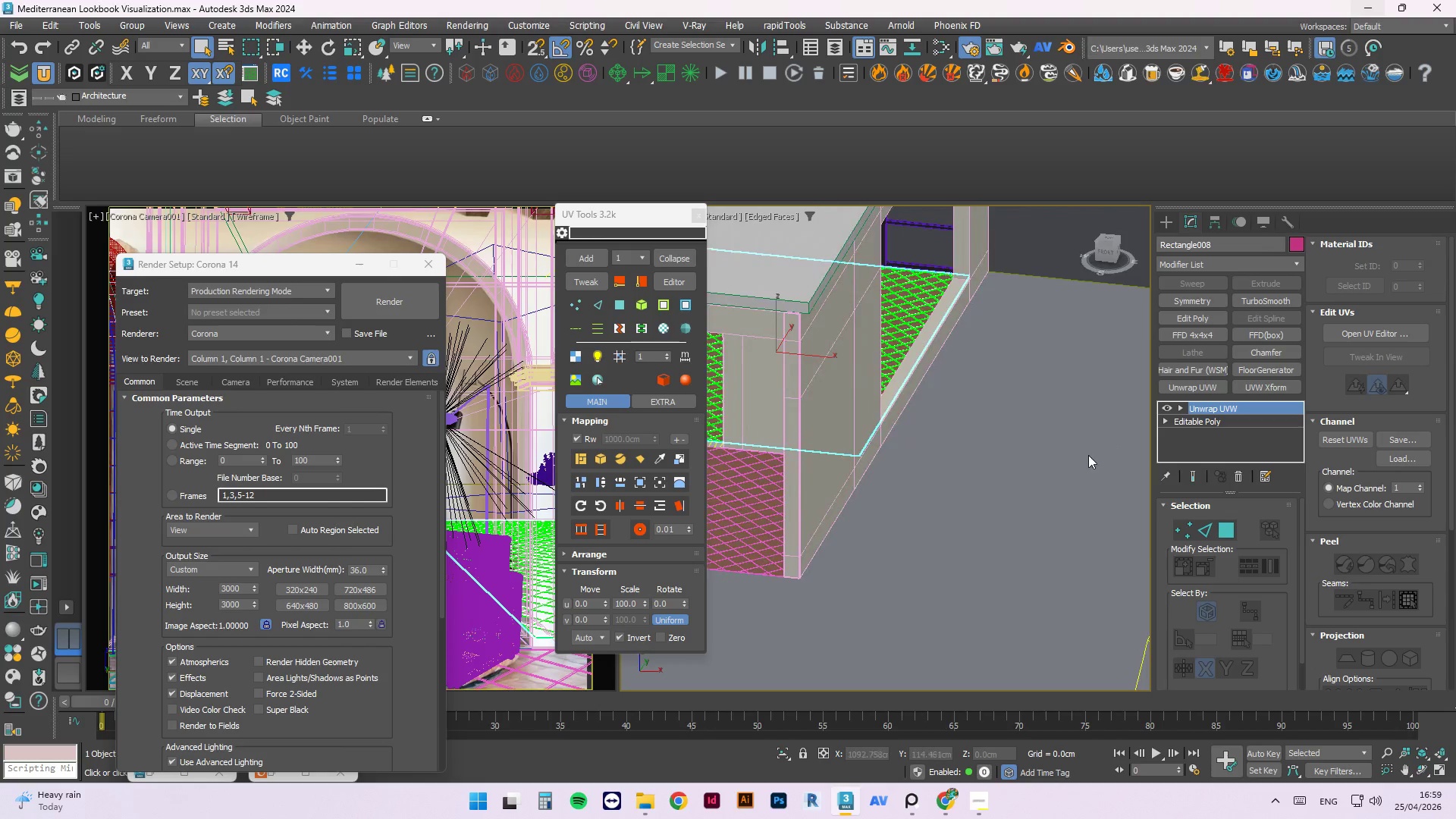 
scroll: coordinate [961, 612], scroll_direction: down, amount: 11.0
 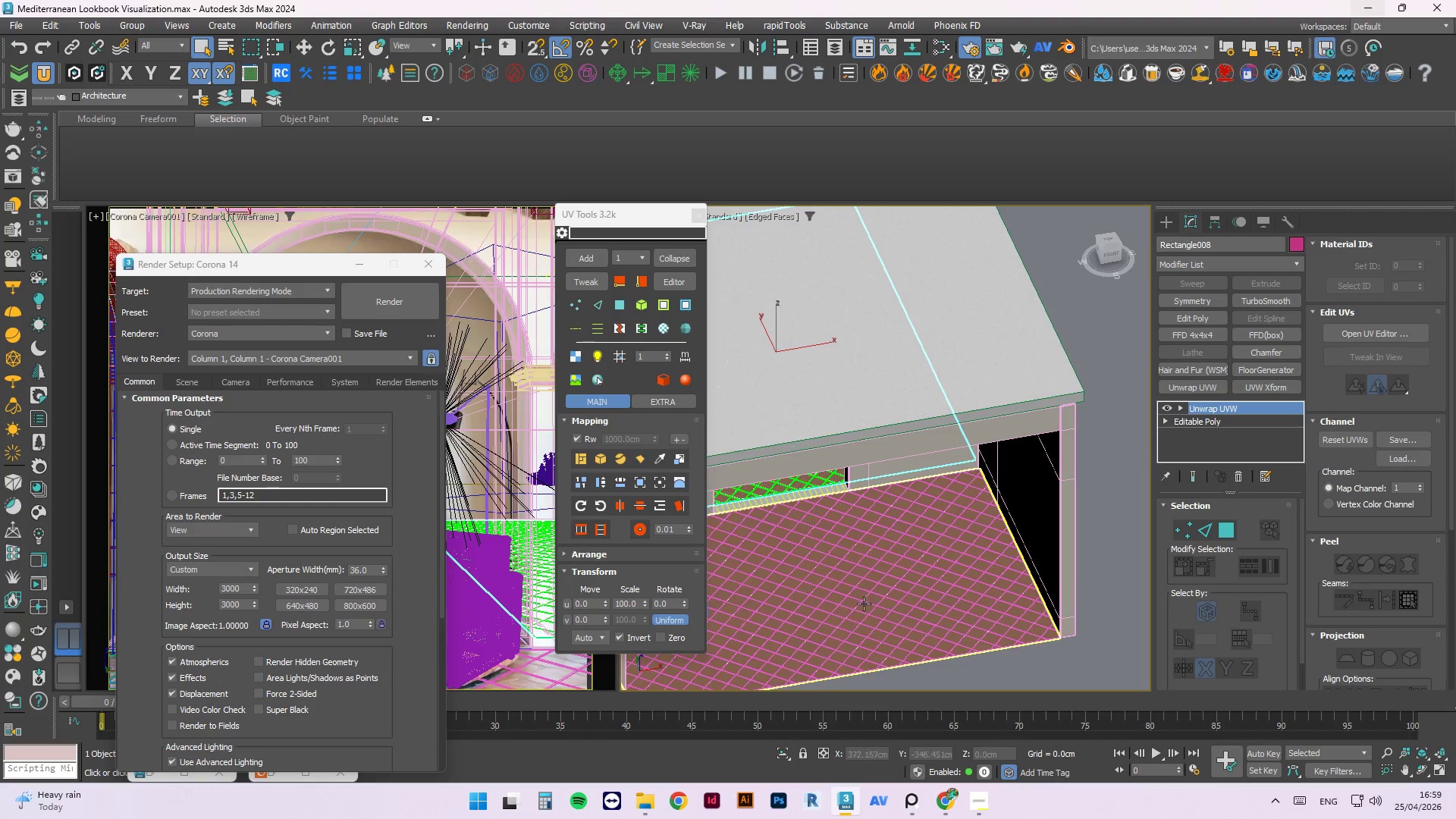 
scroll: coordinate [890, 538], scroll_direction: up, amount: 13.0
 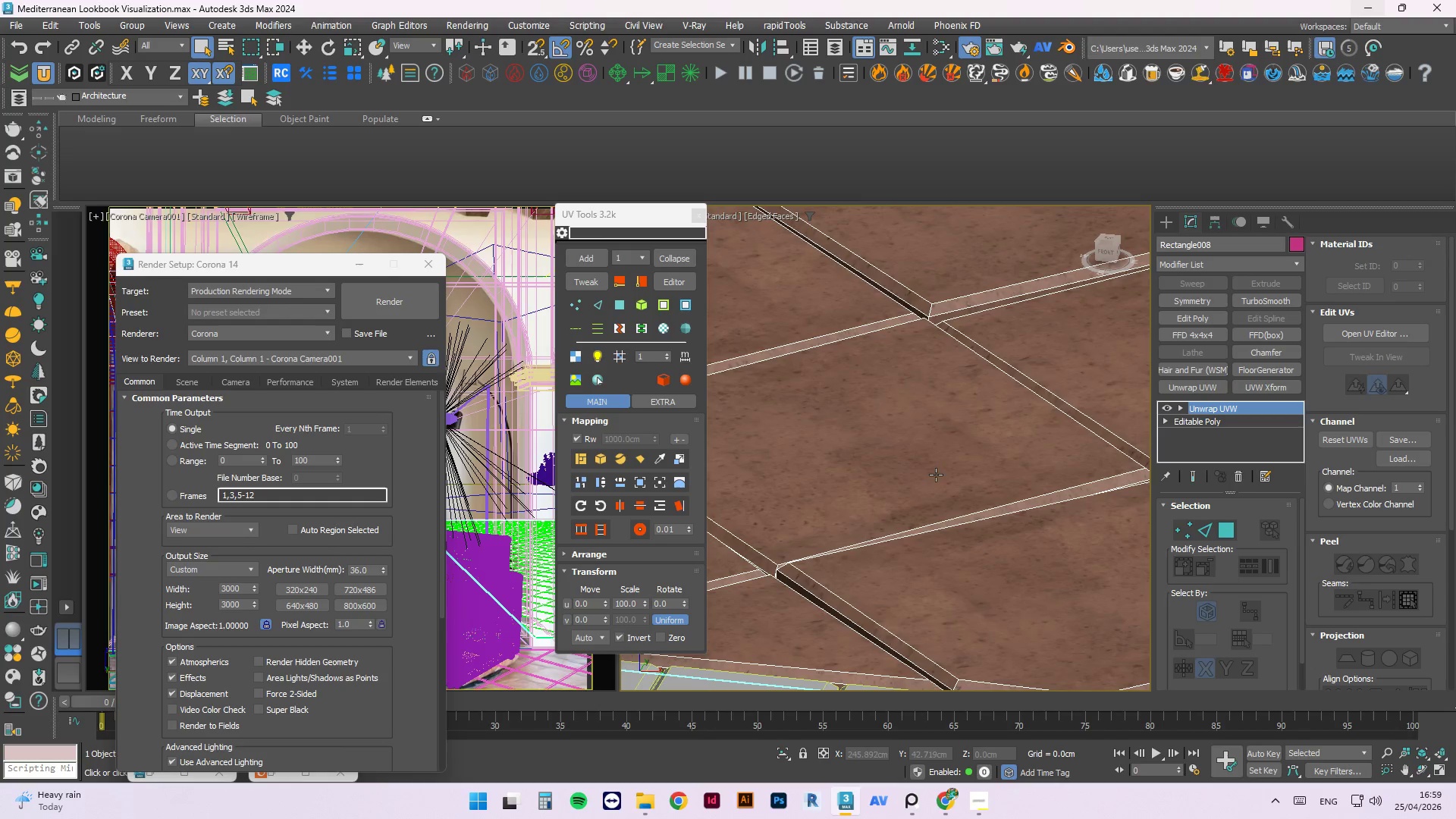 
left_click([834, 632])
 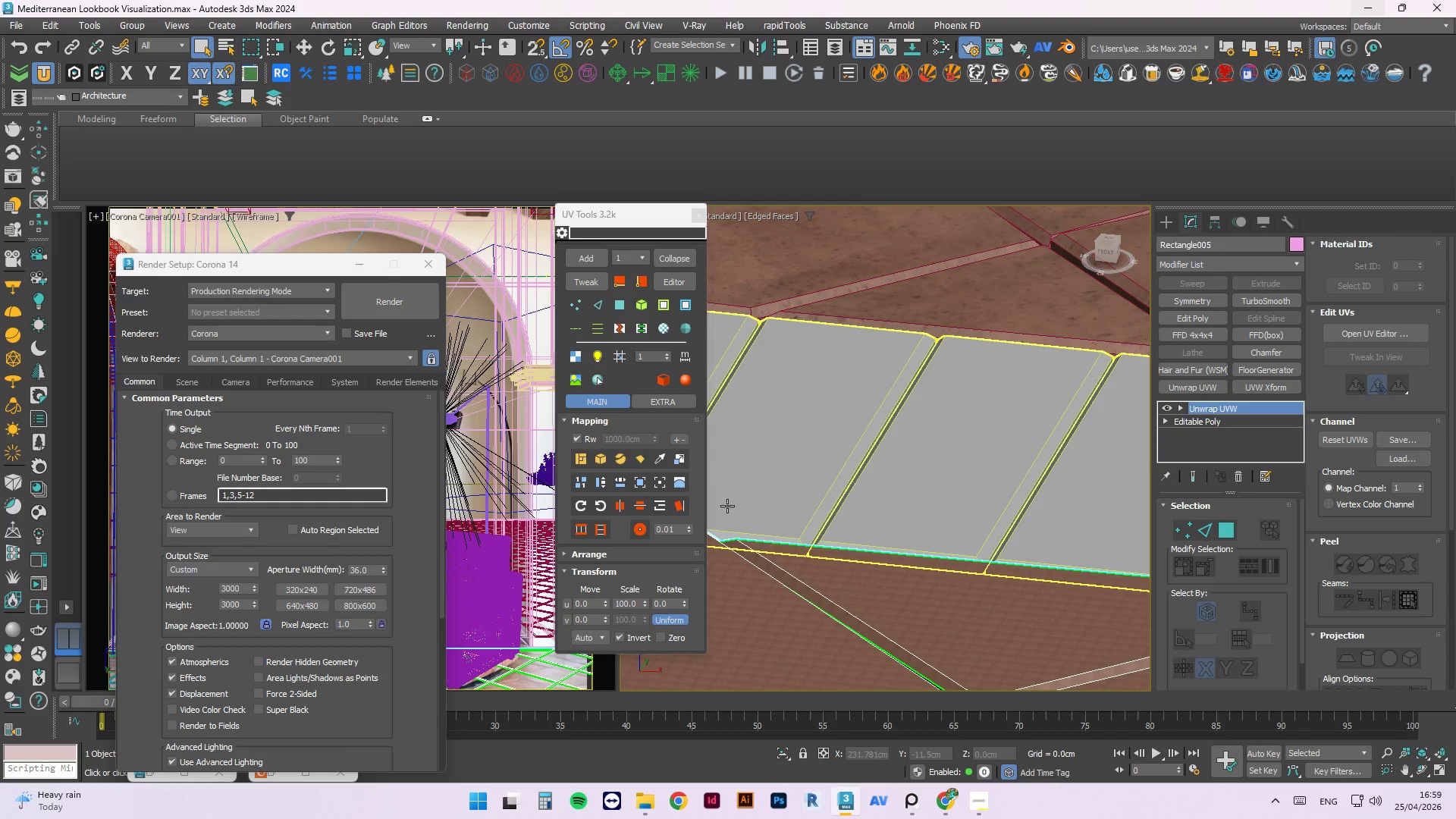 
scroll: coordinate [843, 625], scroll_direction: up, amount: 2.0
 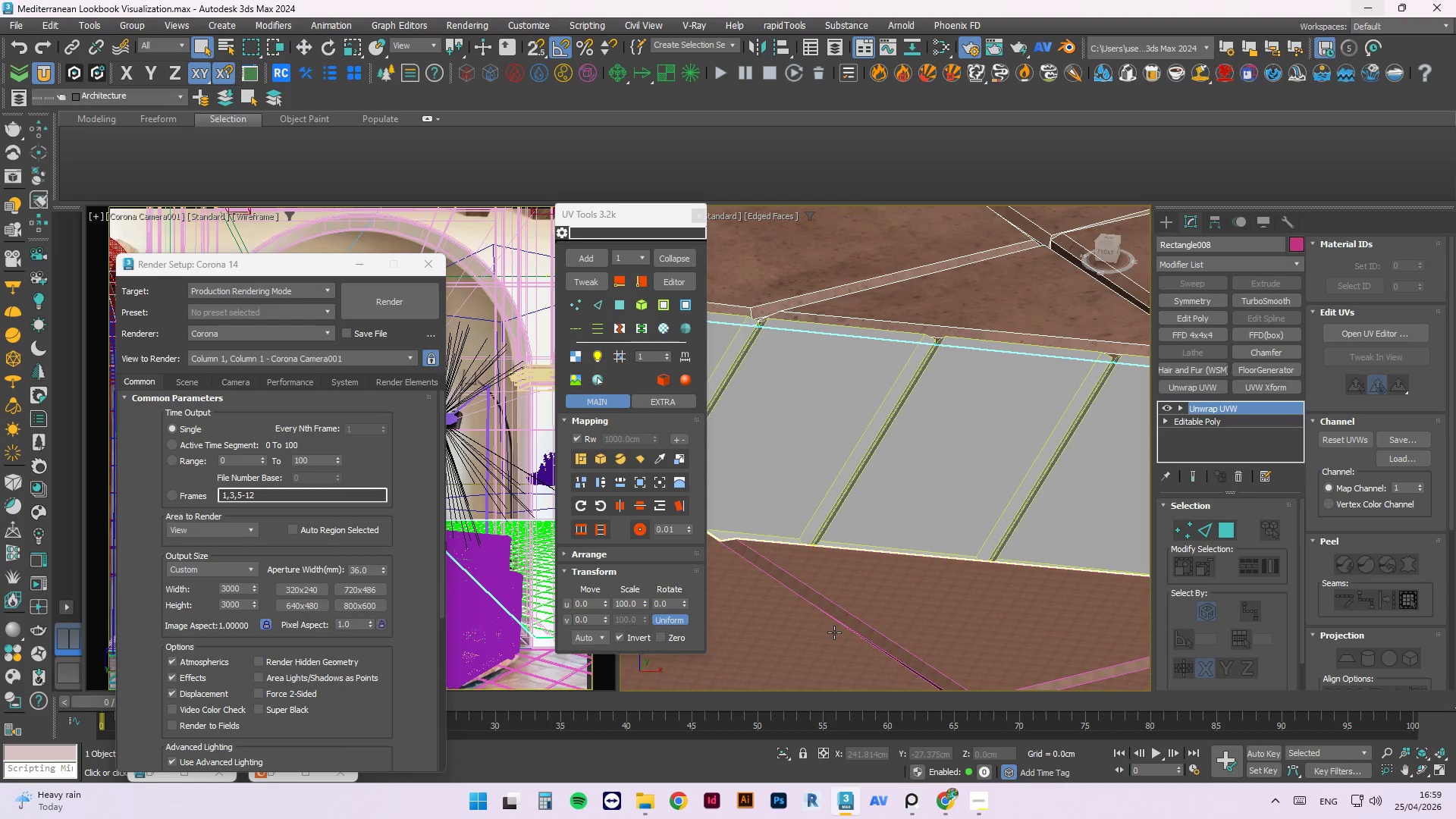 
left_click([664, 454])
 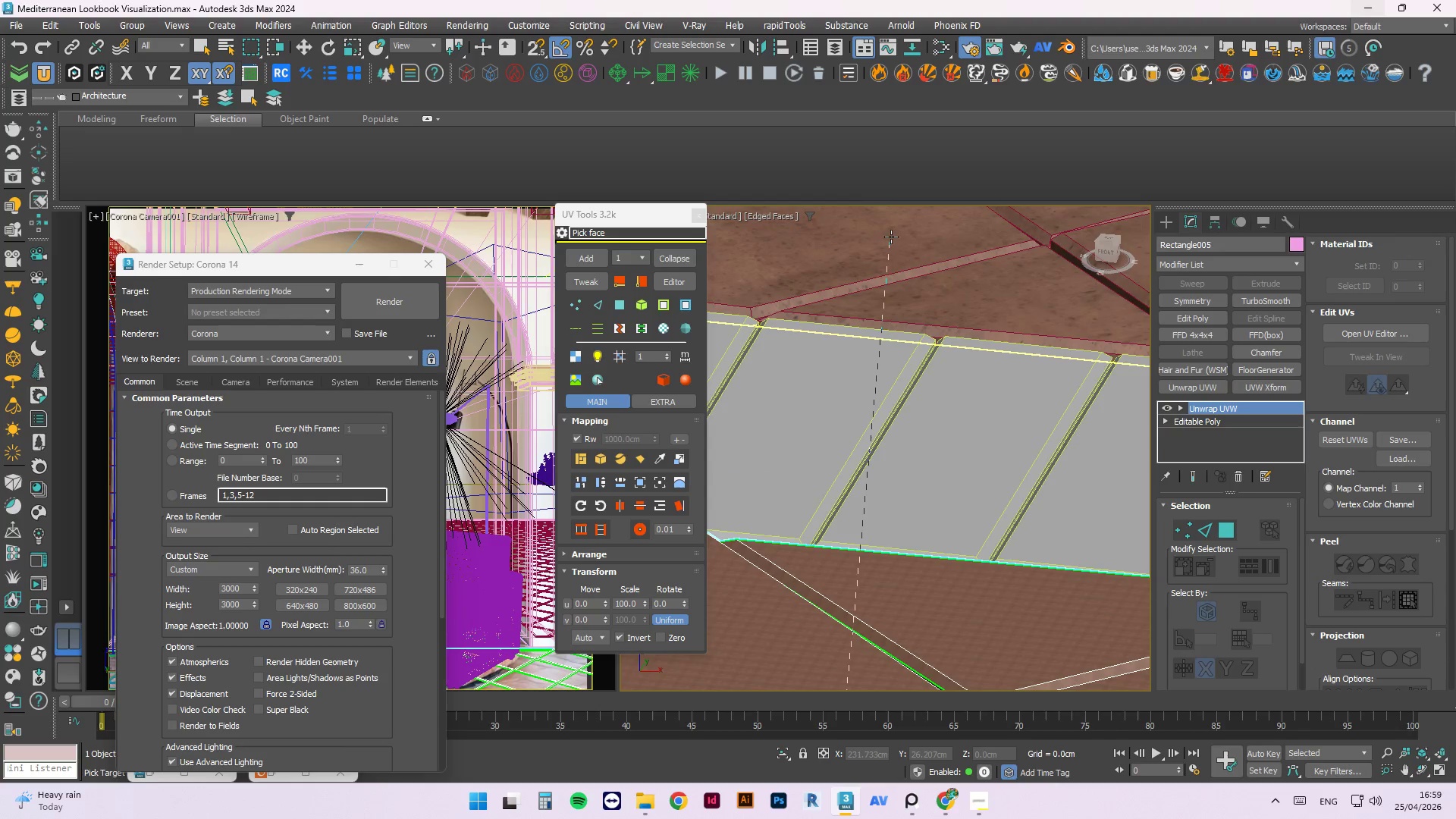 
left_click([891, 237])
 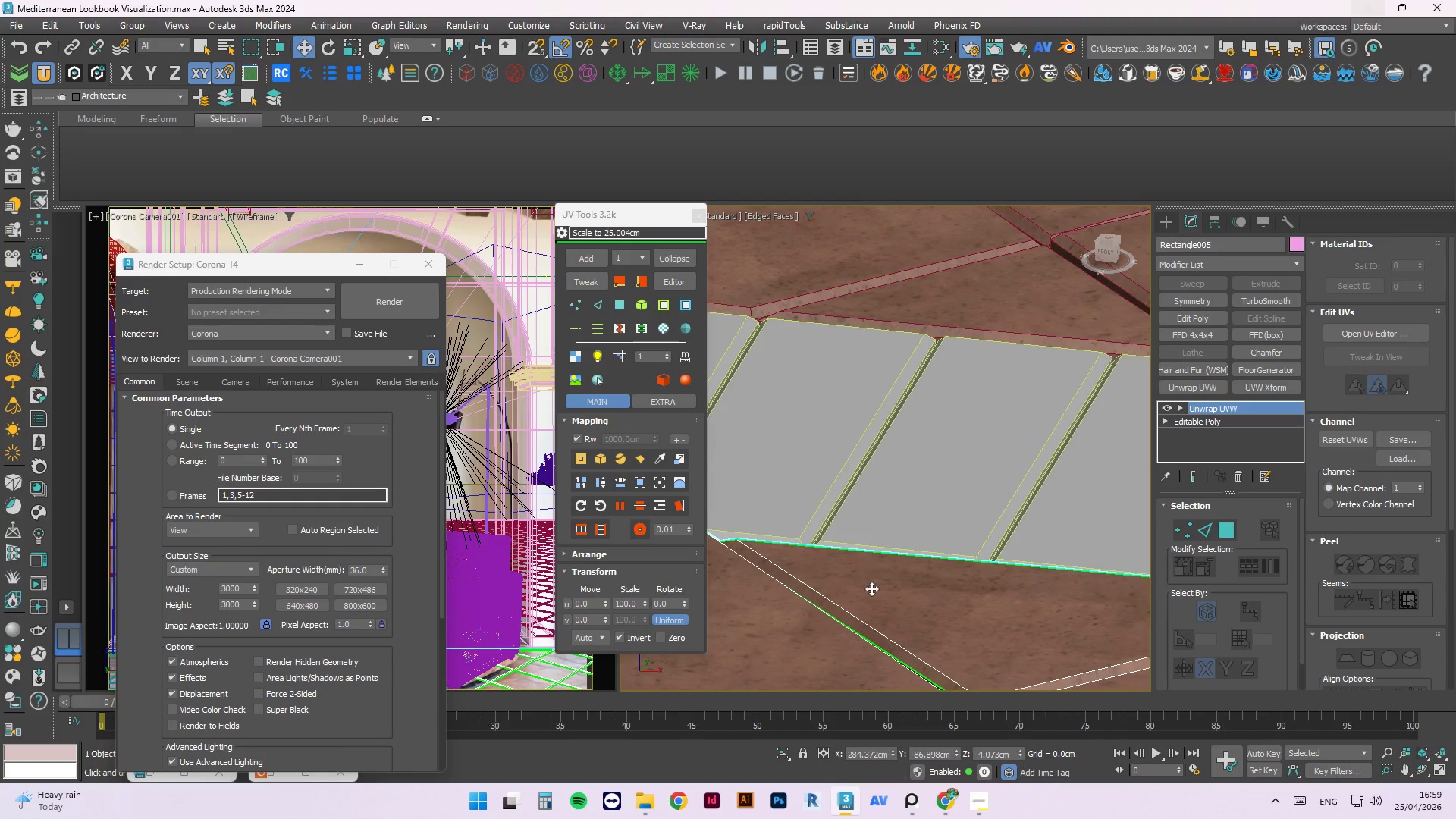 
left_click([901, 582])
 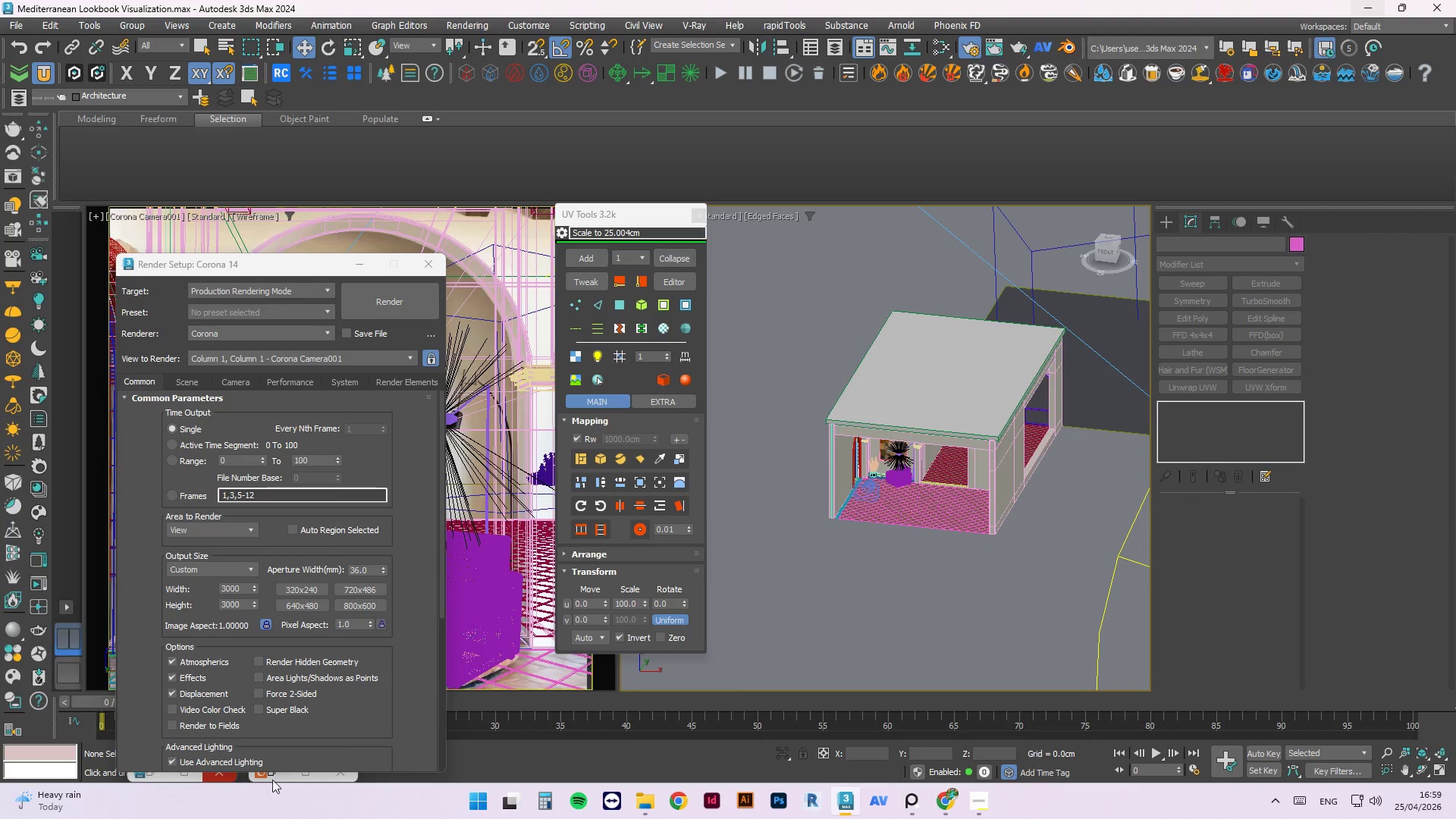 
scroll: coordinate [930, 480], scroll_direction: down, amount: 14.0
 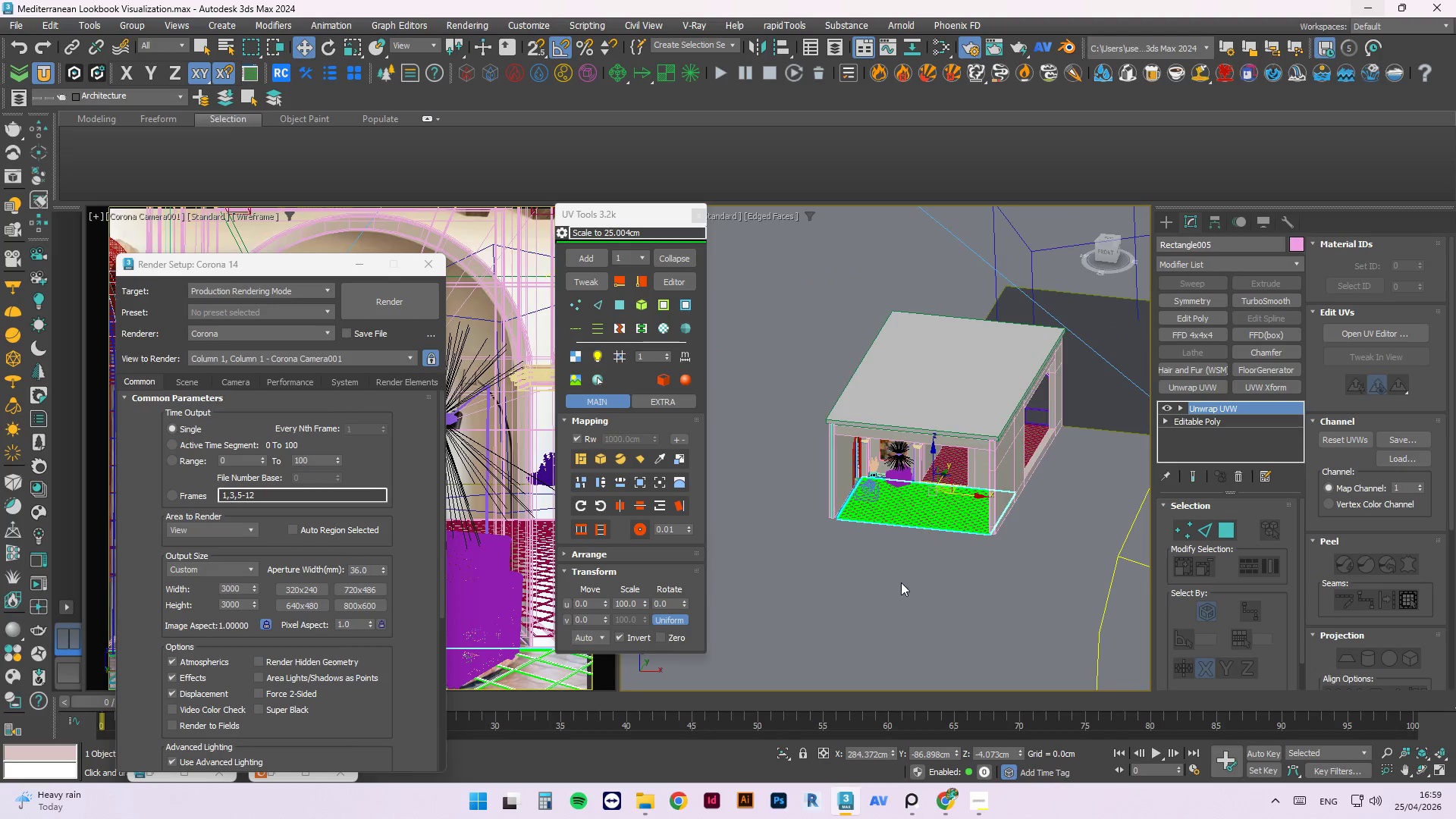 
left_click([272, 774])
 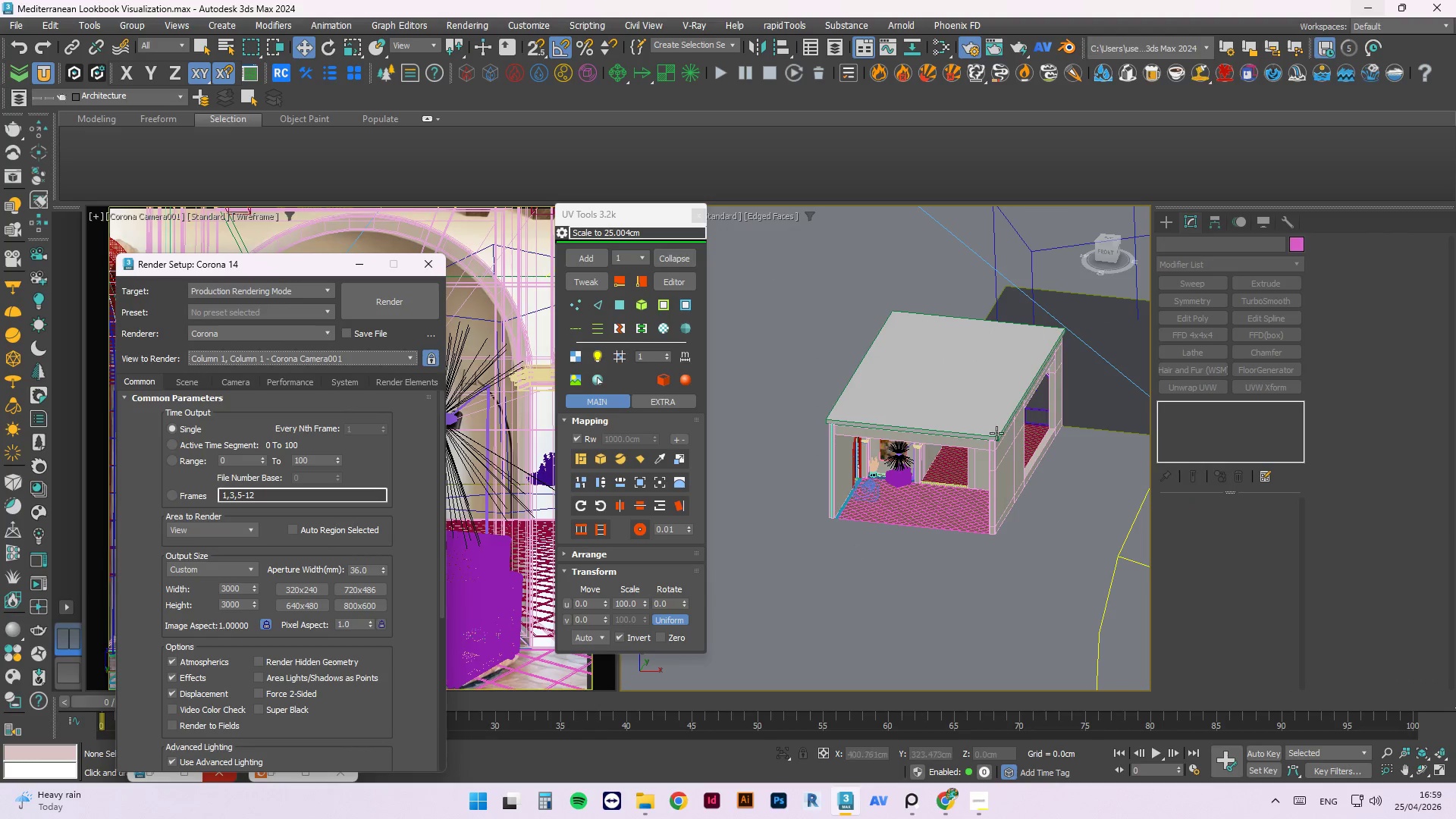 
left_click([884, 635])
 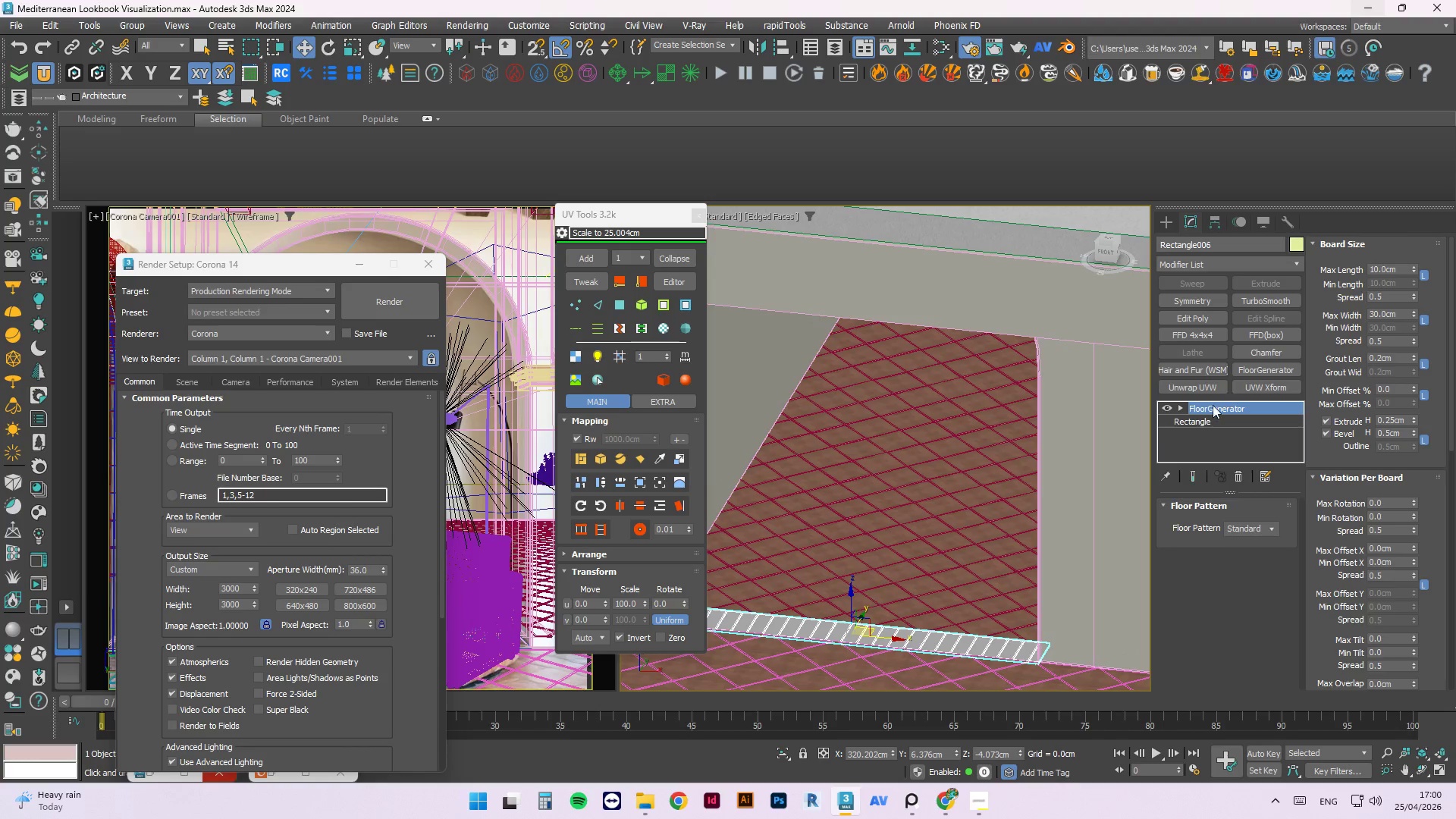 
scroll: coordinate [897, 595], scroll_direction: up, amount: 6.0
 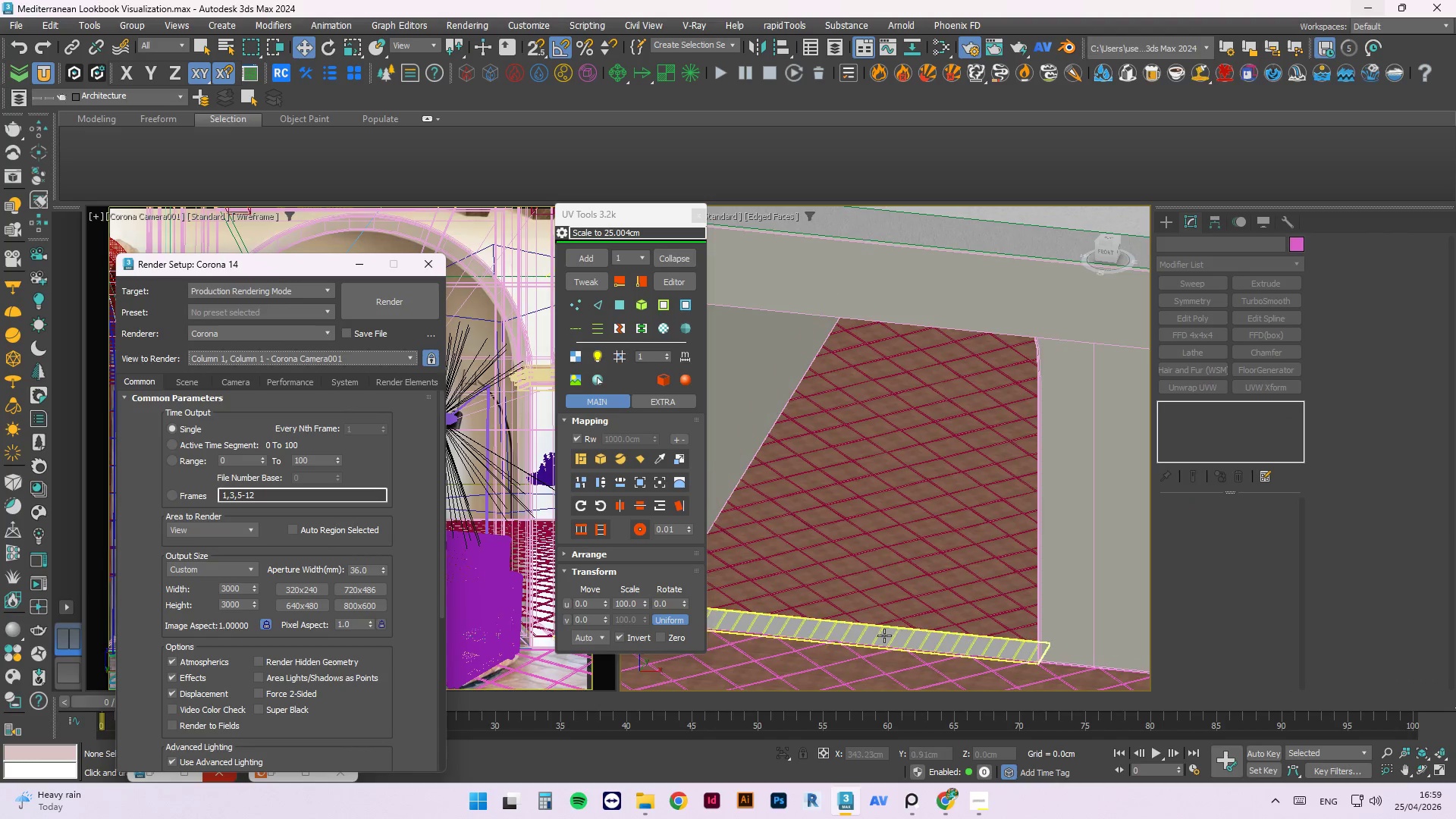 
right_click([1212, 409])
 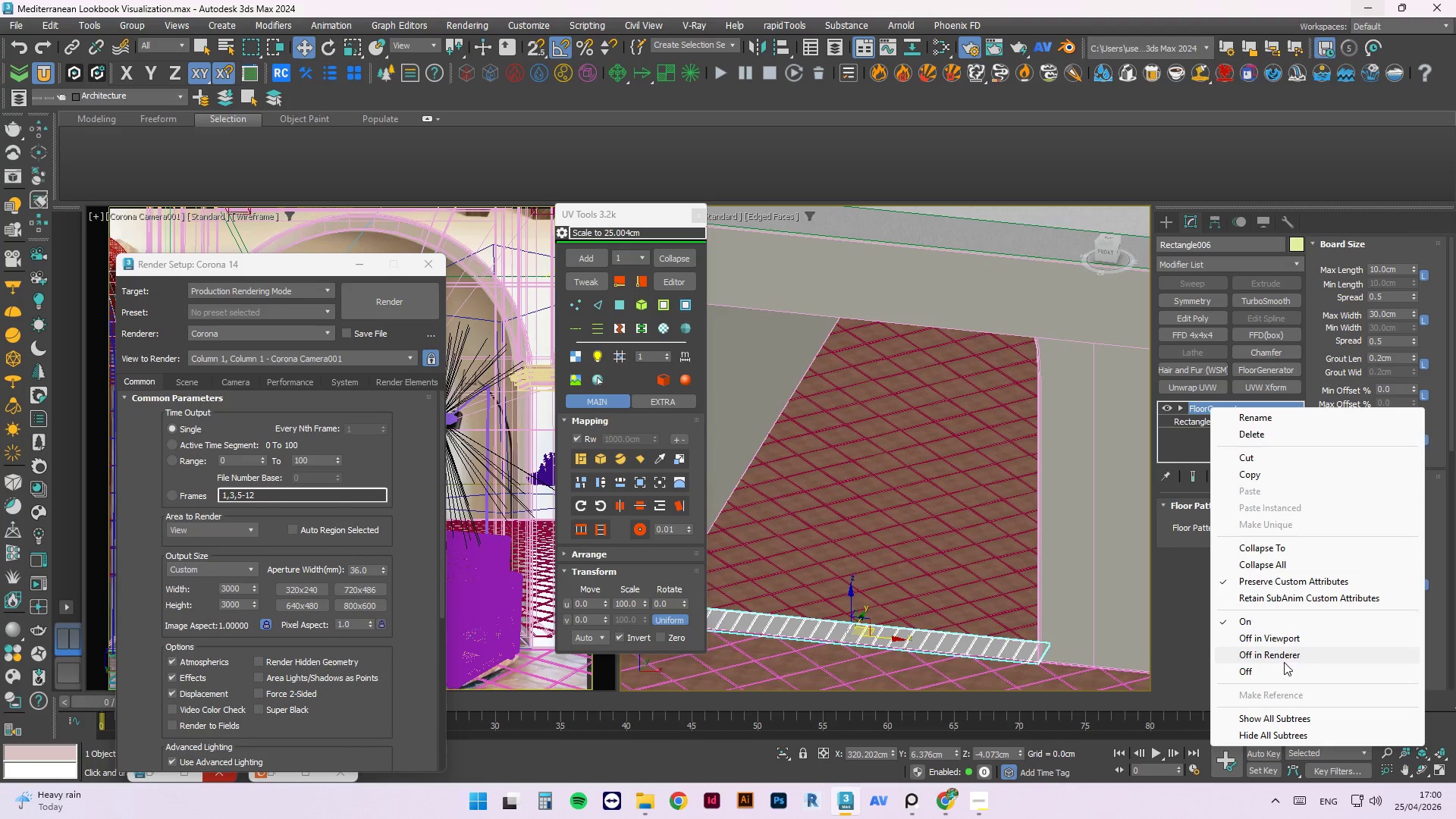 
left_click([1259, 557])
 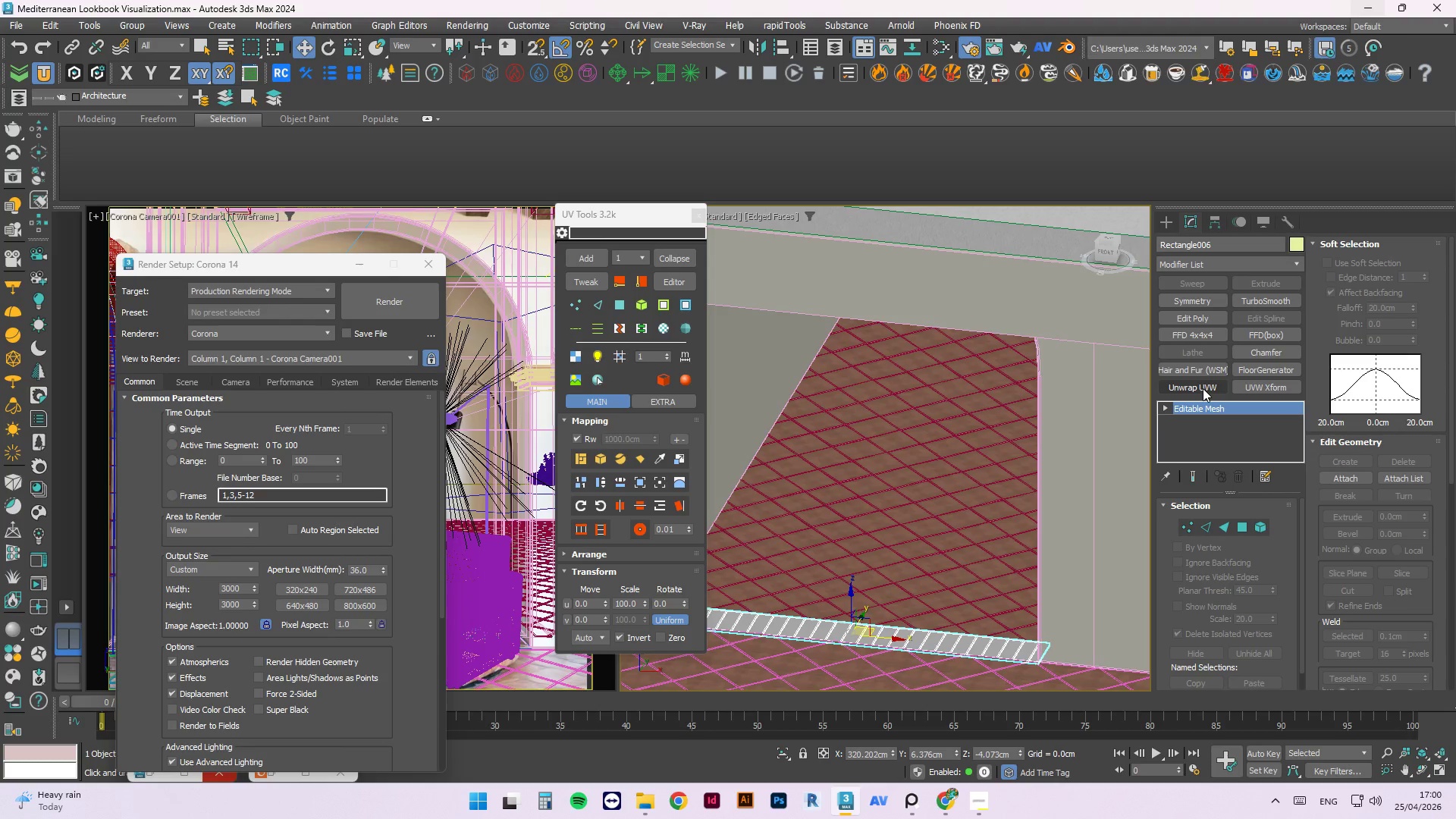 
left_click([1203, 388])
 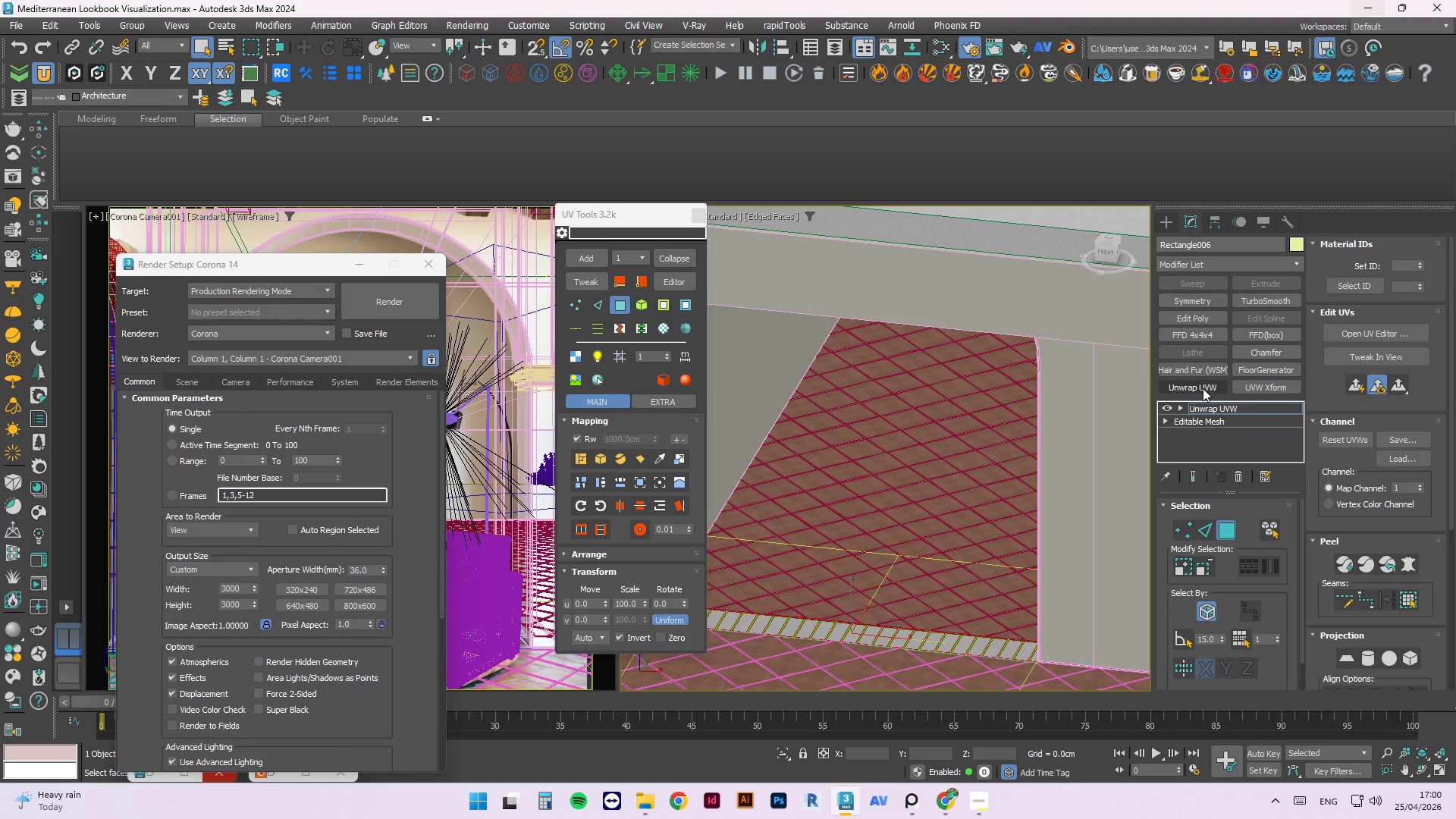 
scroll: coordinate [894, 505], scroll_direction: down, amount: 2.0
 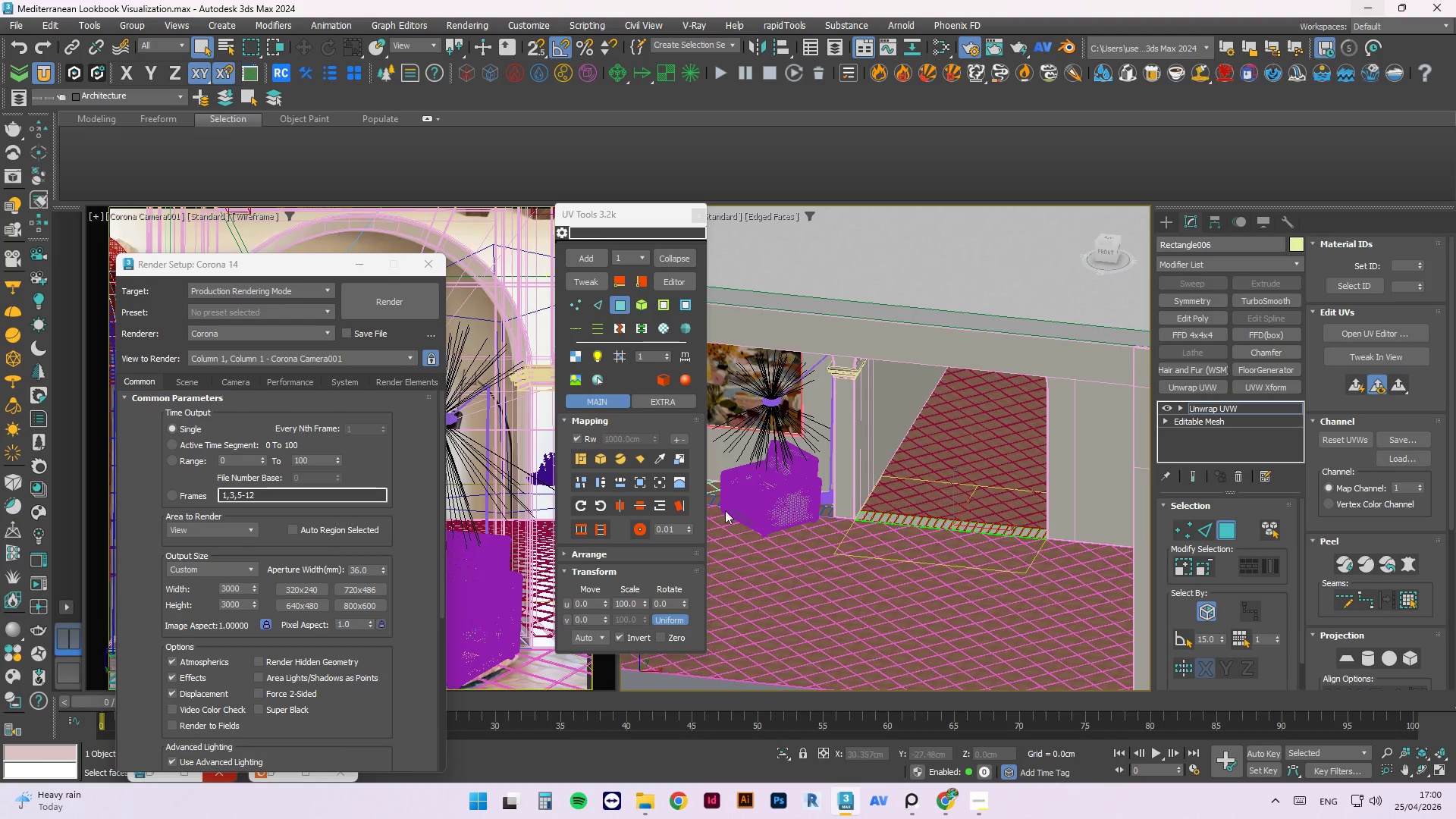 
scroll: coordinate [965, 501], scroll_direction: up, amount: 6.0
 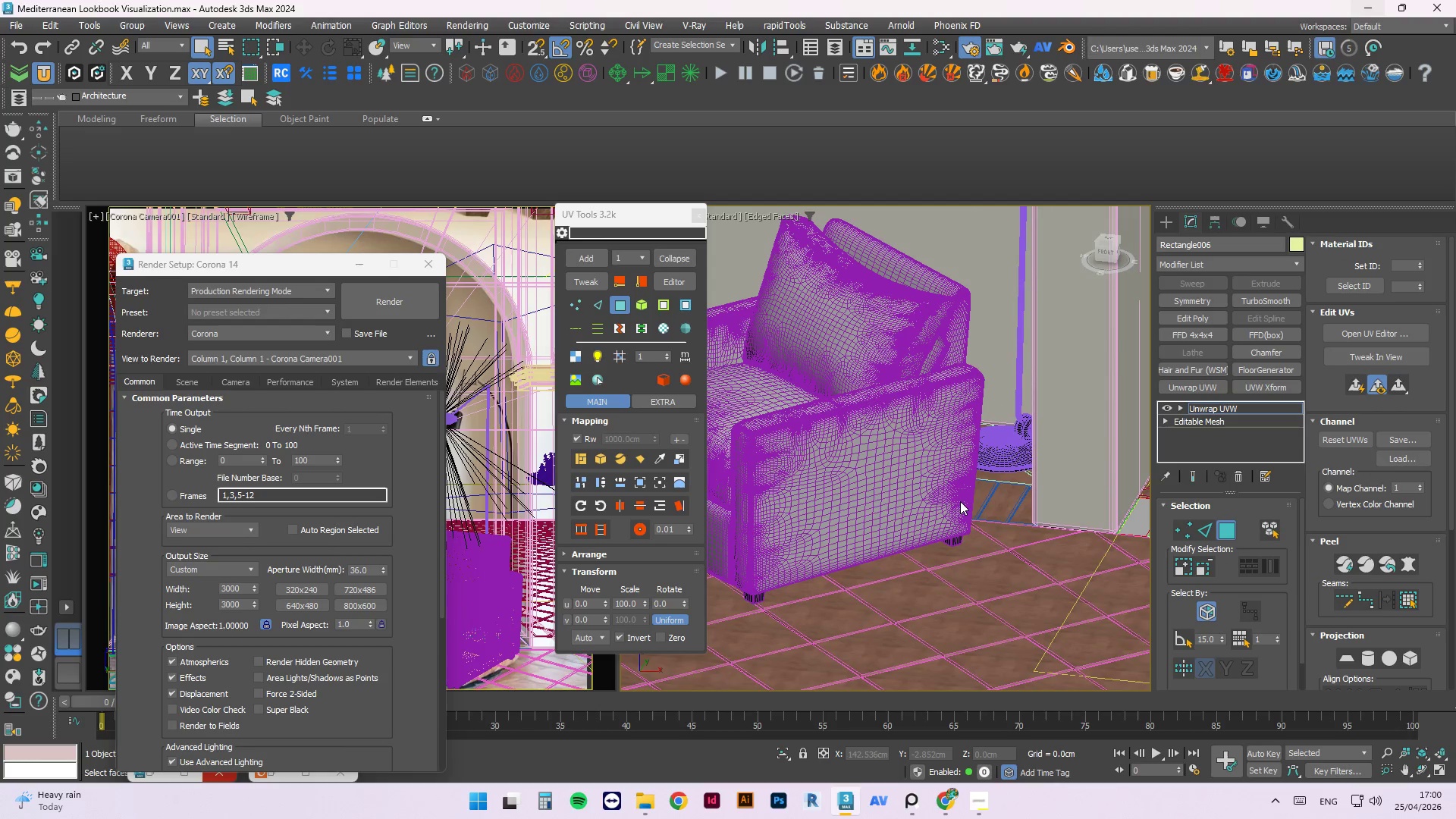 
key(Alt+Q)
 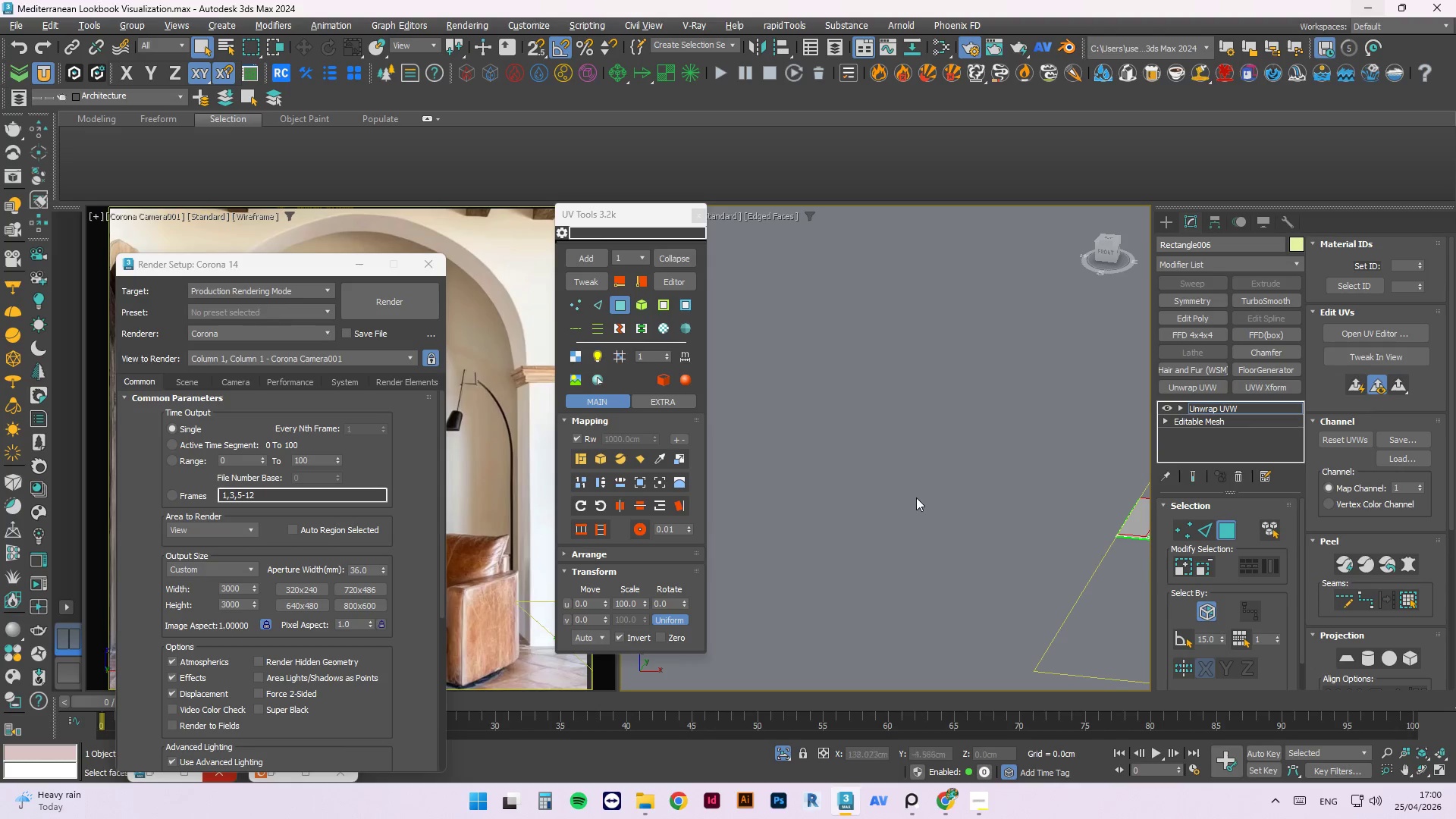 
scroll: coordinate [899, 466], scroll_direction: down, amount: 8.0
 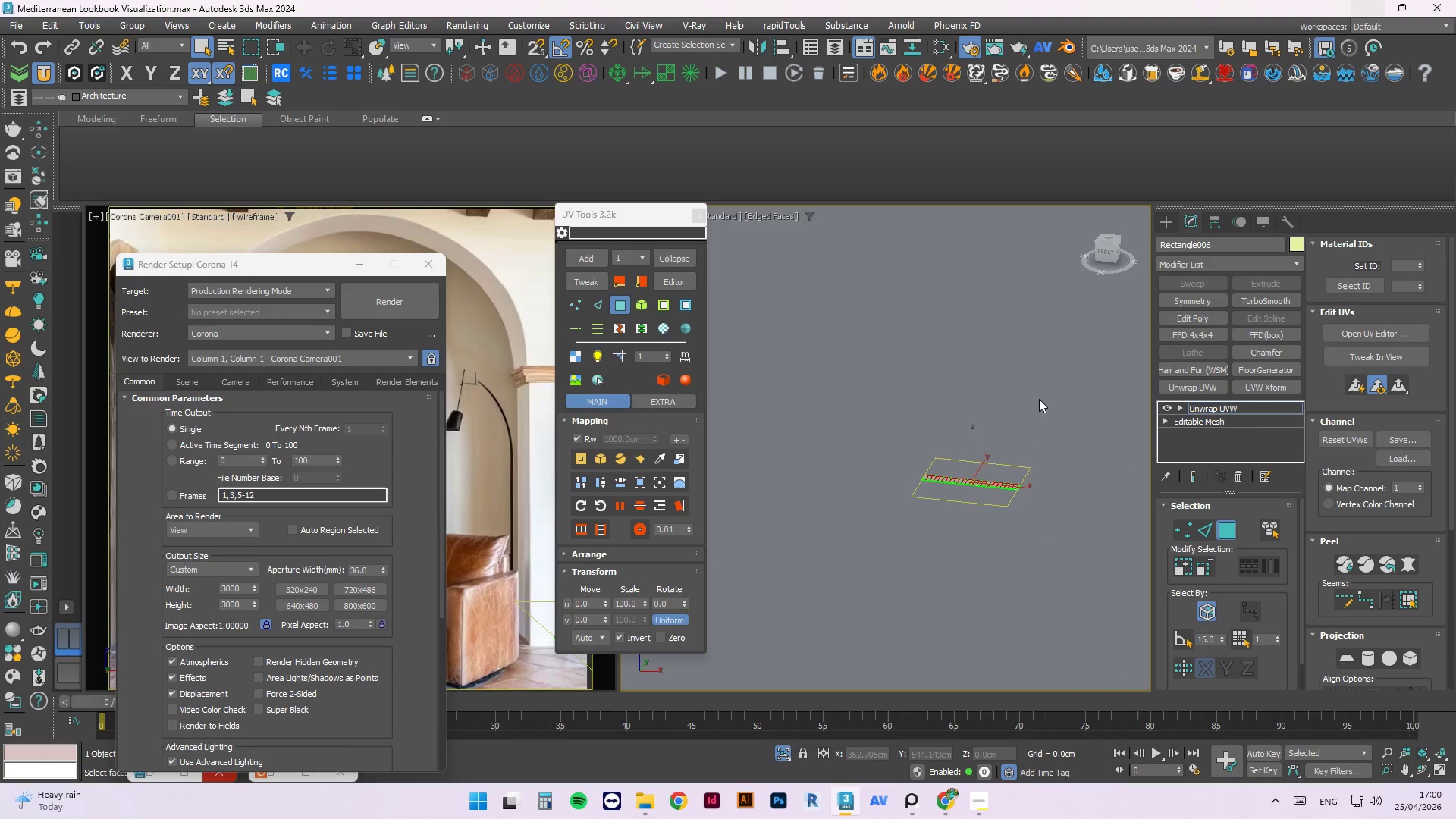 
left_click([1039, 394])
 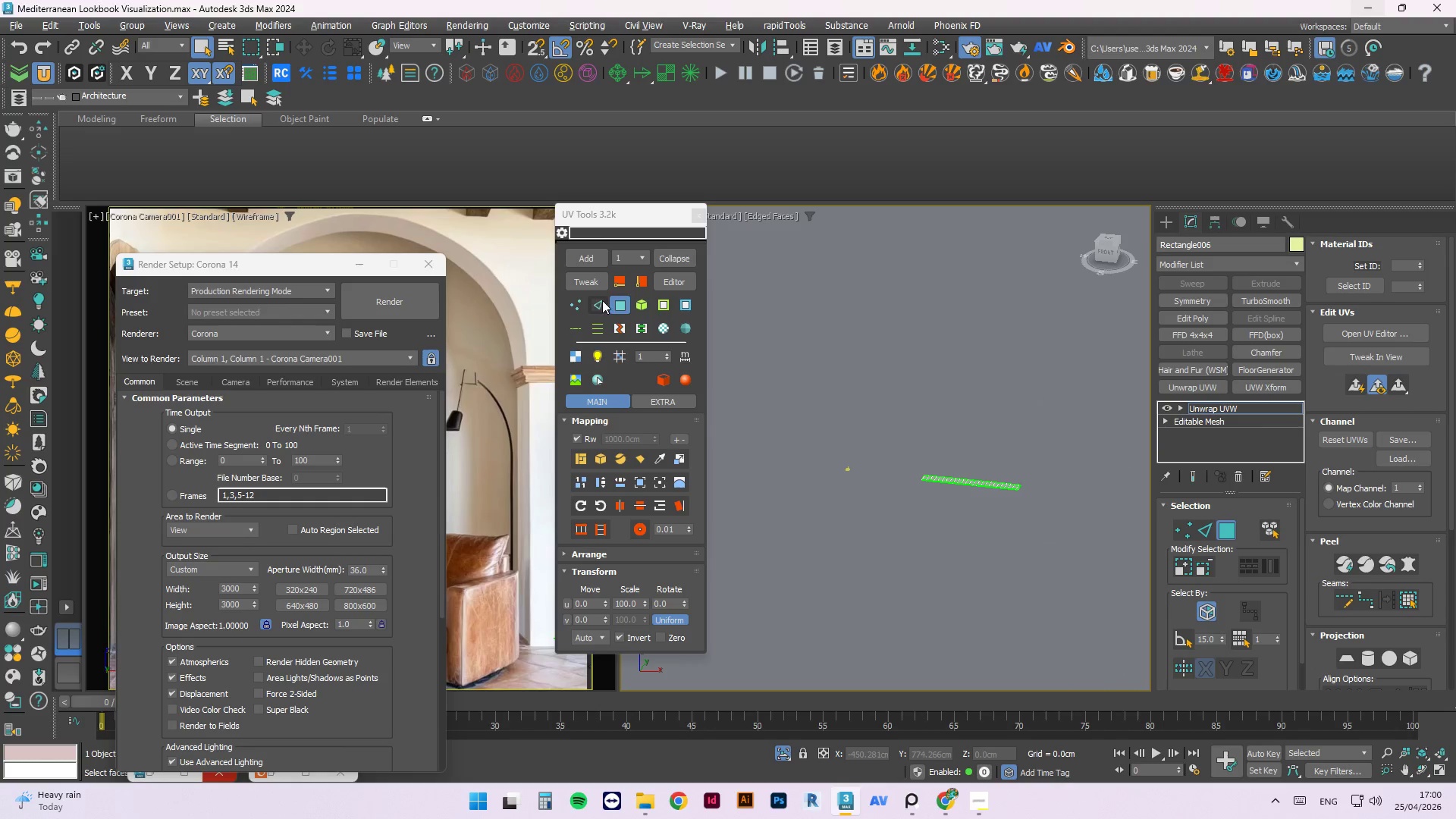 
left_click([599, 287])
 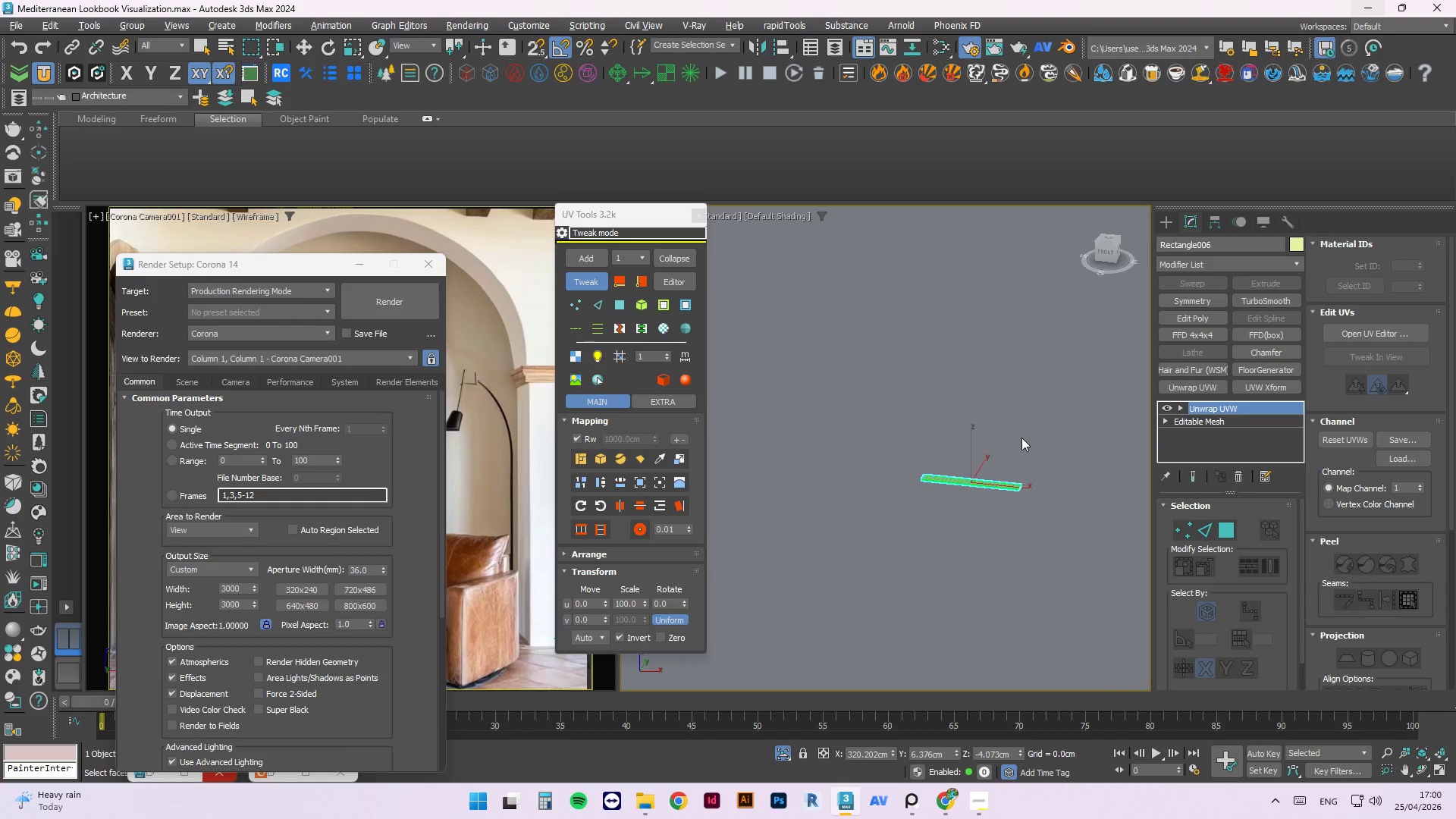 
key(Control+ControlLeft)
 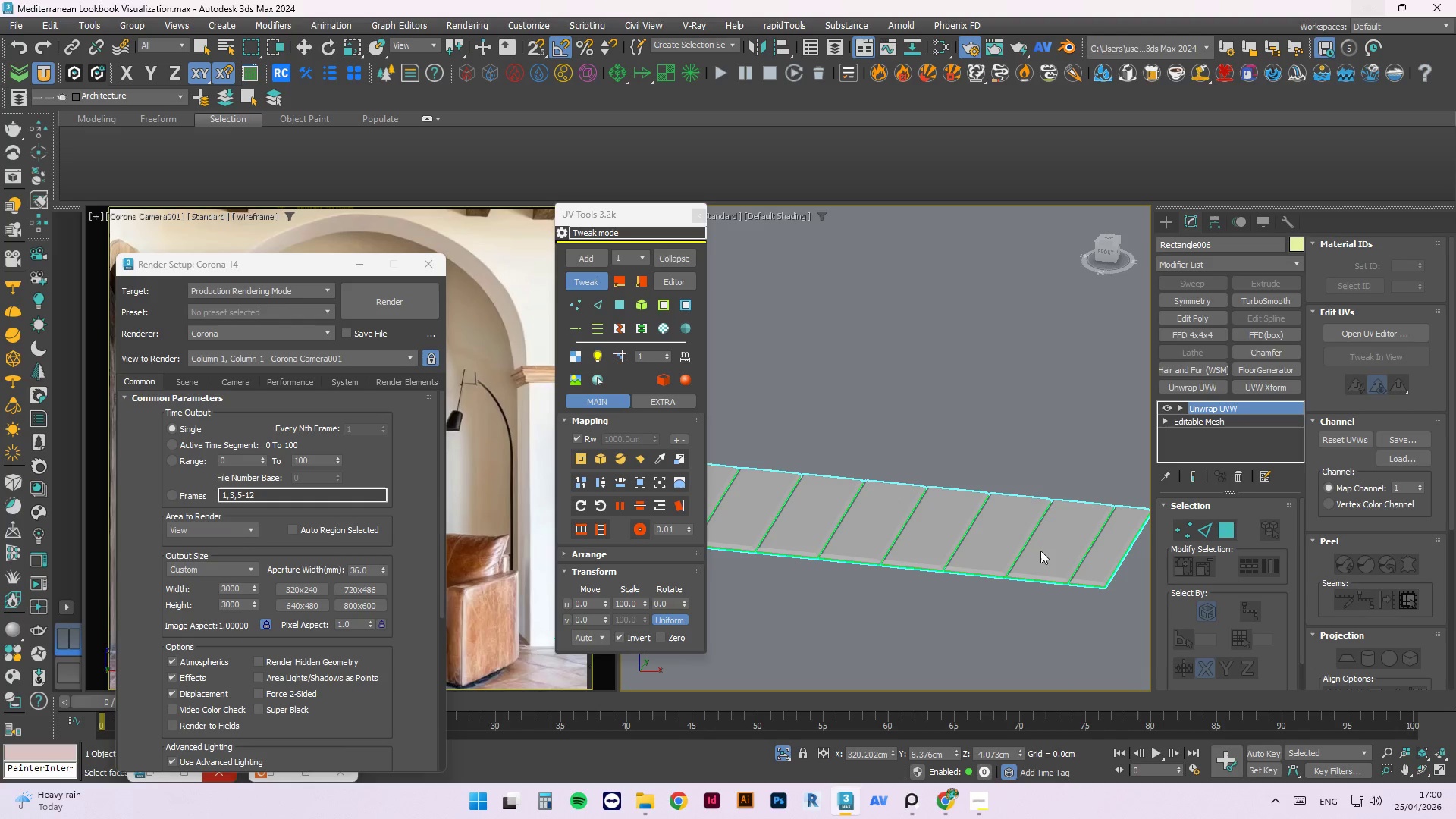 
scroll: coordinate [1039, 570], scroll_direction: up, amount: 4.0
 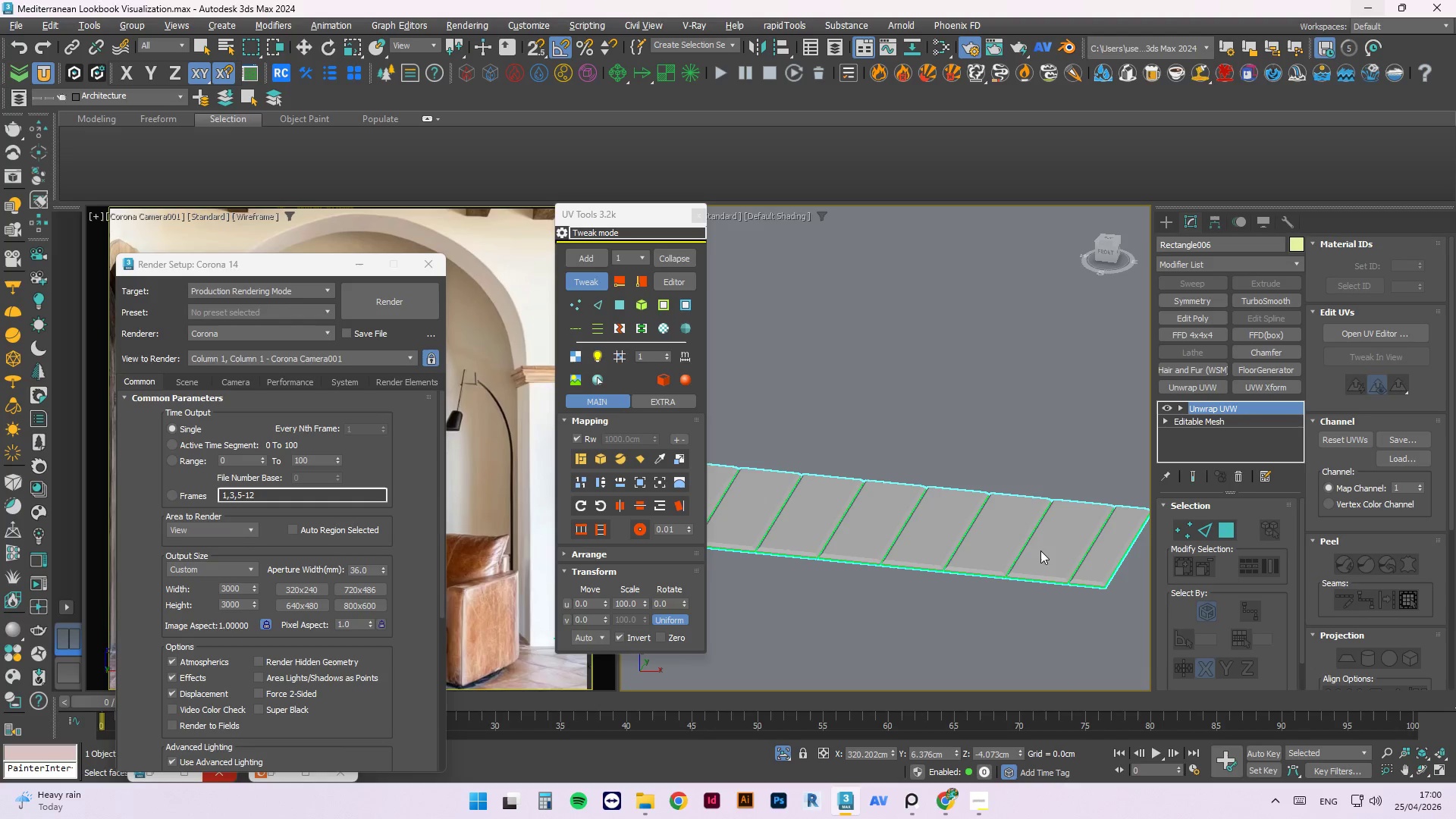 
key(Control+A)
 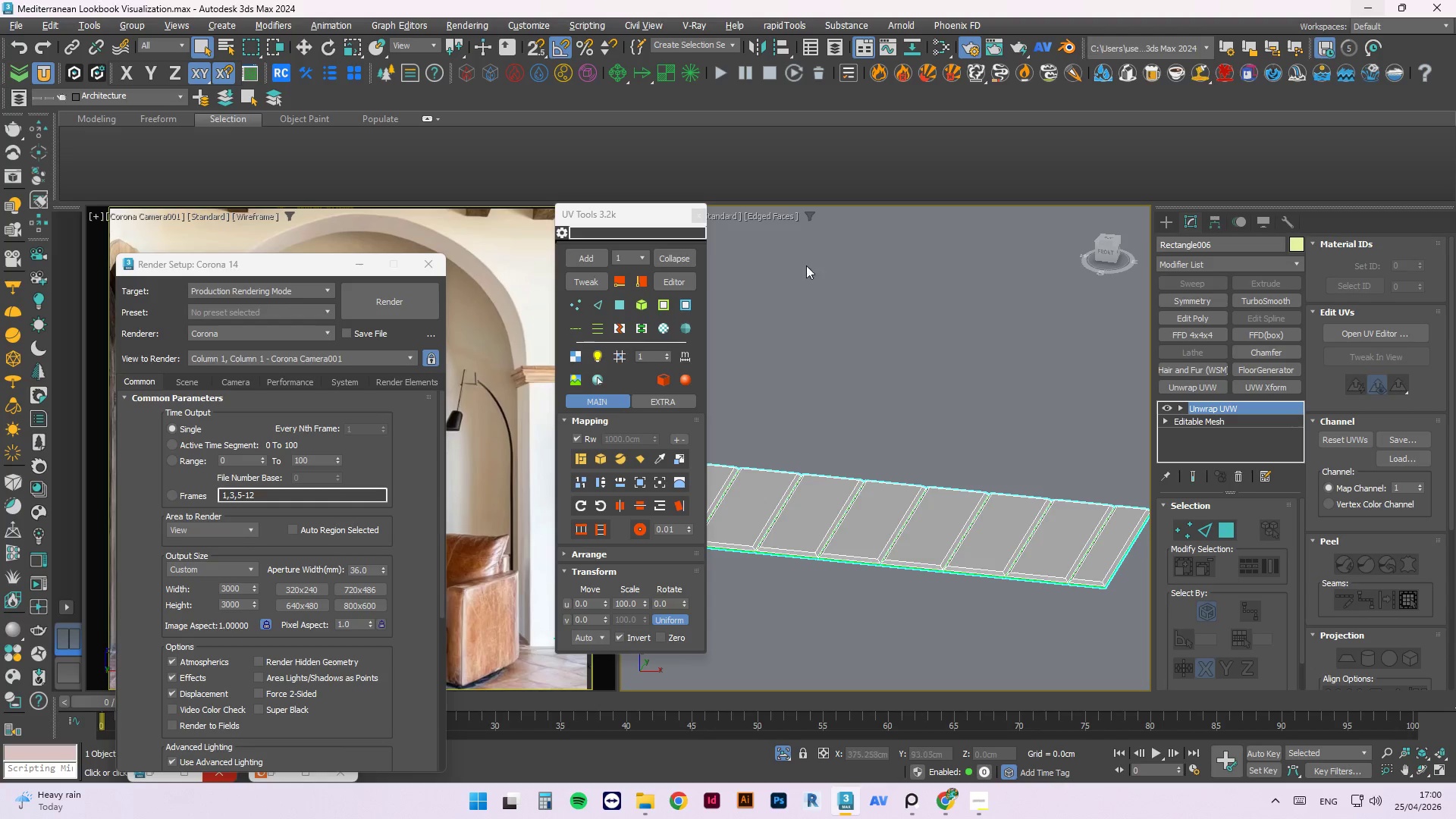 
left_click([573, 278])
 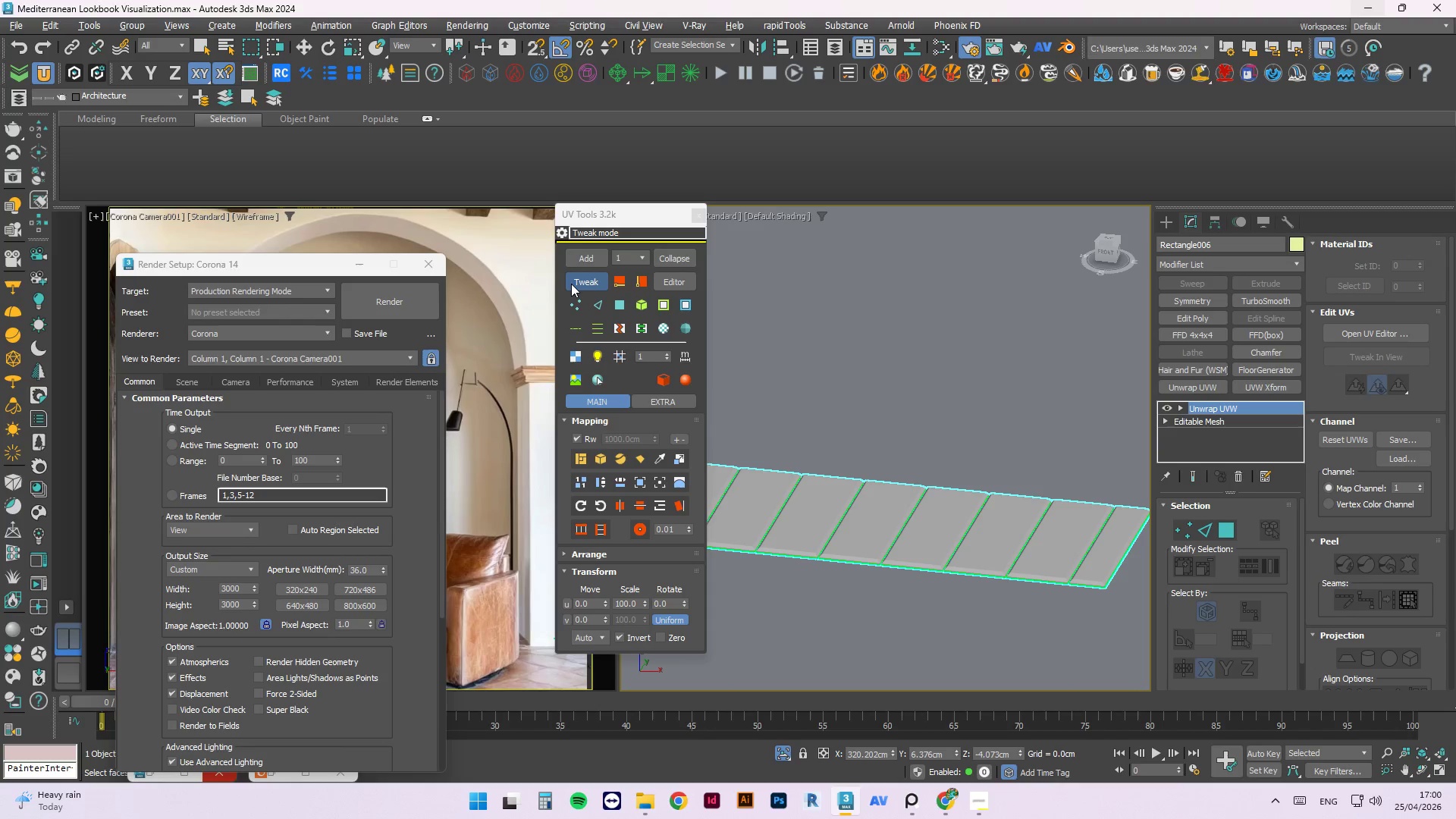 
wait(11.25)
 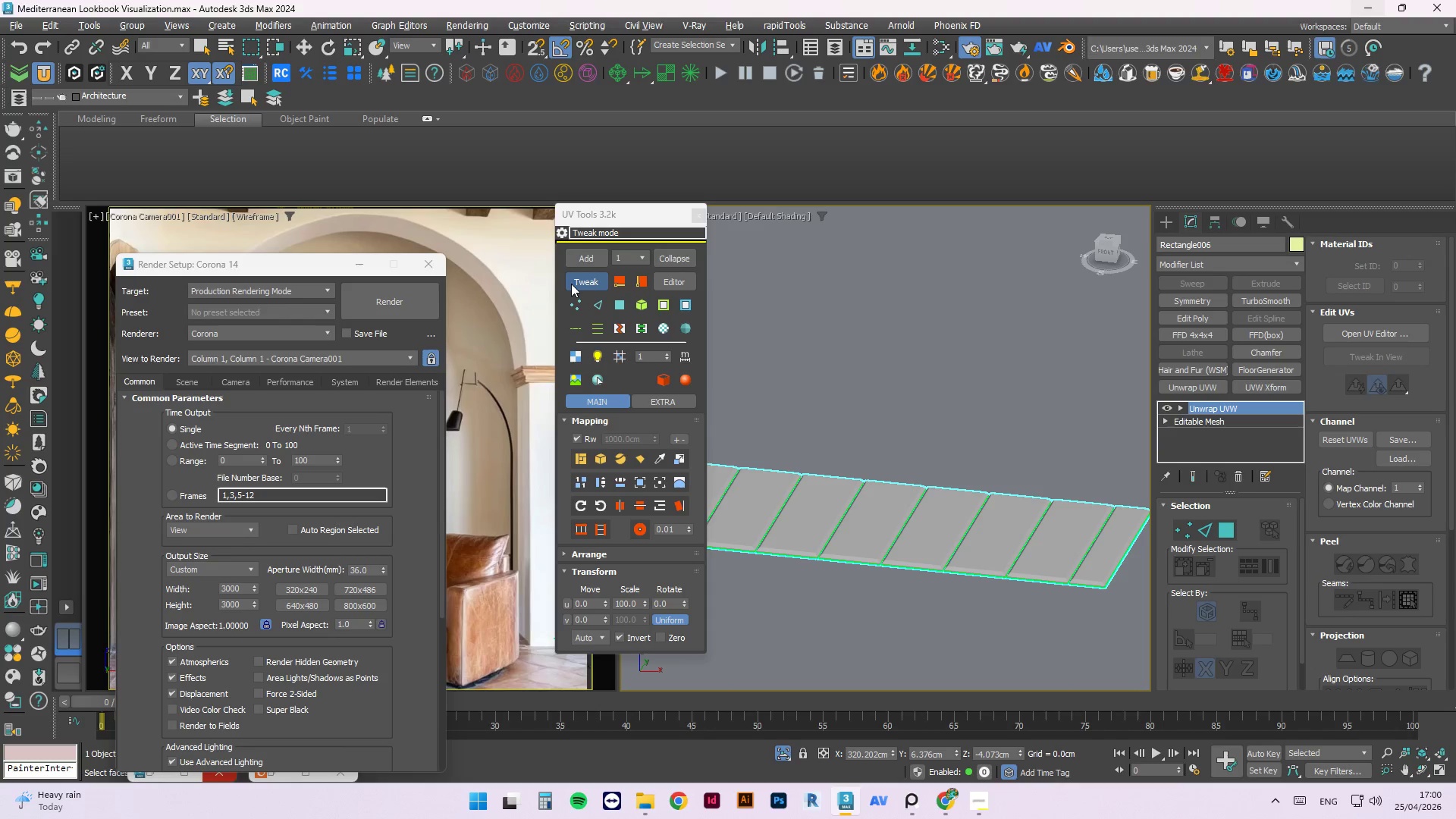 
mouse_move([565, 349])
 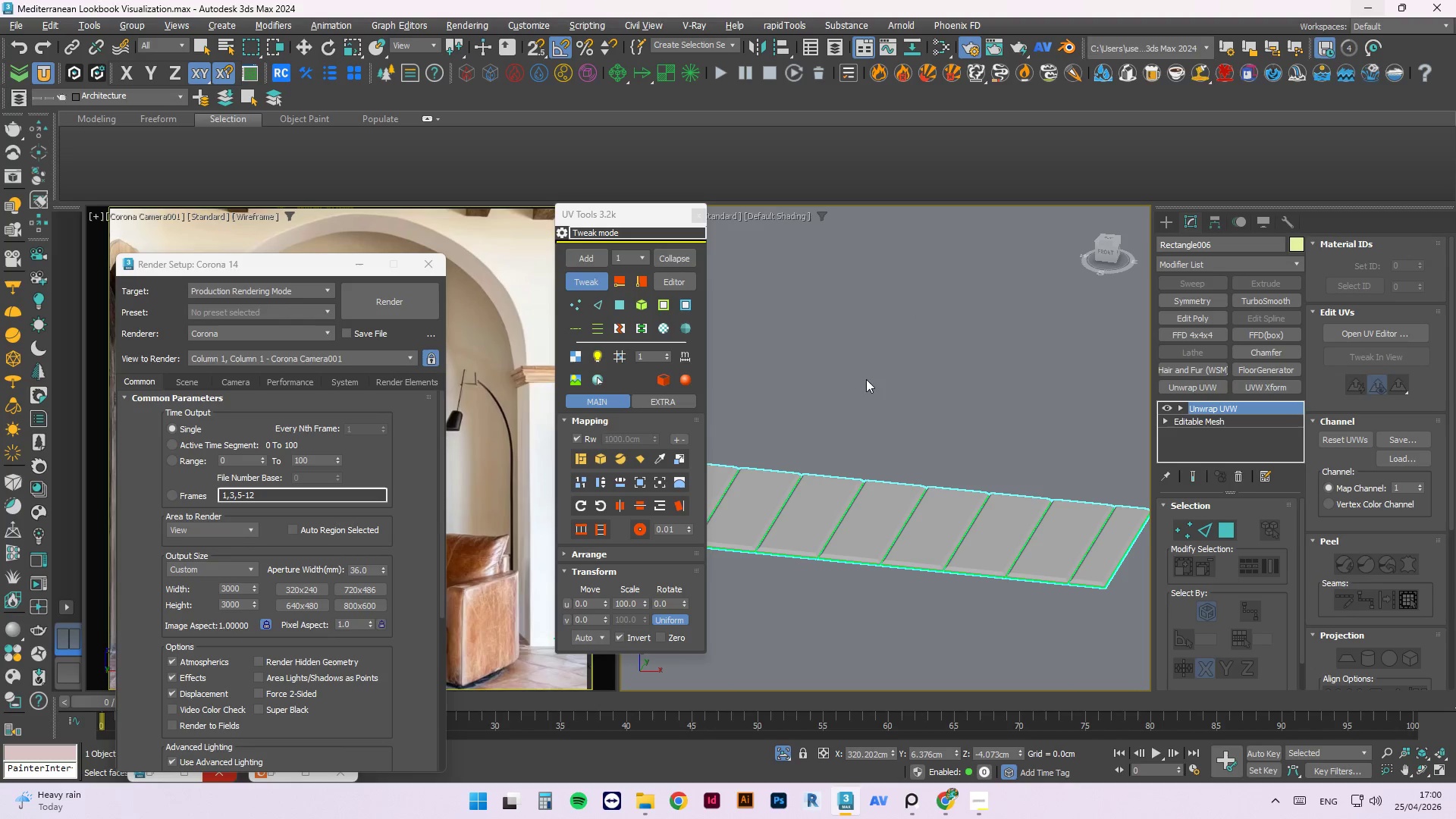 
scroll: coordinate [922, 464], scroll_direction: down, amount: 6.0
 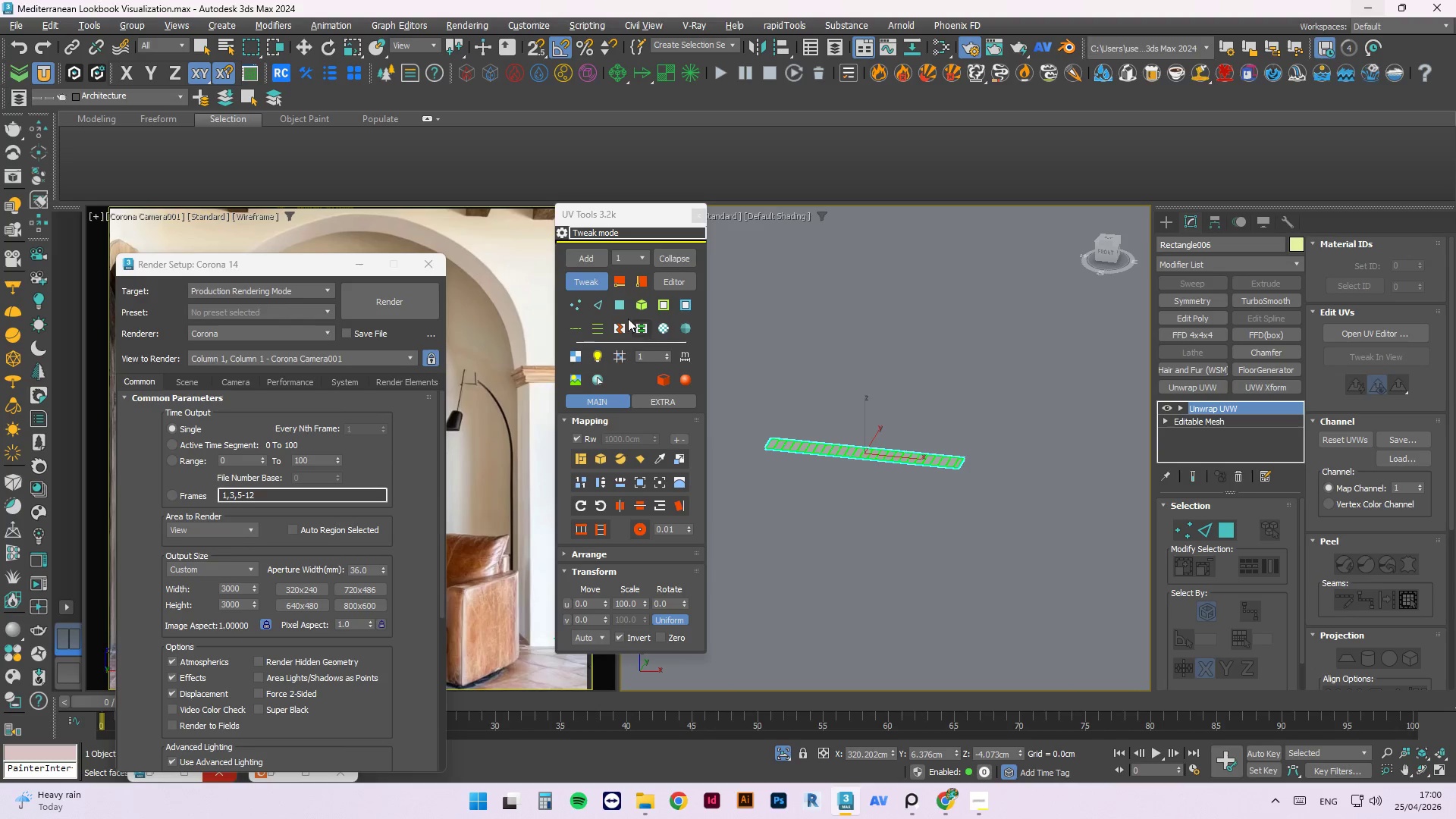 
left_click([617, 309])
 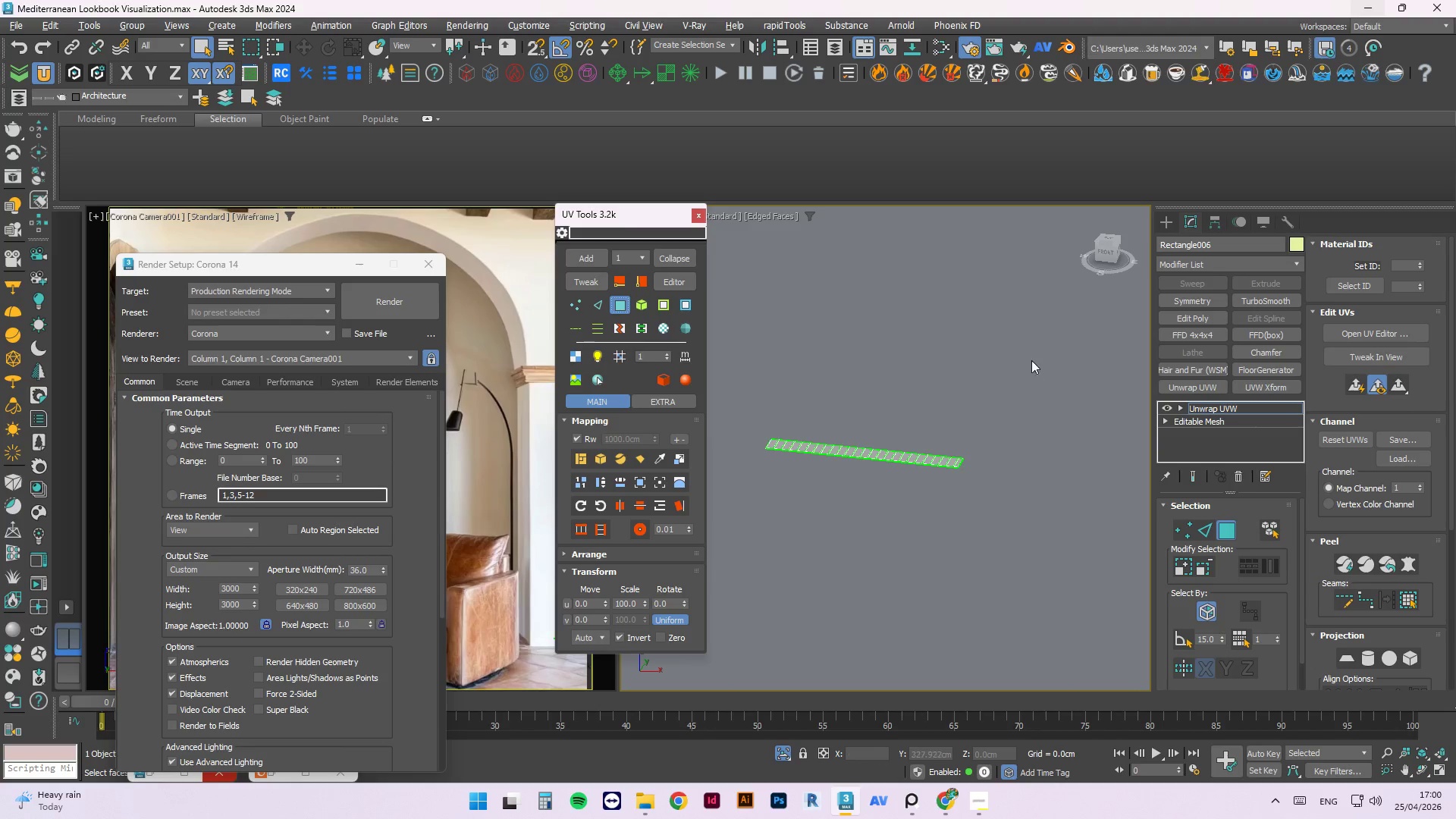 
left_click_drag(start_coordinate=[1025, 350], to_coordinate=[715, 546])
 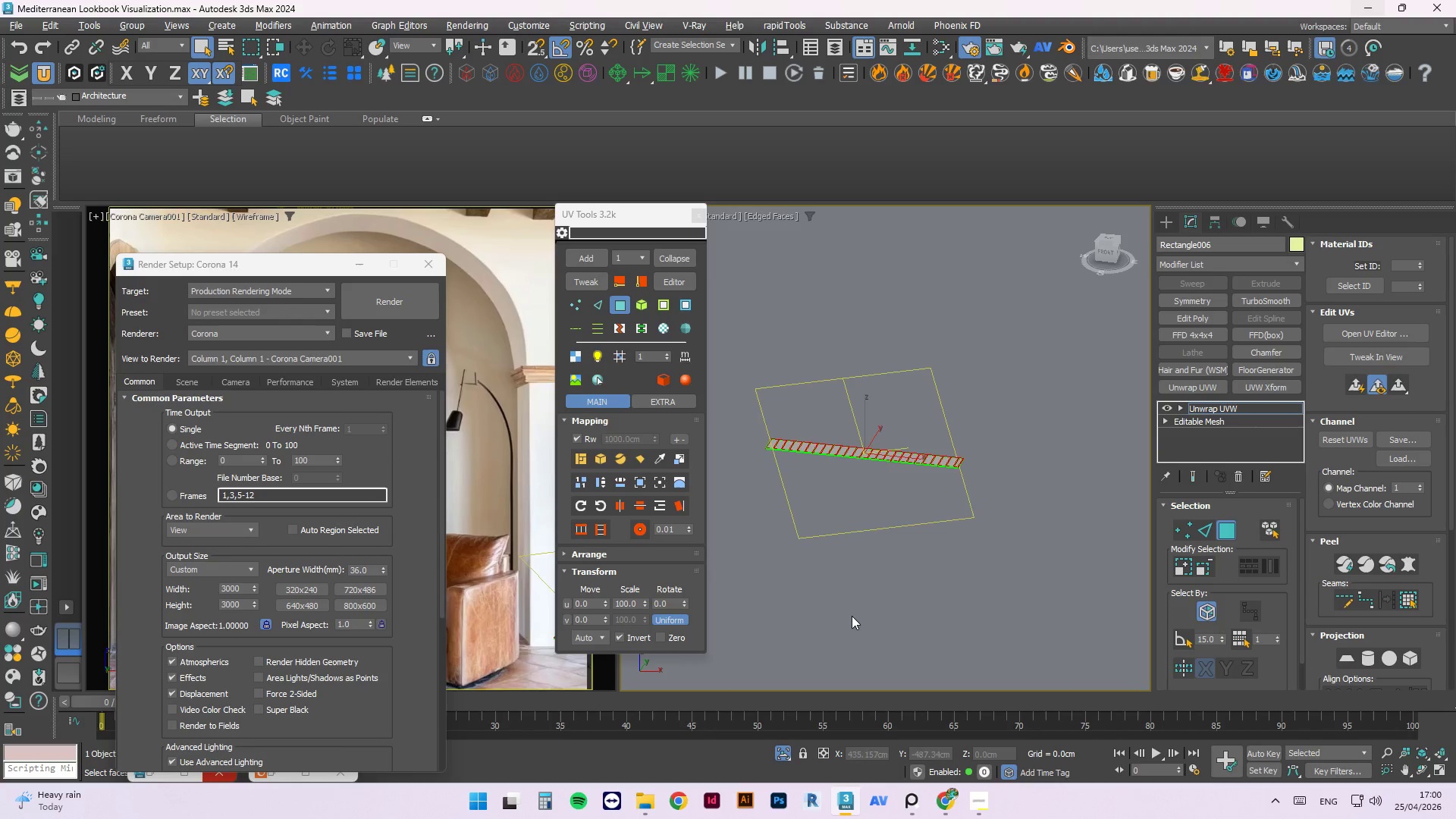 
hold_key(key=AltLeft, duration=1.01)
 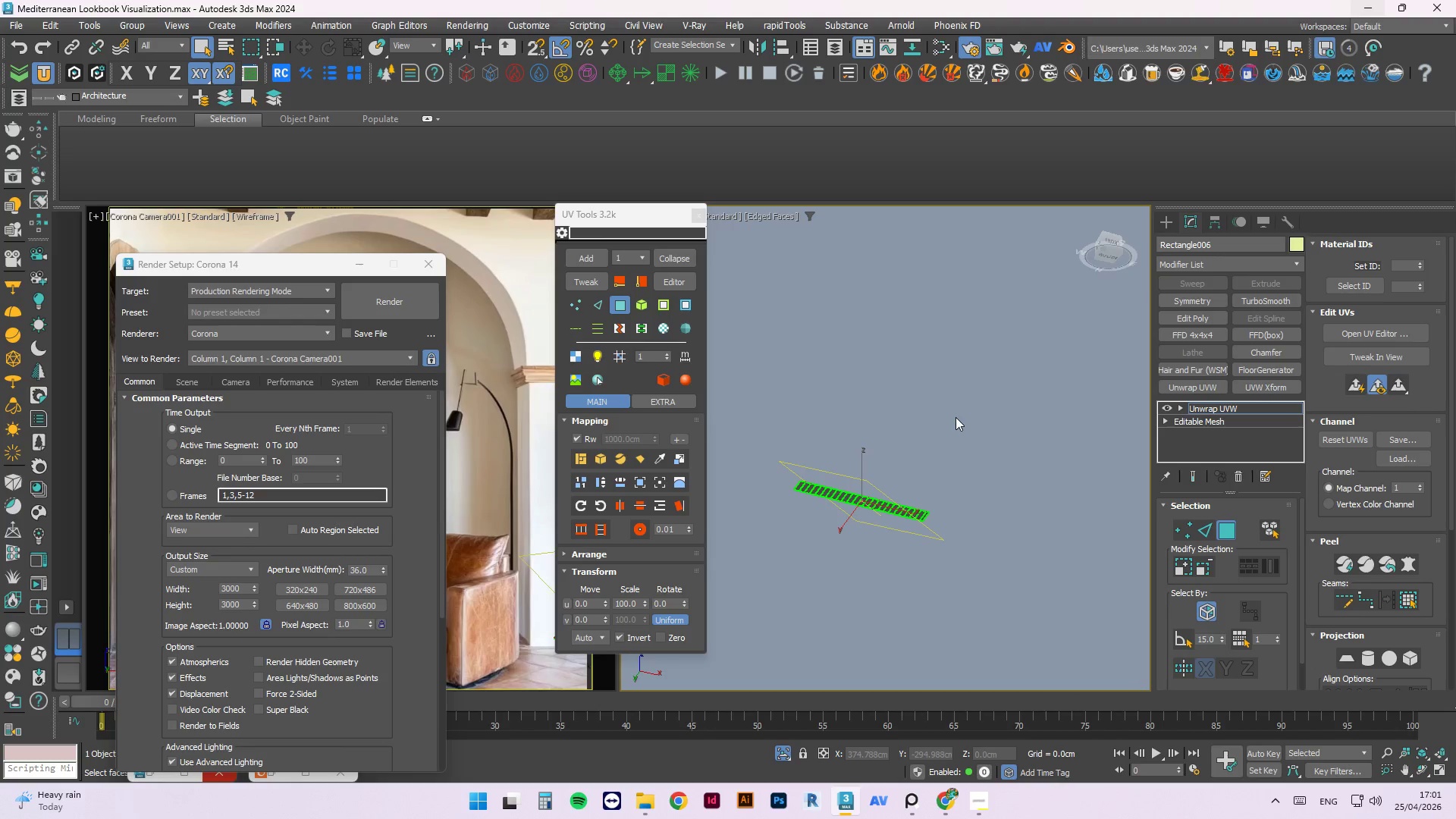 
scroll: coordinate [854, 616], scroll_direction: down, amount: 1.0
 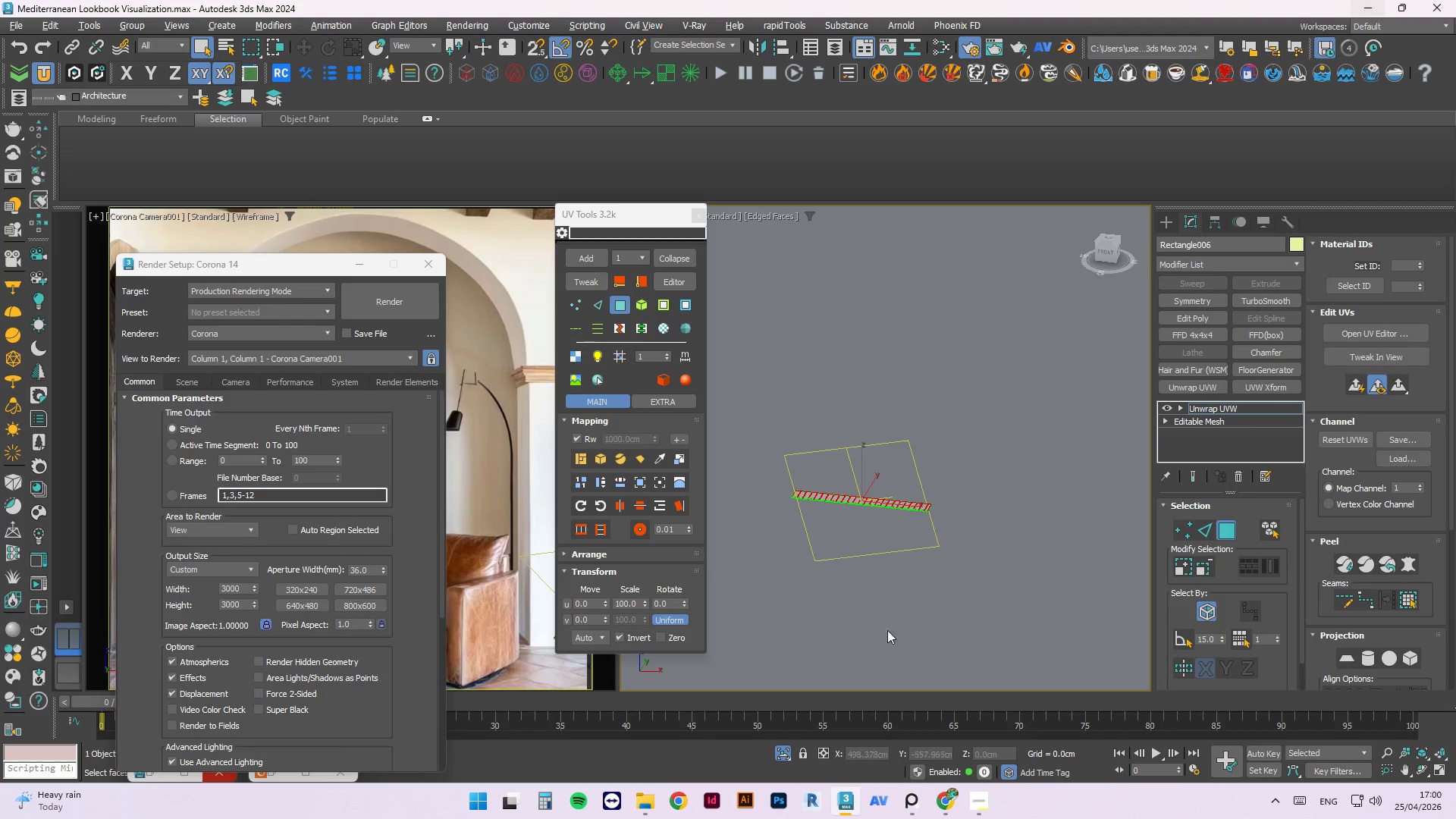 
wait(12.34)
 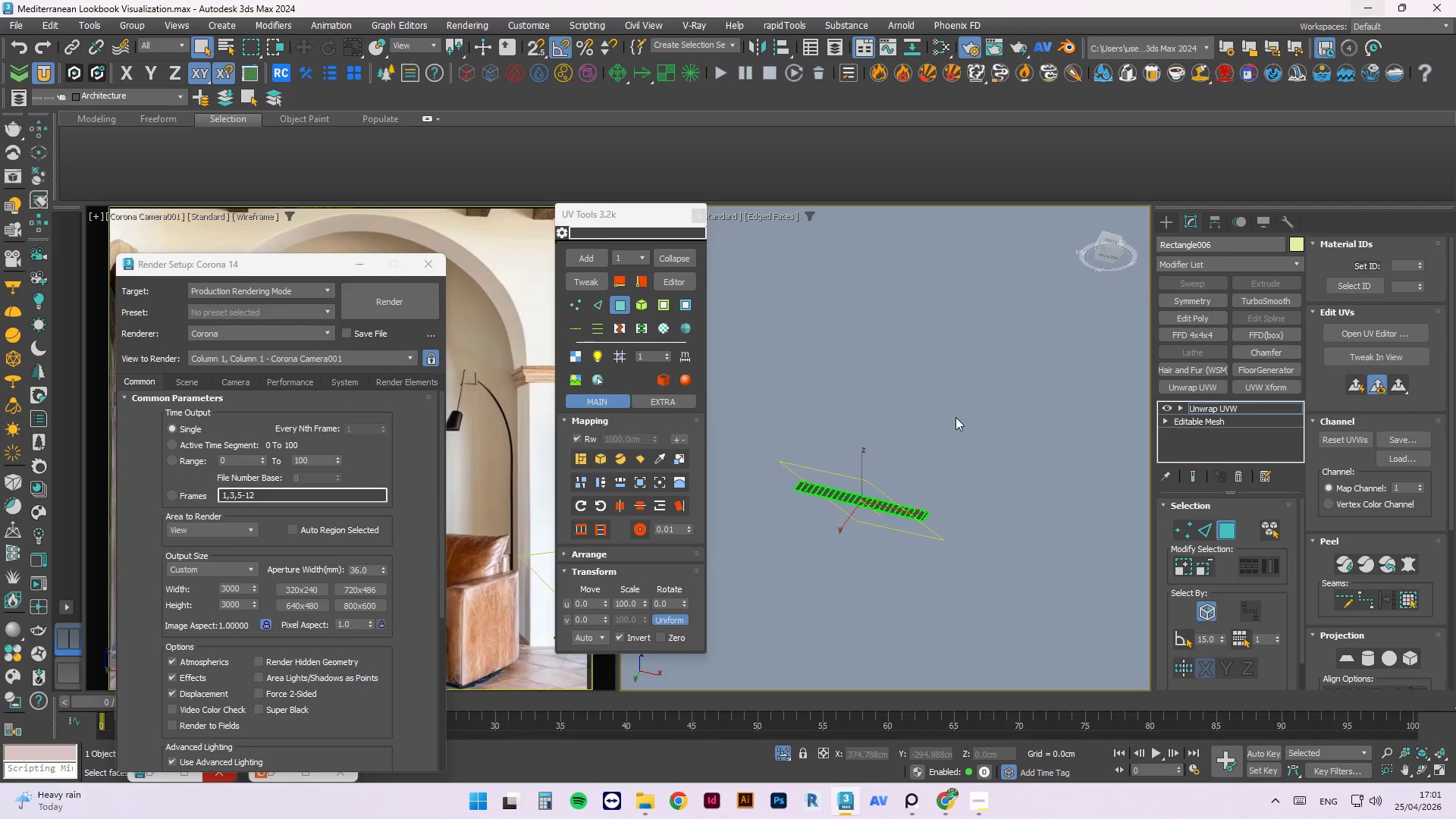 
key(Control+A)
 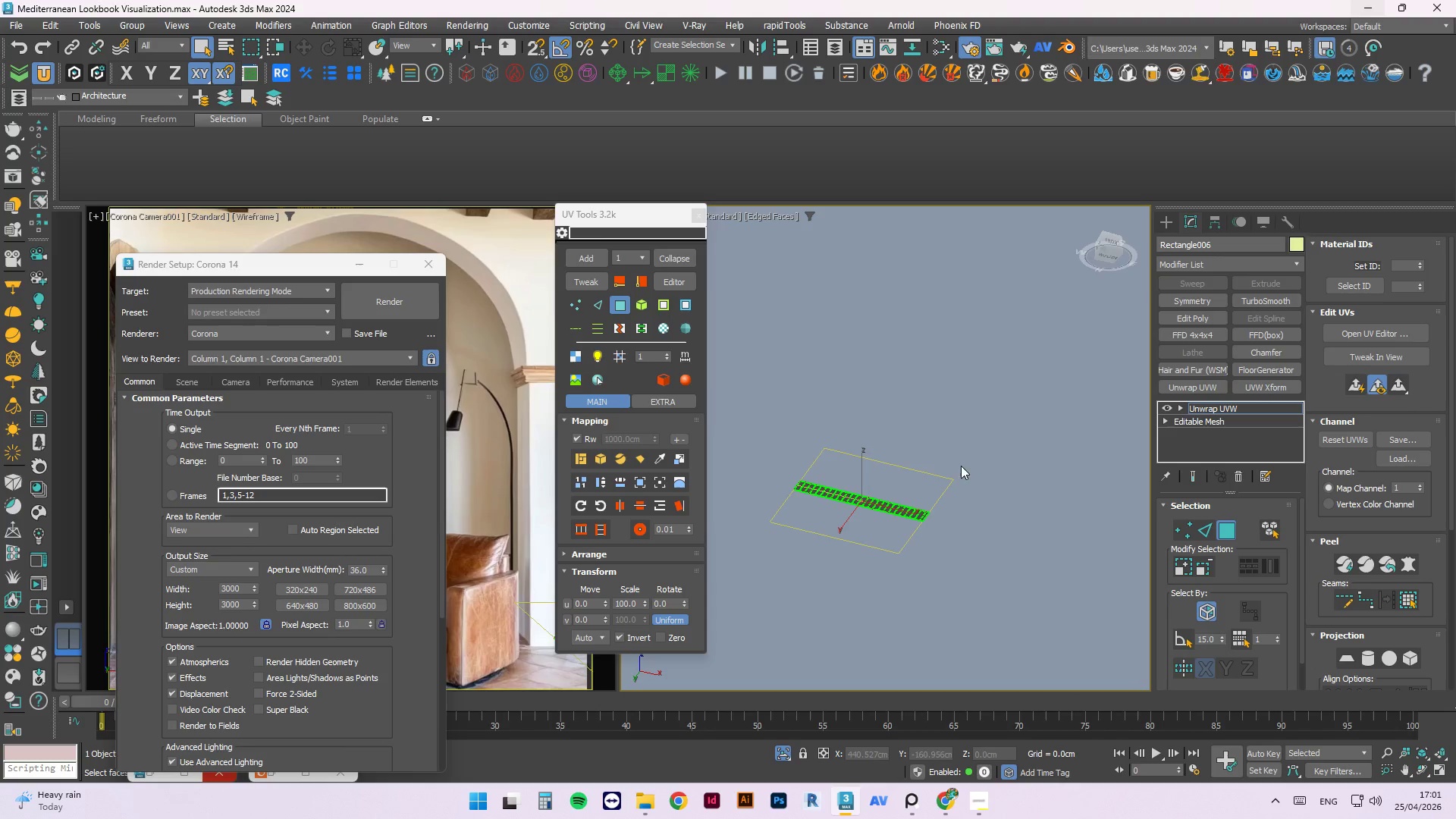 
hold_key(key=AltLeft, duration=2.06)
 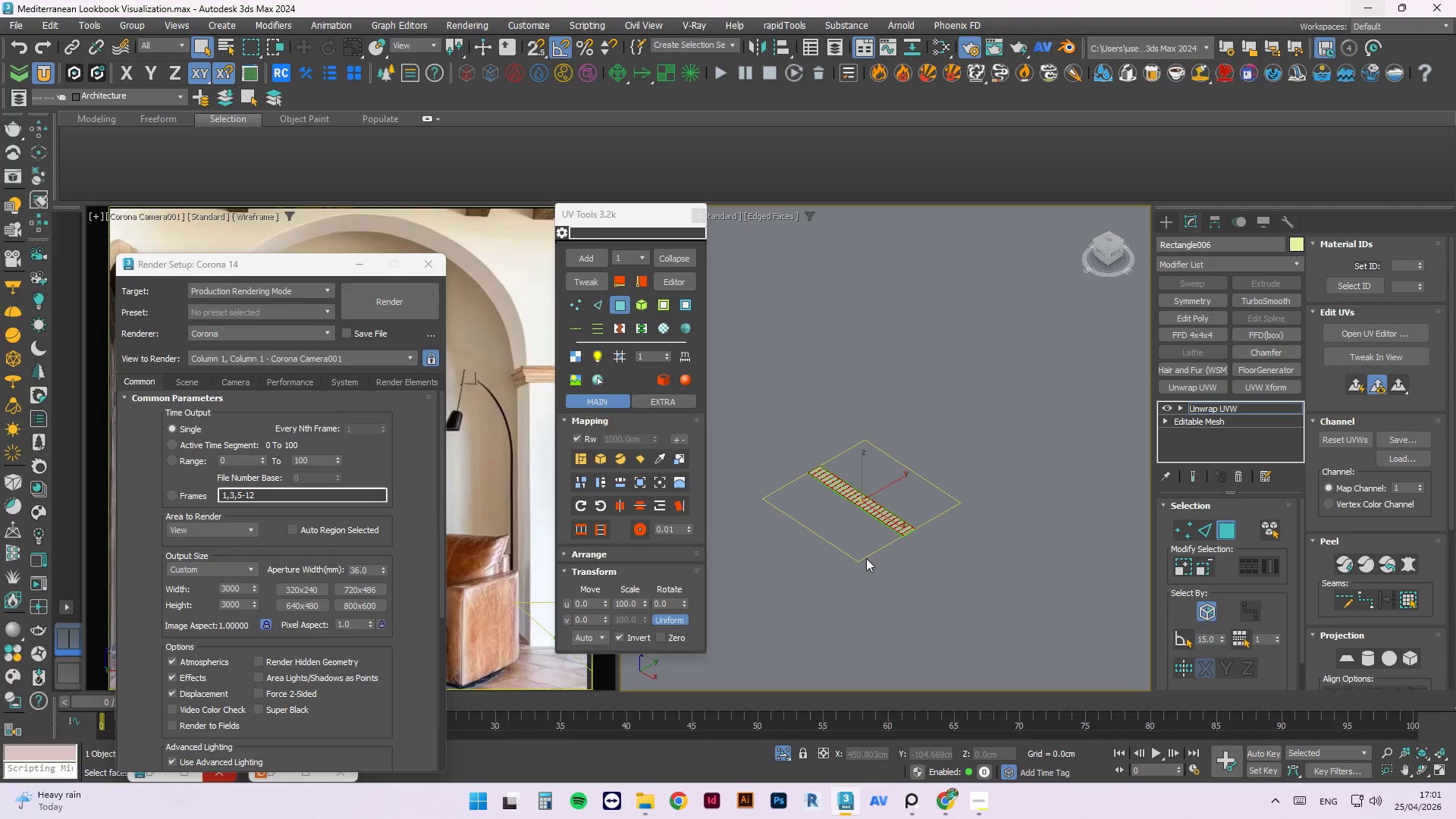 
wait(14.41)
 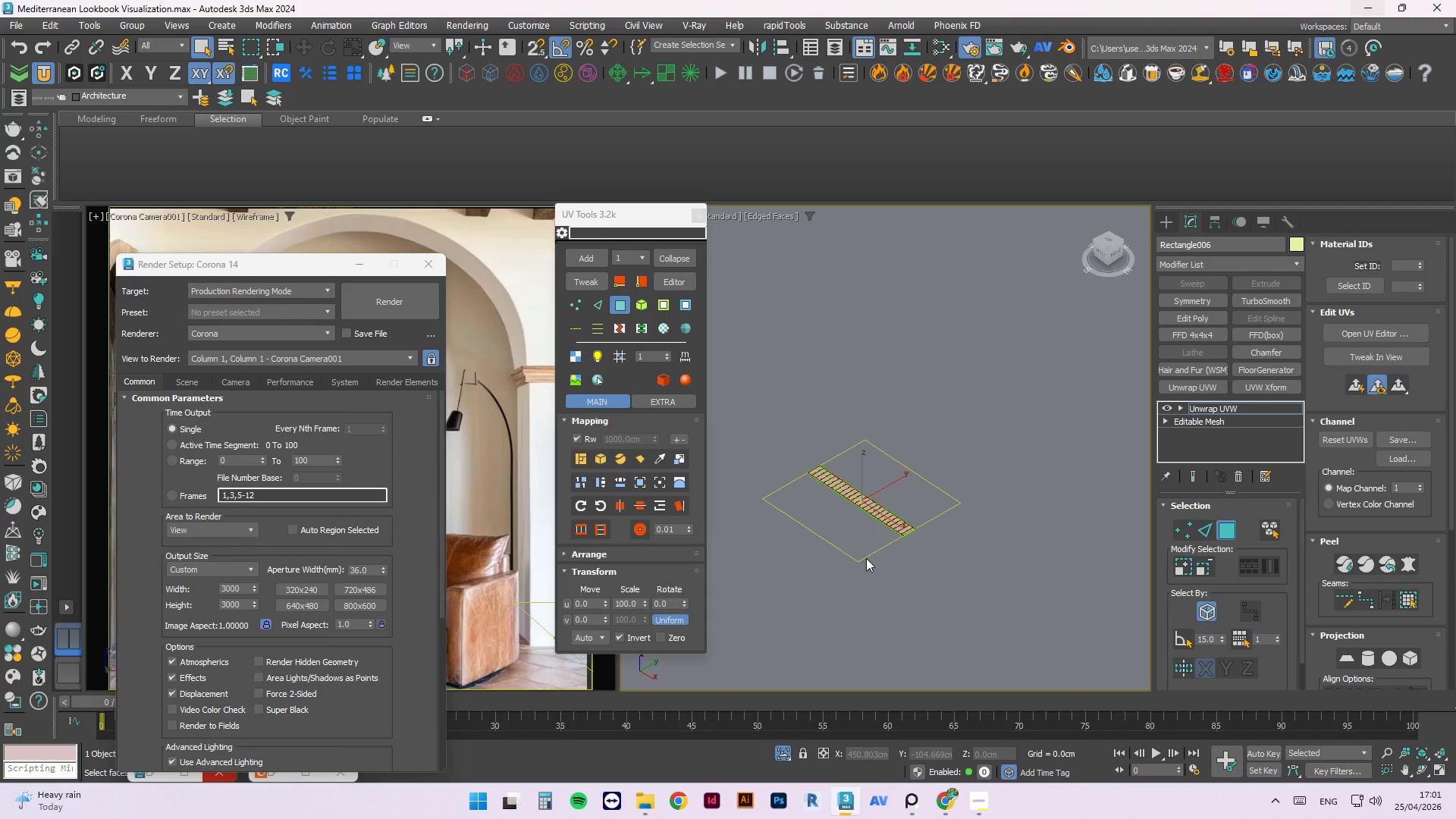 
key(Control+A)
 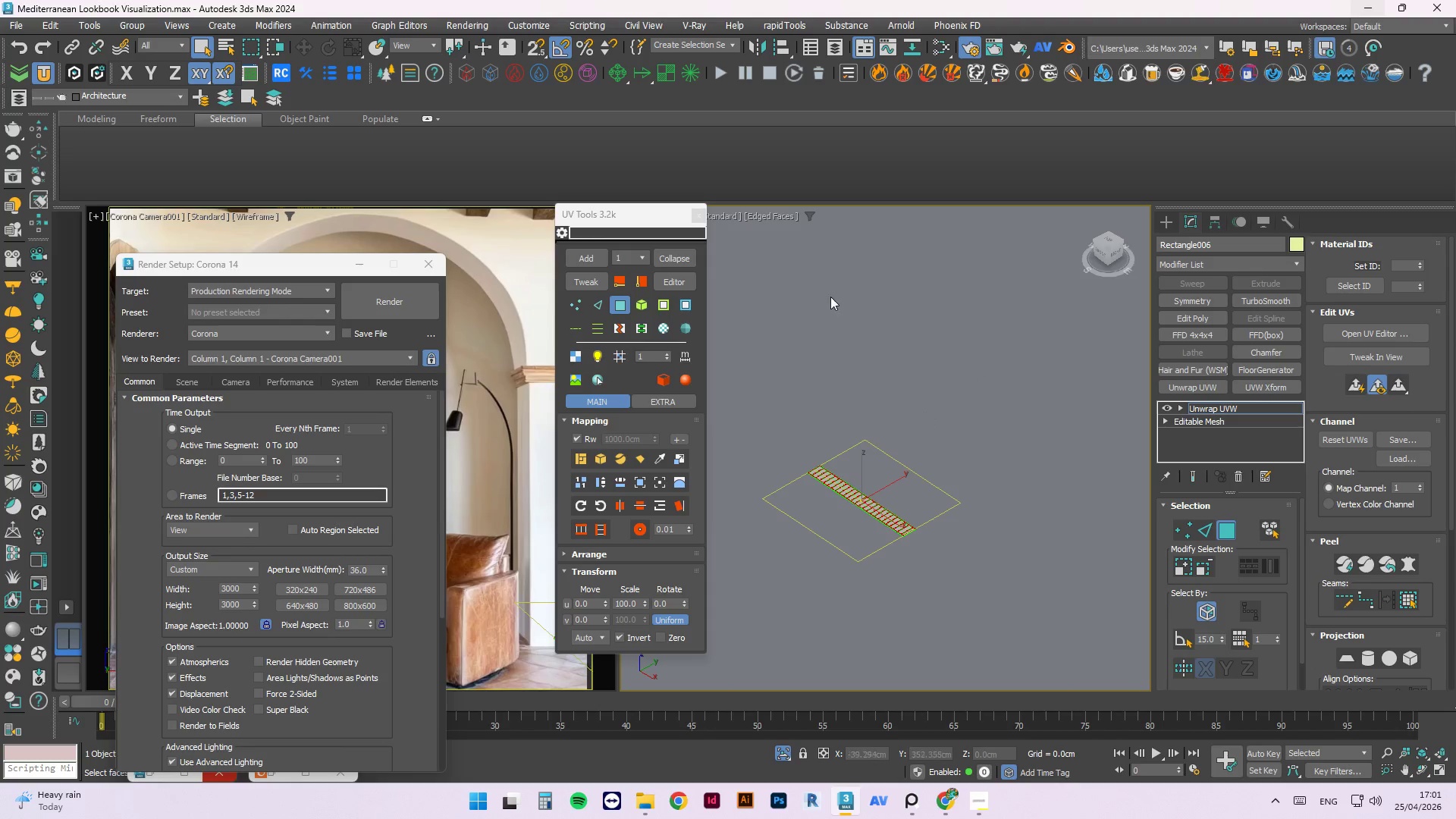 
hold_key(key=AltLeft, duration=0.91)
 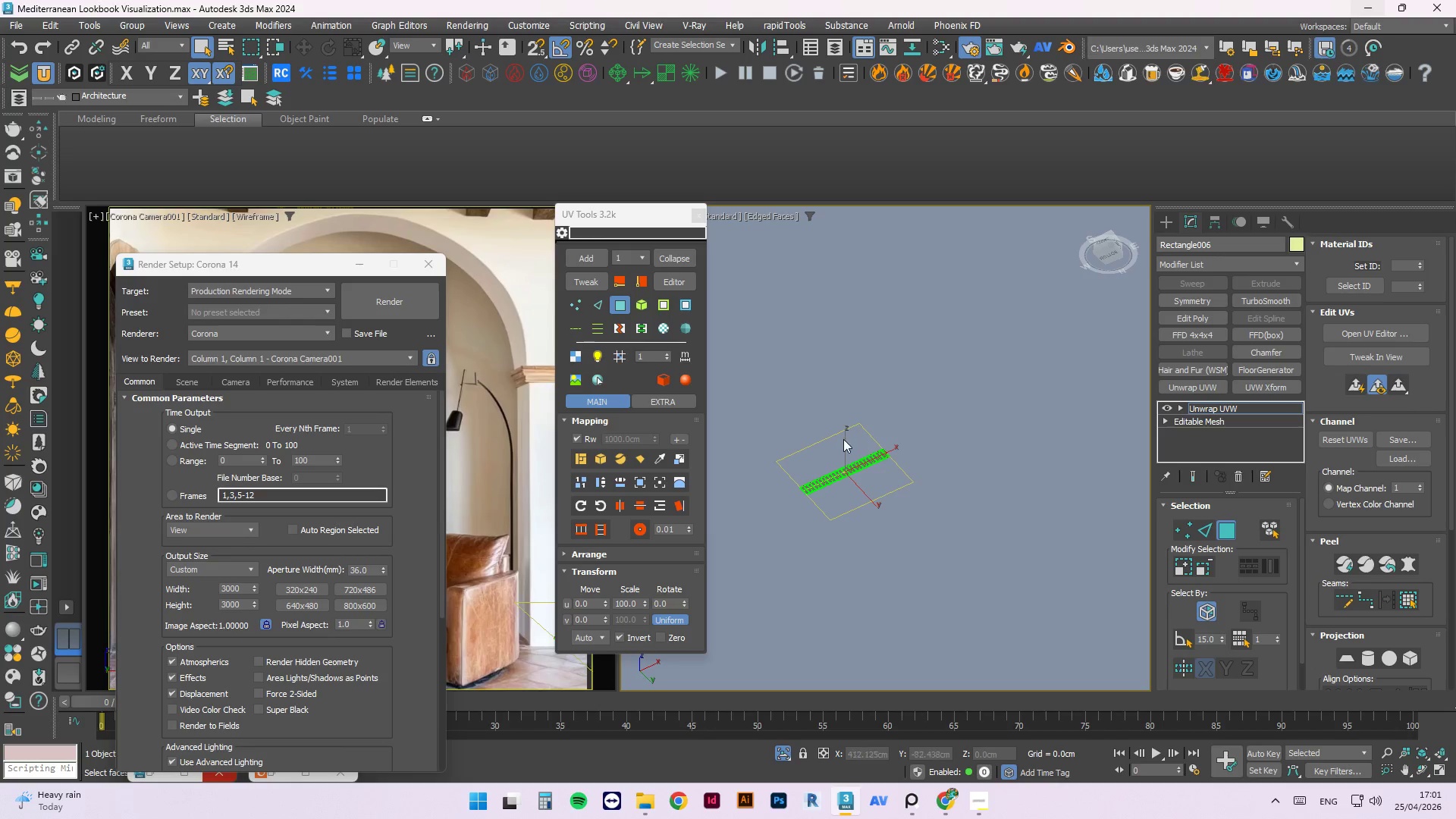 
scroll: coordinate [804, 402], scroll_direction: down, amount: 1.0
 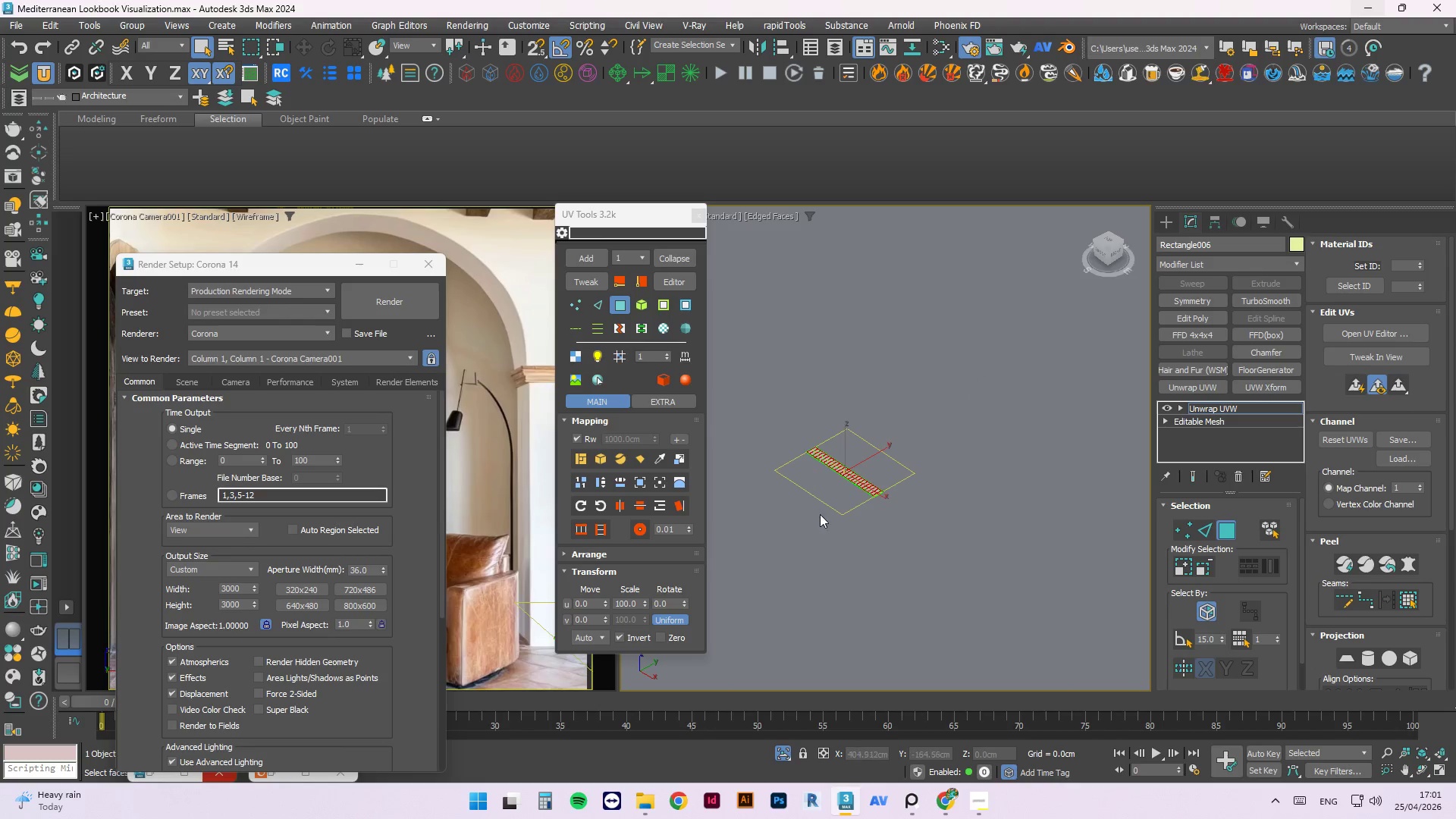 
scroll: coordinate [860, 435], scroll_direction: up, amount: 1.0
 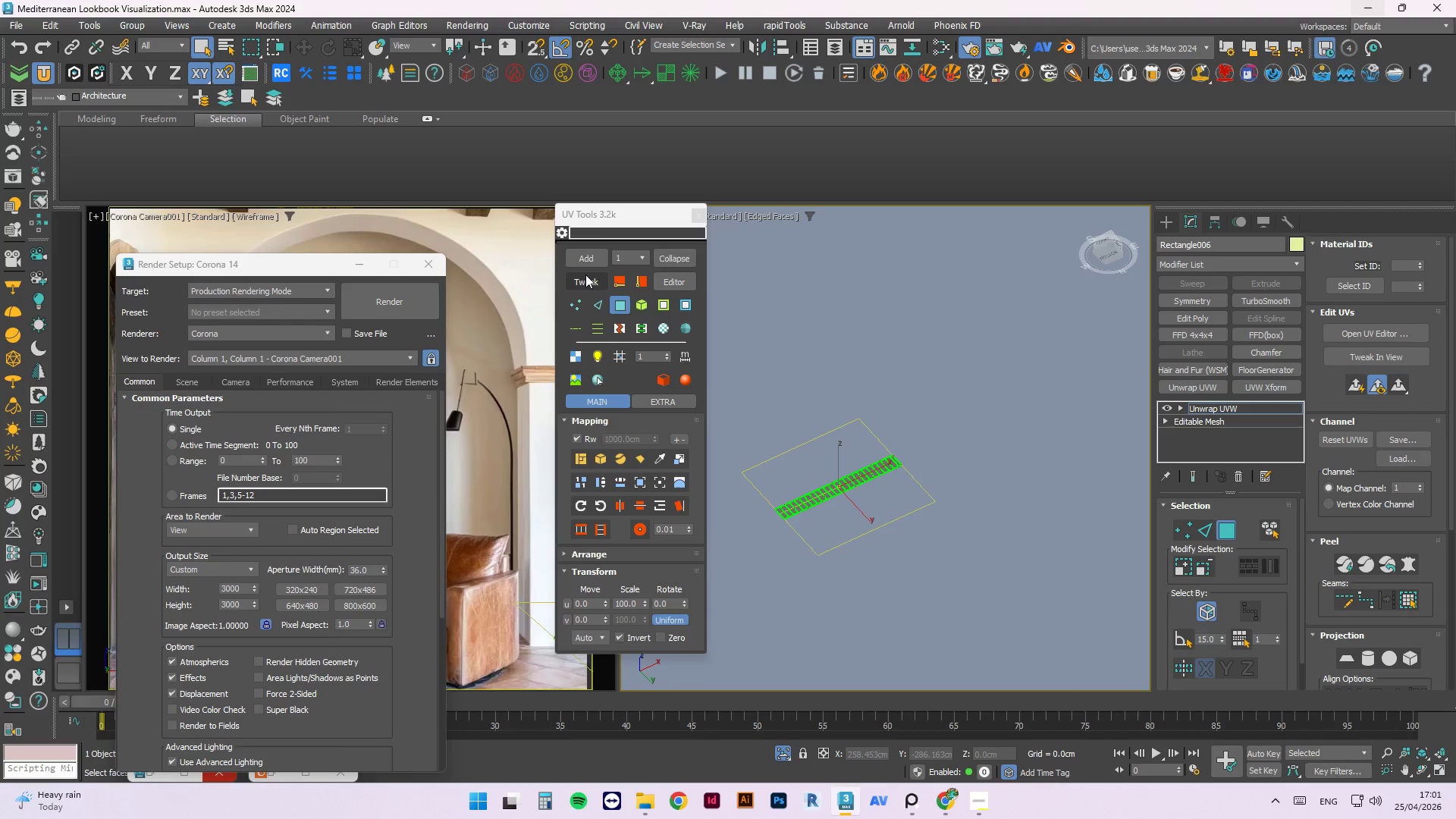 
left_click([586, 279])
 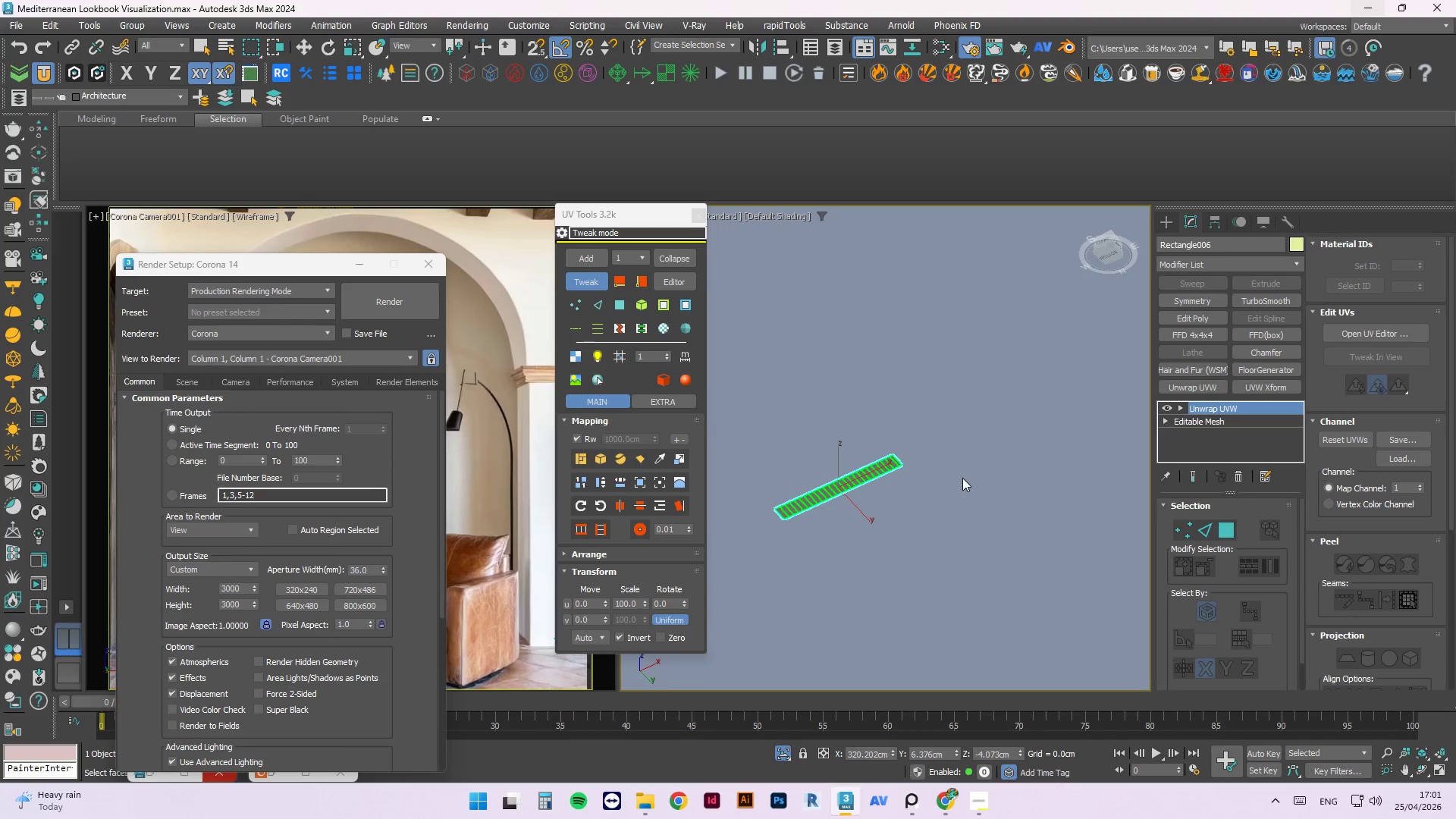 
scroll: coordinate [843, 483], scroll_direction: up, amount: 4.0
 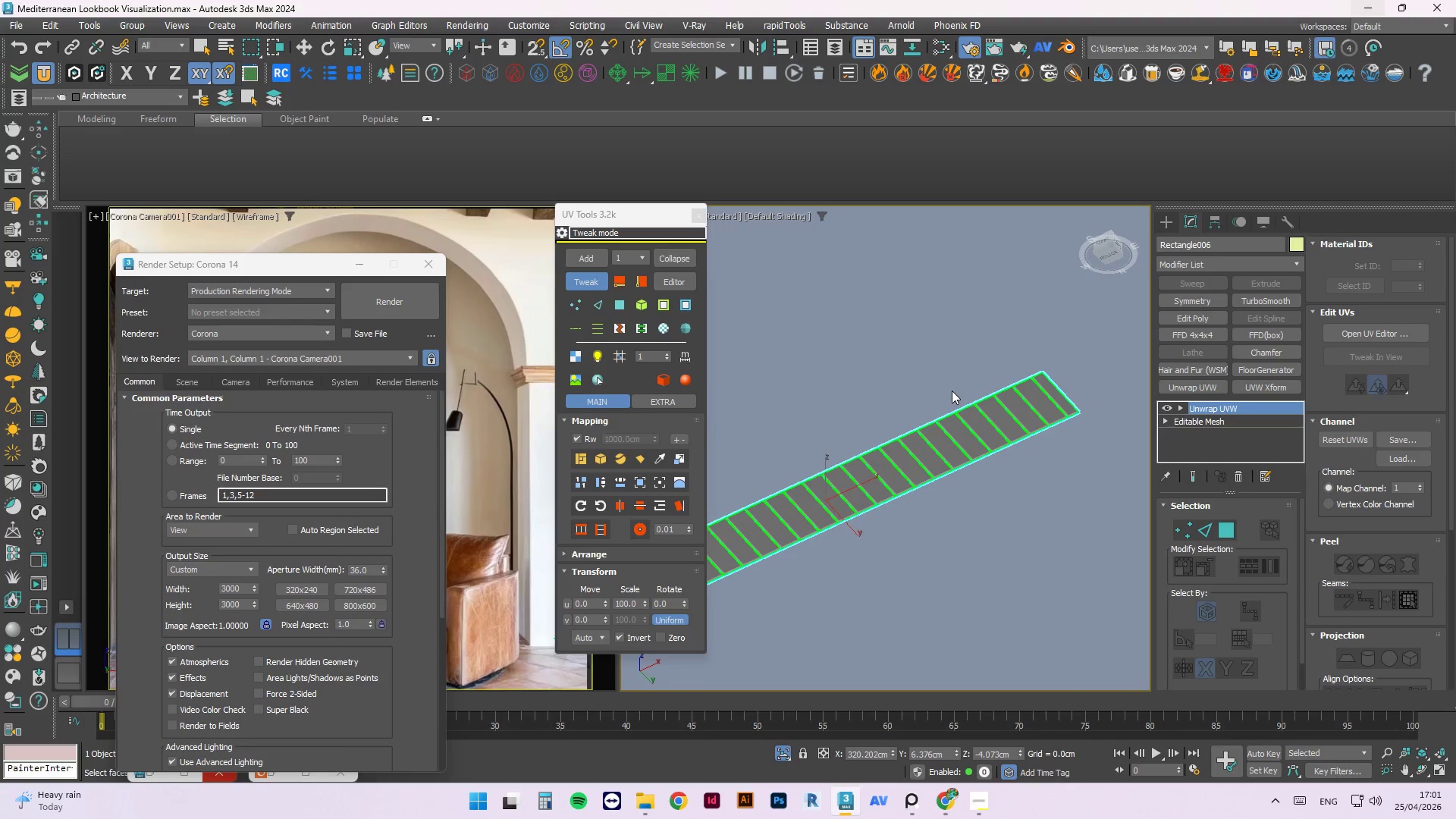 
hold_key(key=AltLeft, duration=0.88)
 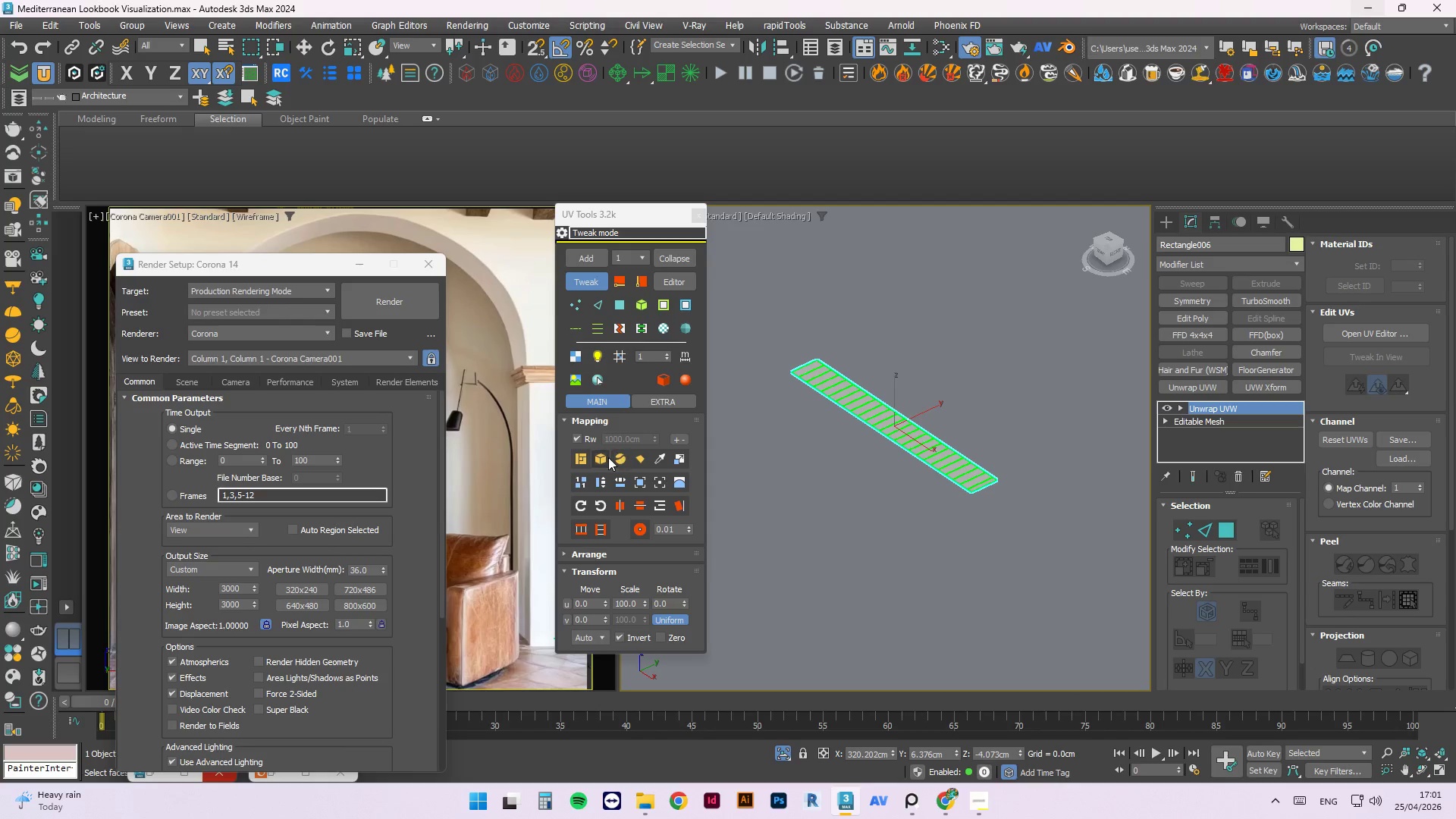 
scroll: coordinate [962, 352], scroll_direction: down, amount: 2.0
 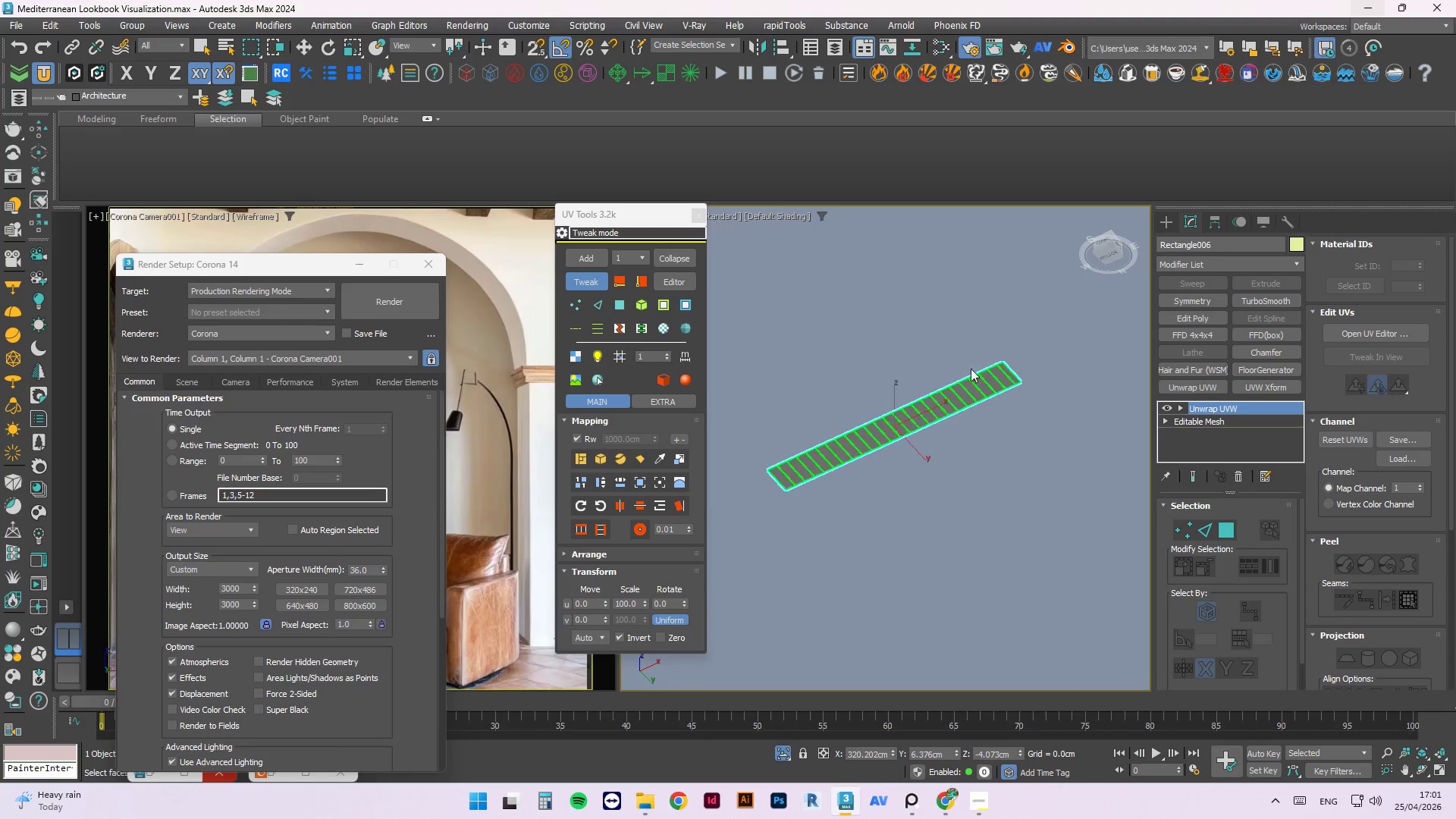 
left_click([604, 457])
 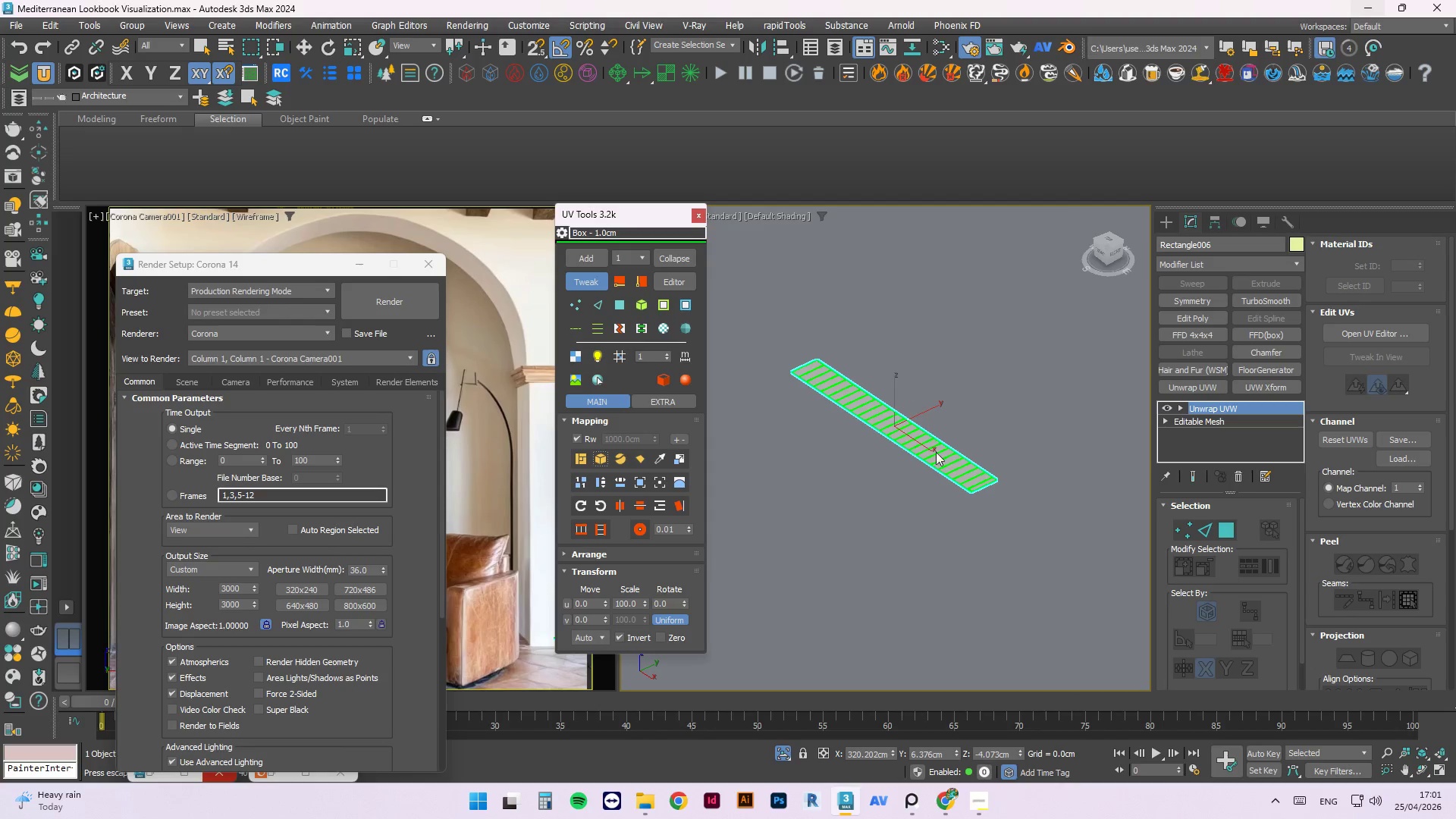 
scroll: coordinate [916, 444], scroll_direction: up, amount: 8.0
 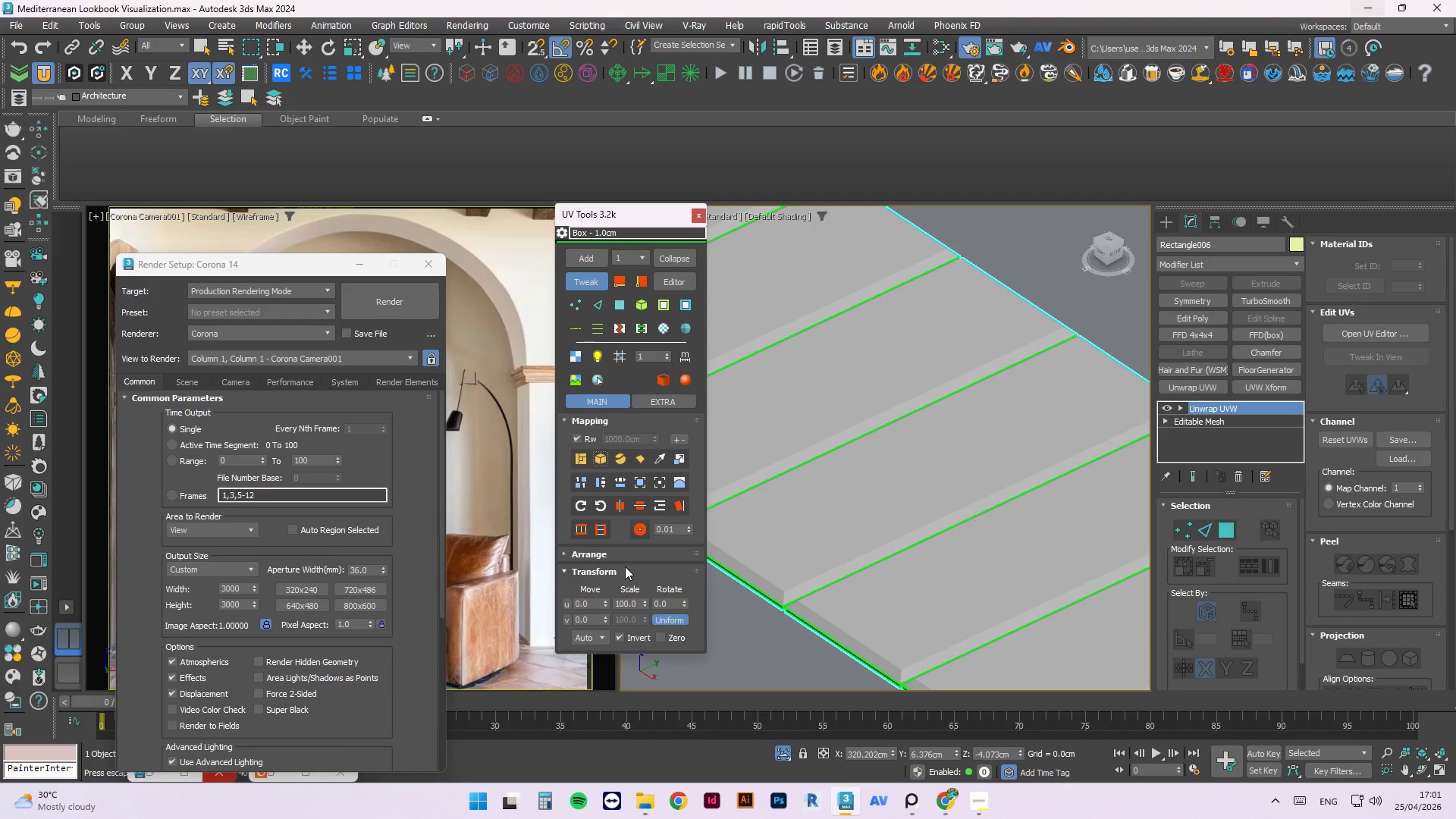 
mouse_move([663, 453])
 